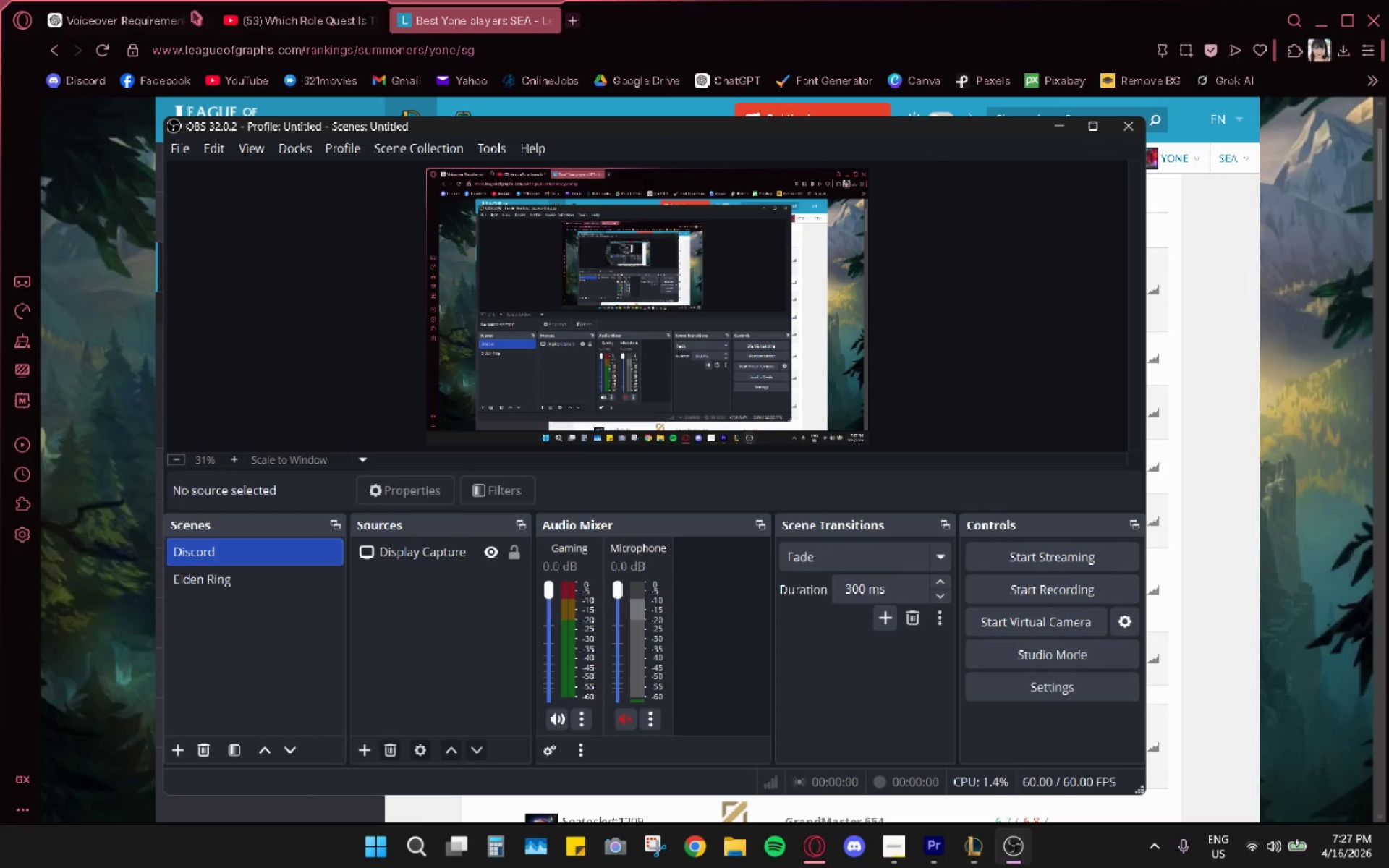 
left_click([498, 0])
 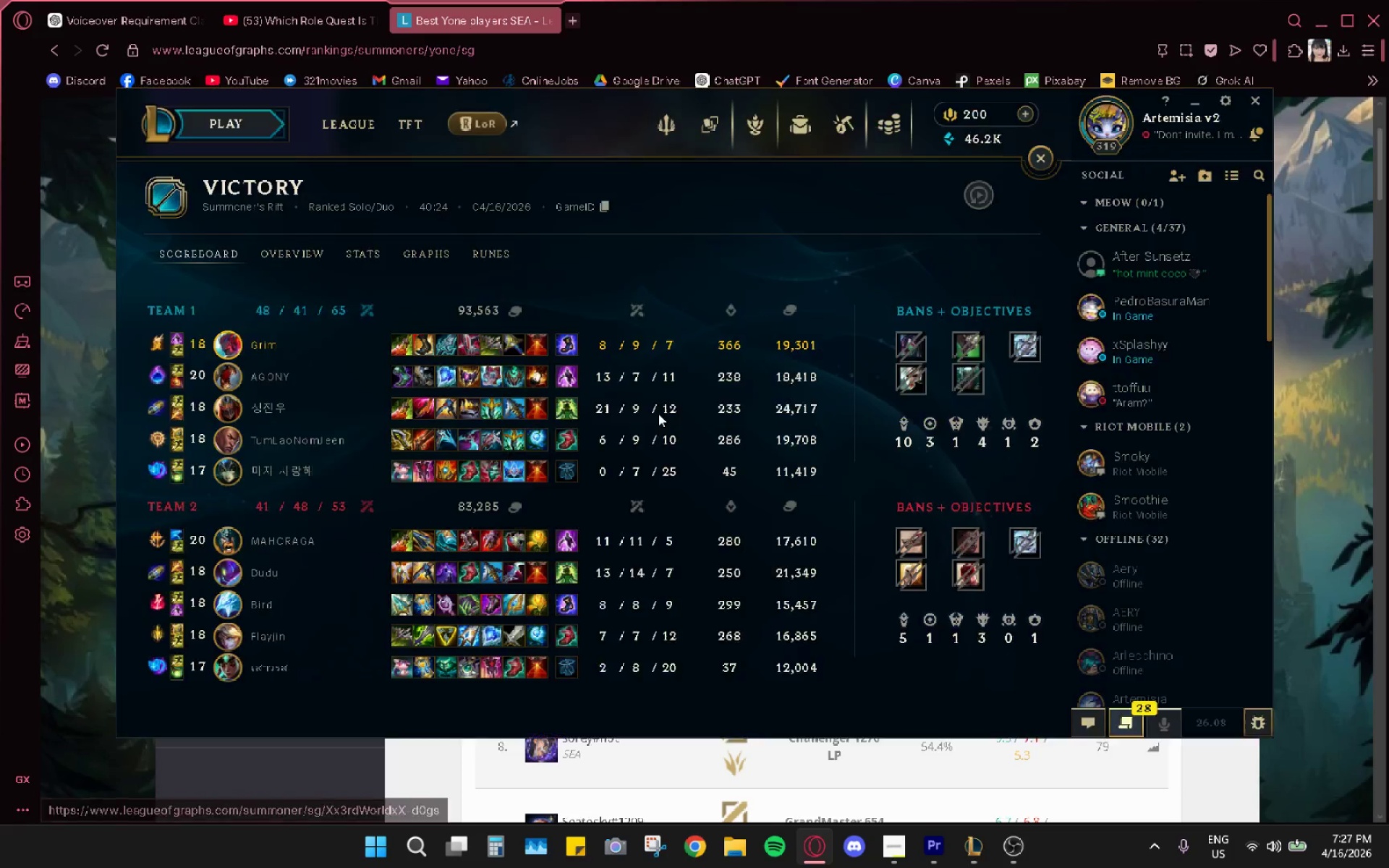 
key(Alt+Tab)
 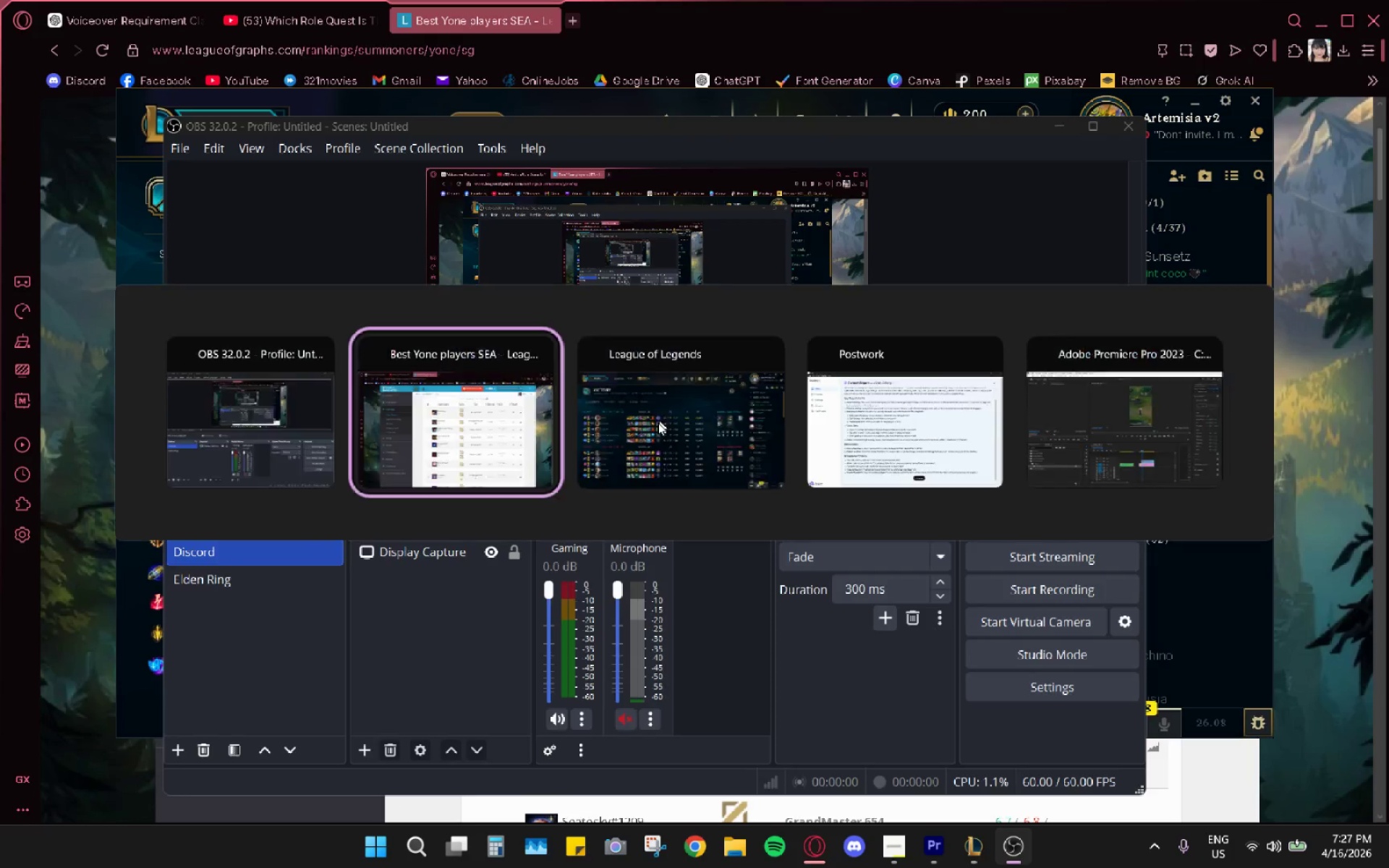 
key(Alt+AltLeft)
 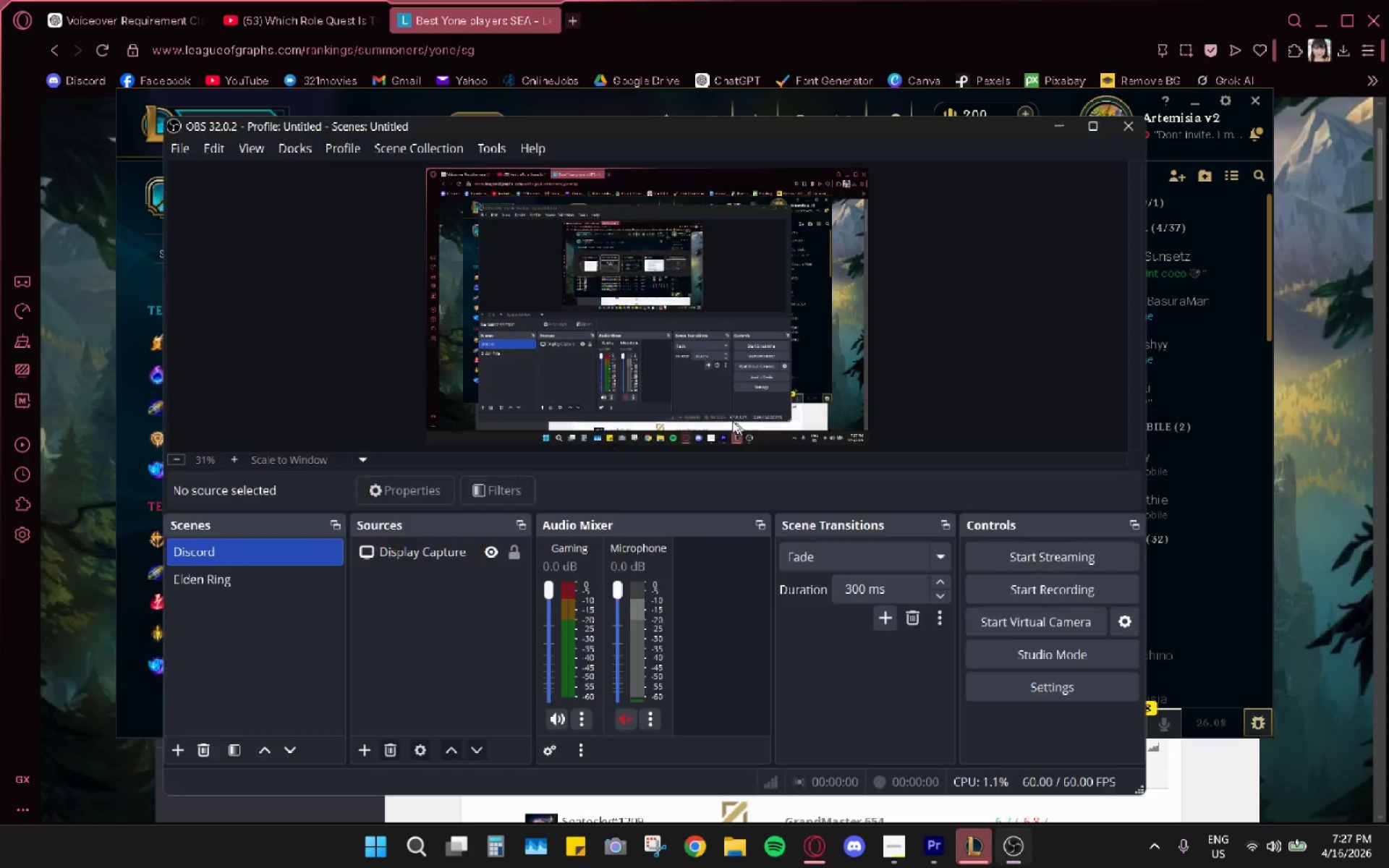 
key(Alt+AltLeft)
 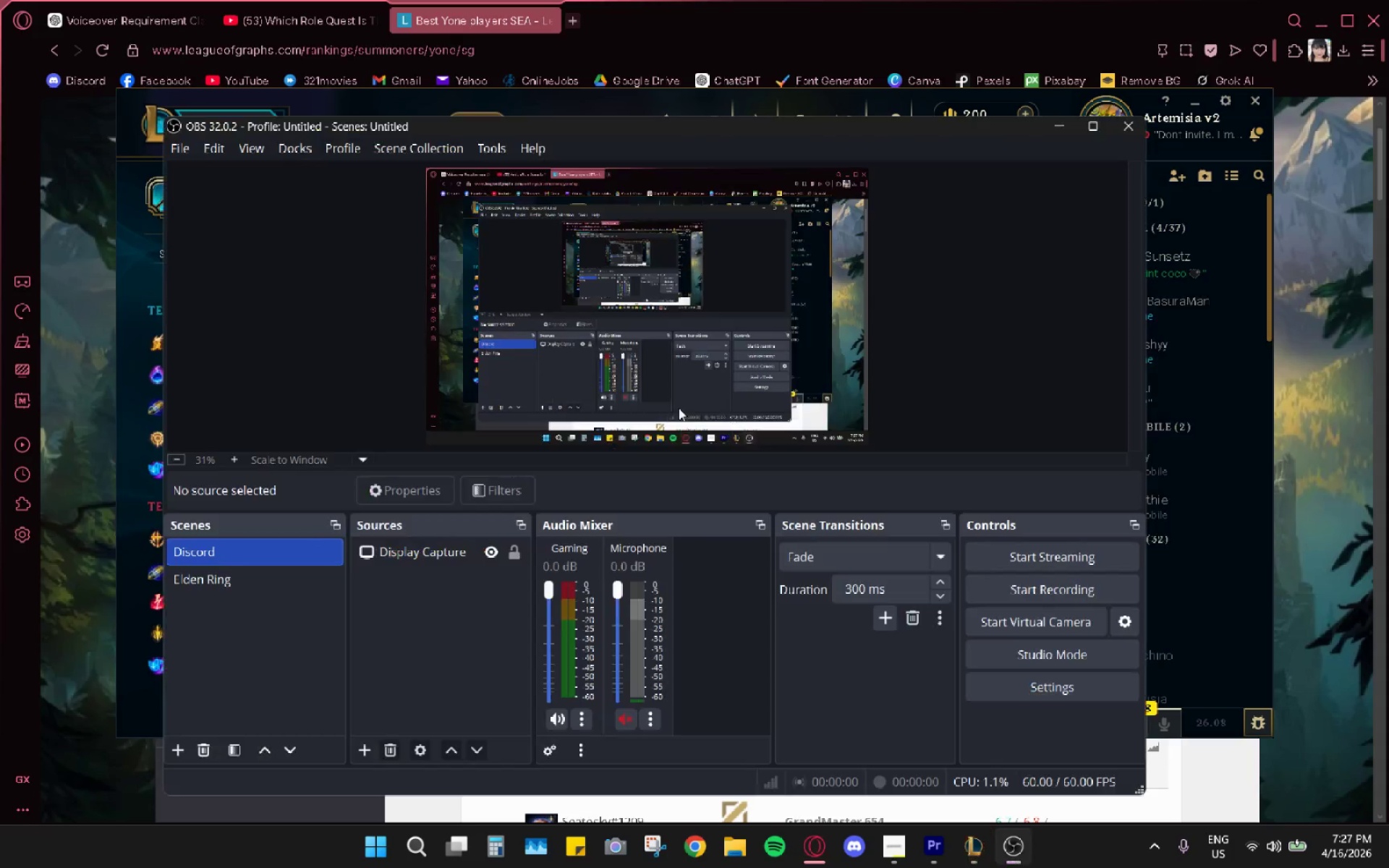 
key(Alt+Tab)
 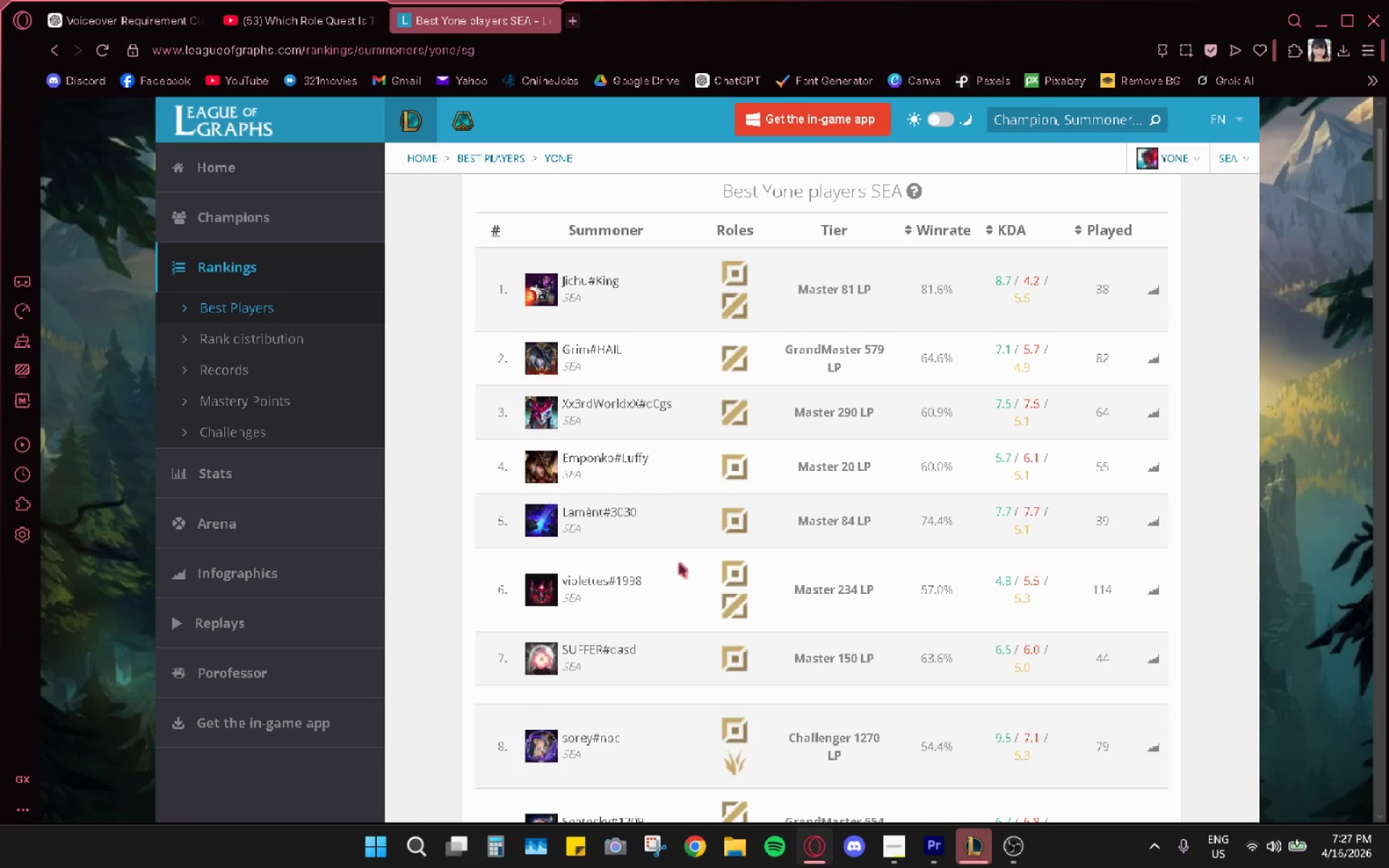 
scroll: coordinate [646, 573], scroll_direction: down, amount: 2.0
 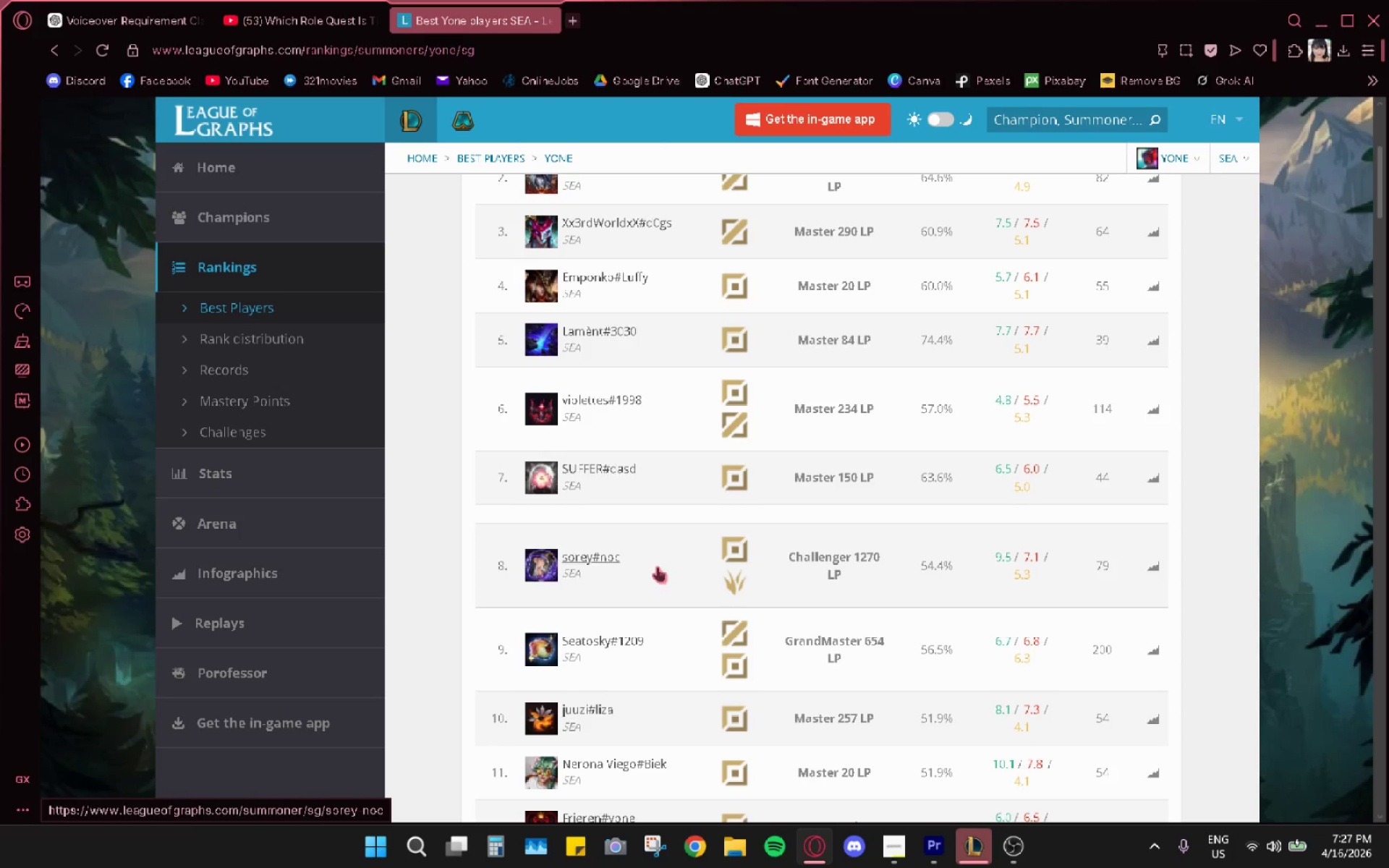 
left_click_drag(start_coordinate=[650, 550], to_coordinate=[562, 558])
 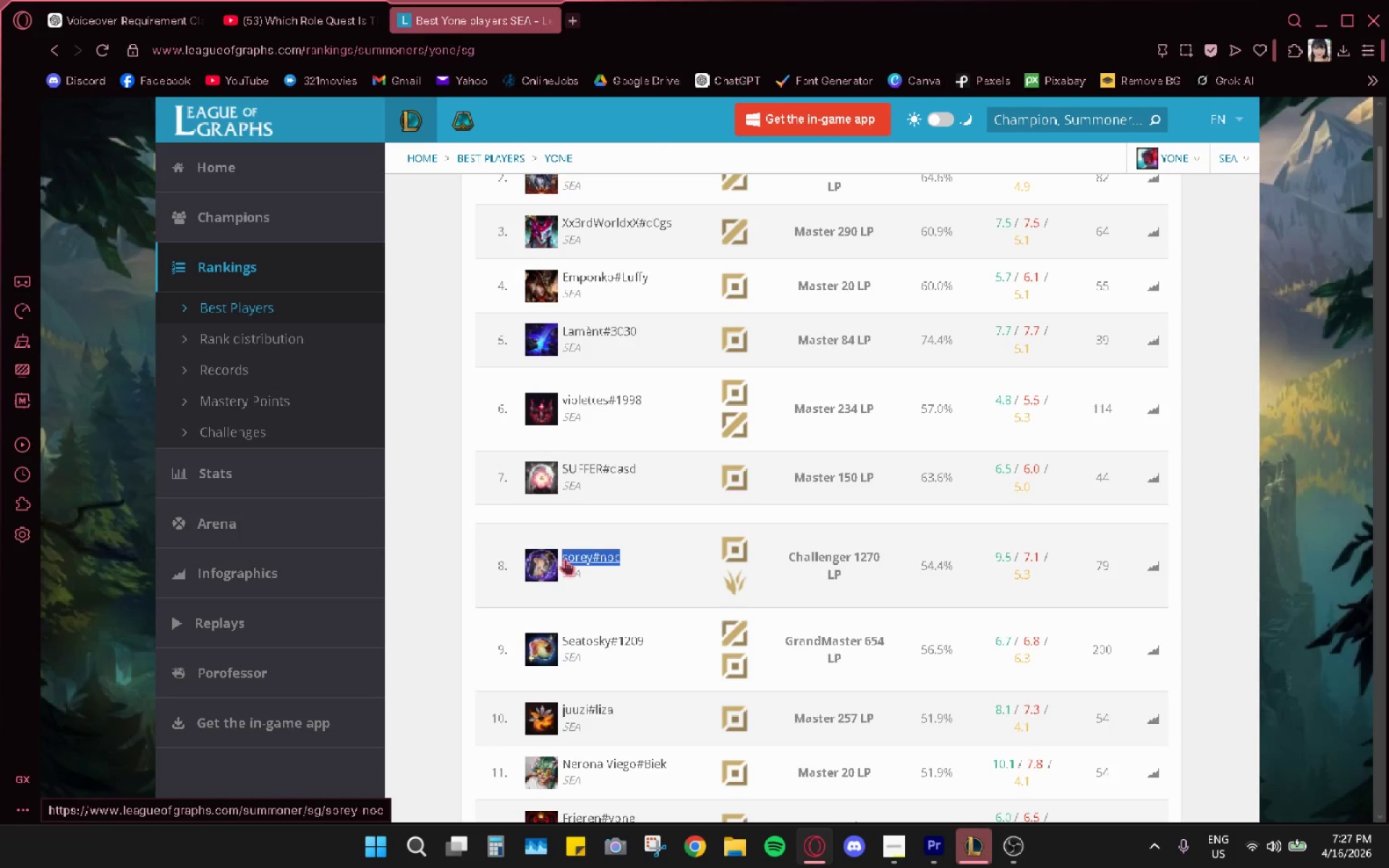 
key(Control+C)
 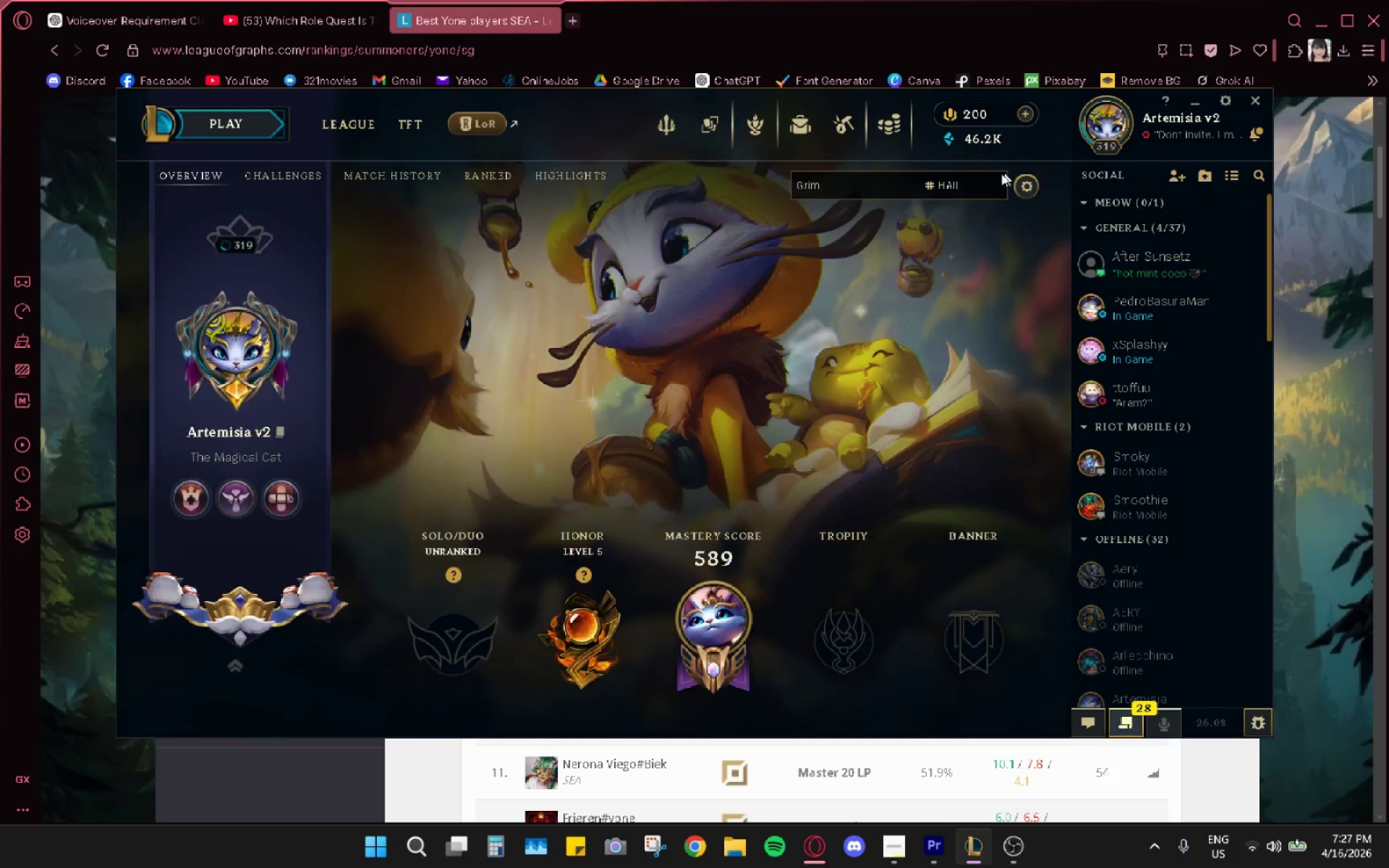 
left_click([906, 186])
 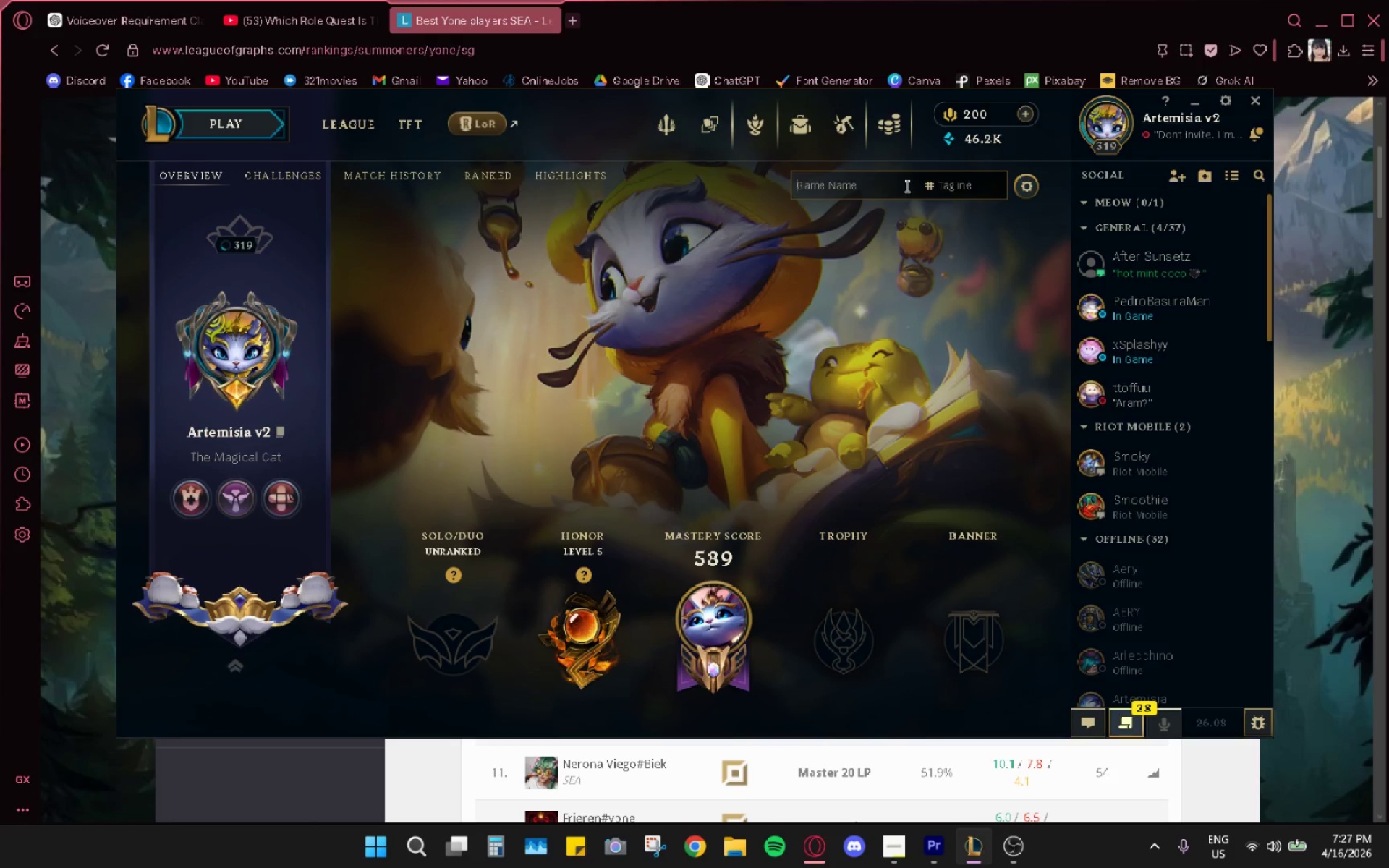 
key(Control+ControlLeft)
 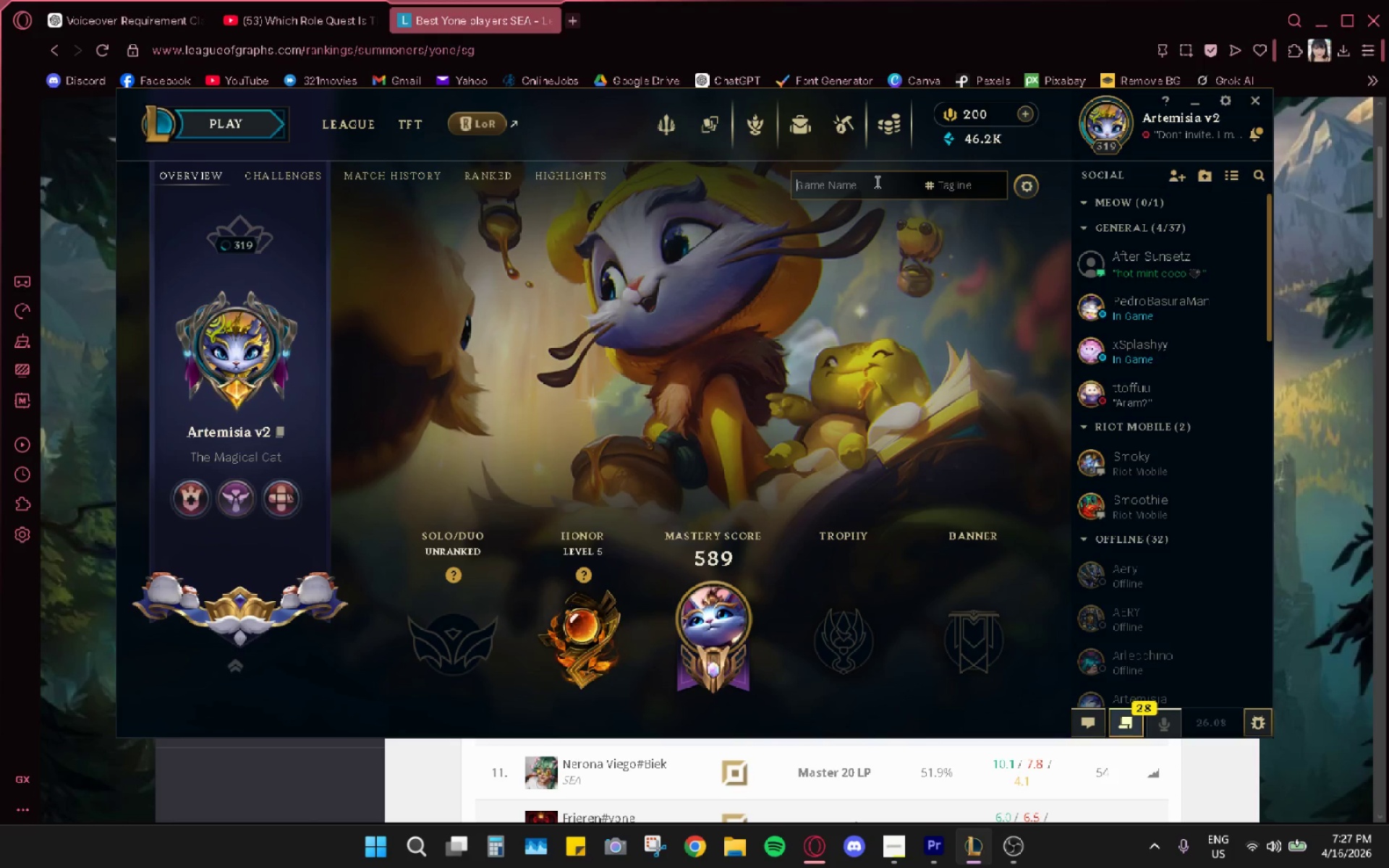 
key(Control+V)
 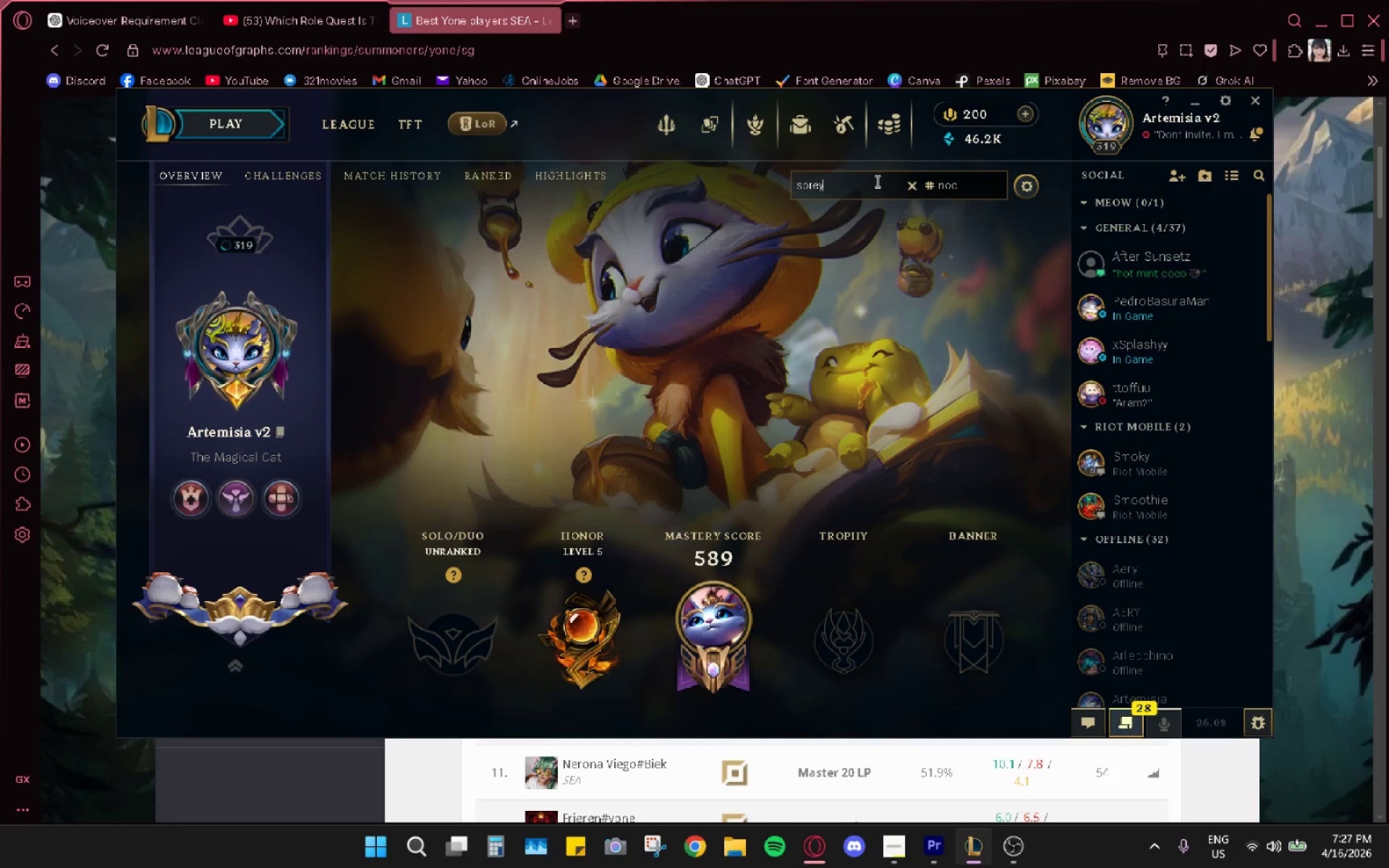 
key(Enter)
 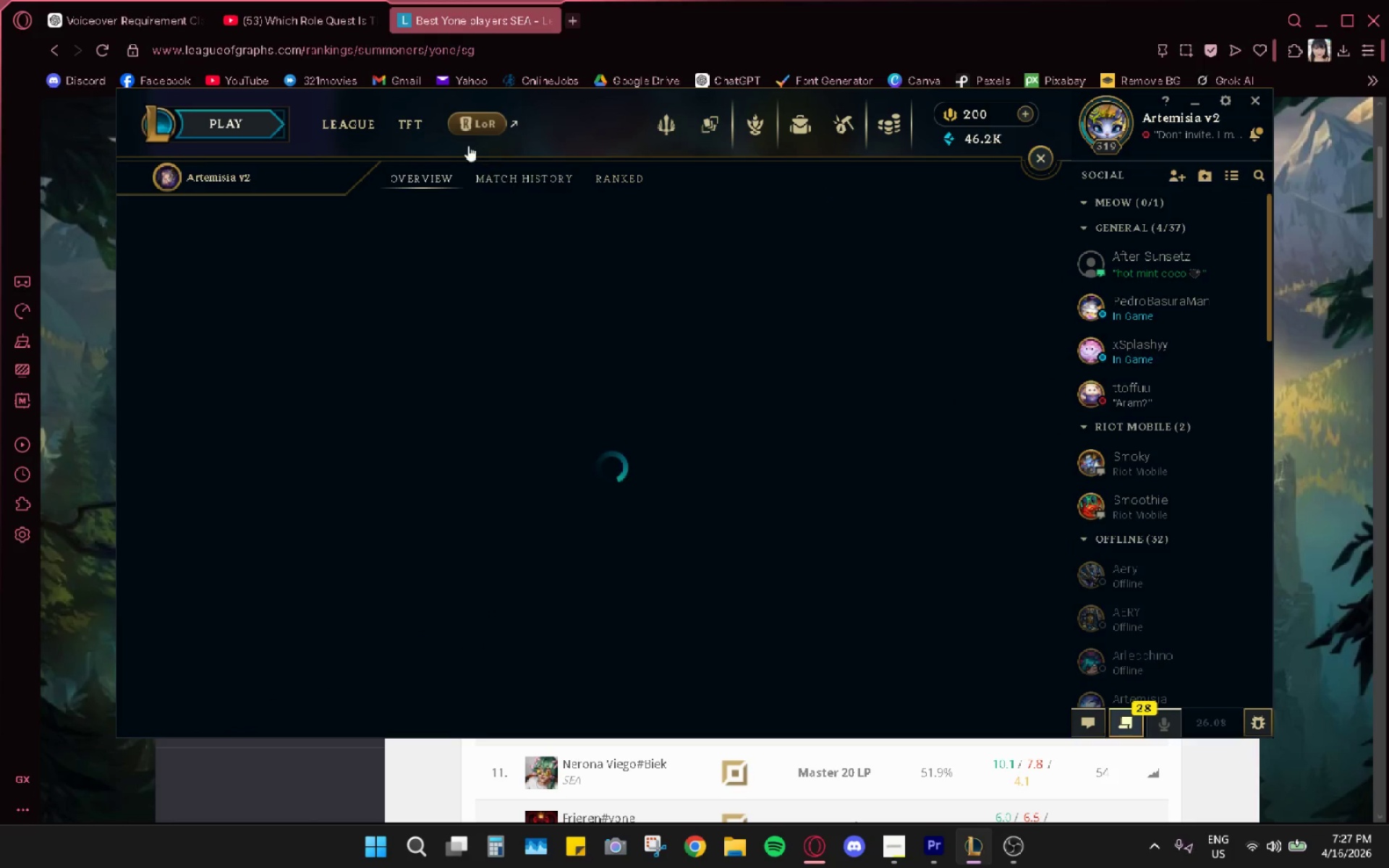 
left_click([489, 174])
 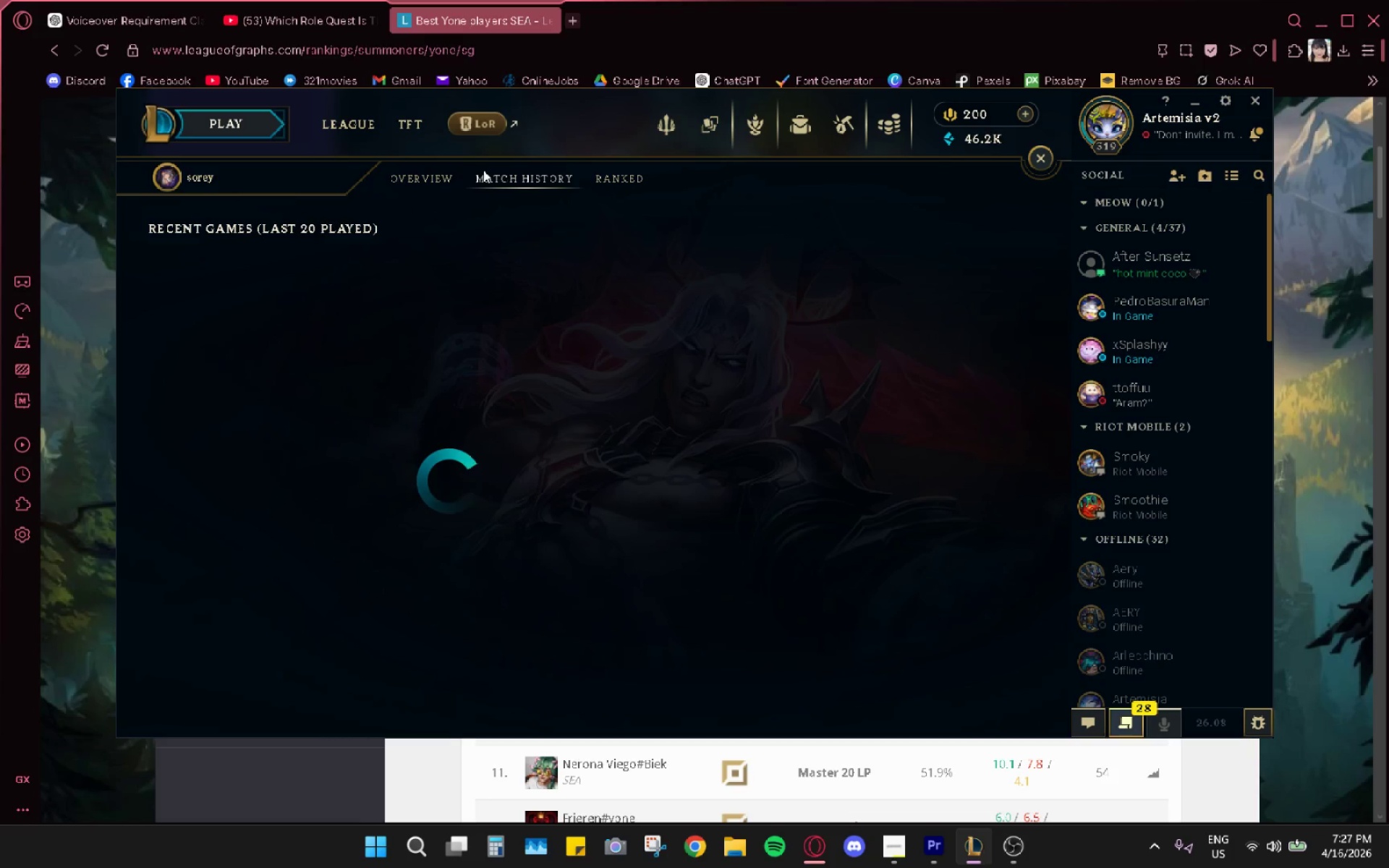 
wait(8.44)
 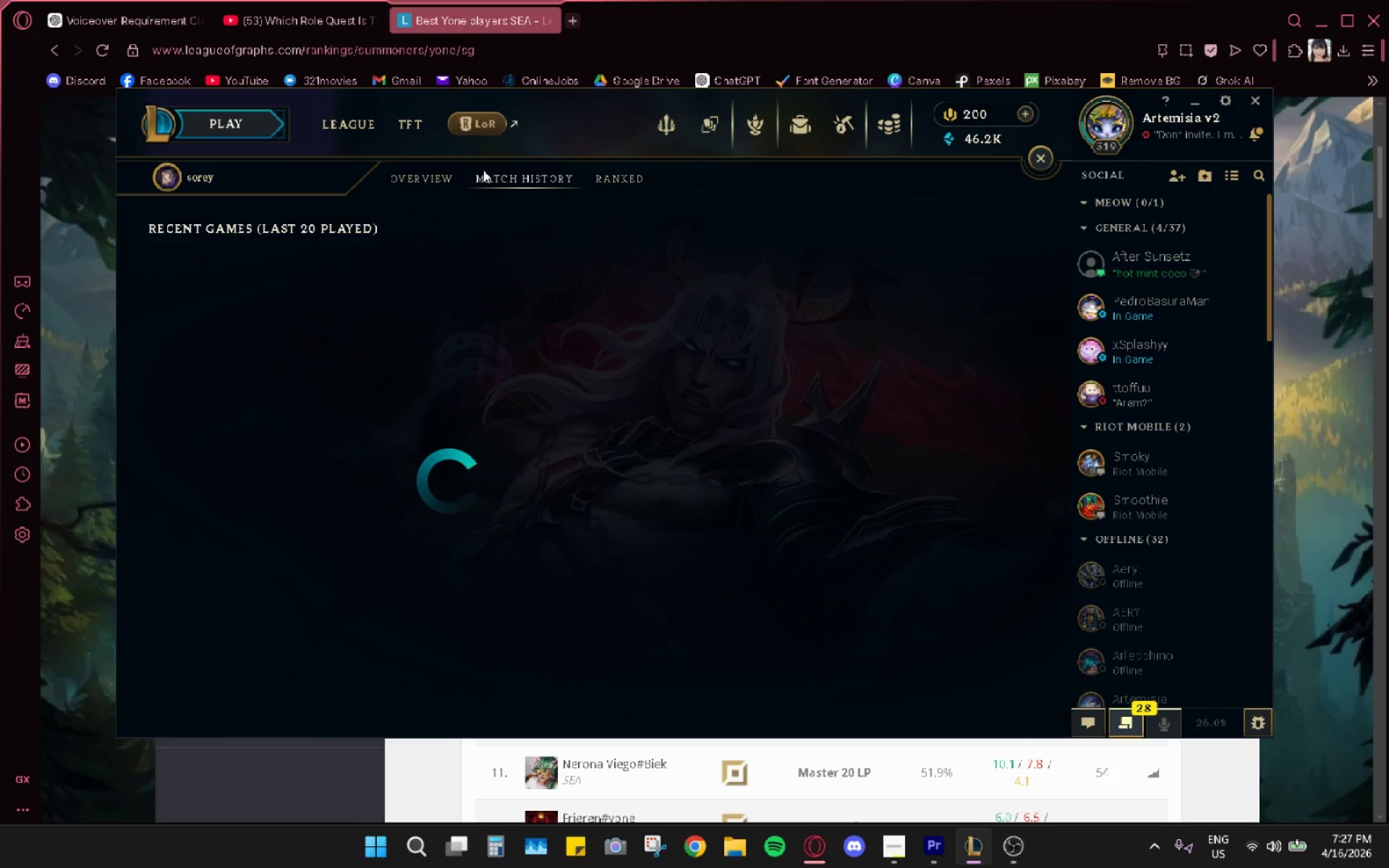 
scroll: coordinate [684, 475], scroll_direction: down, amount: 5.0
 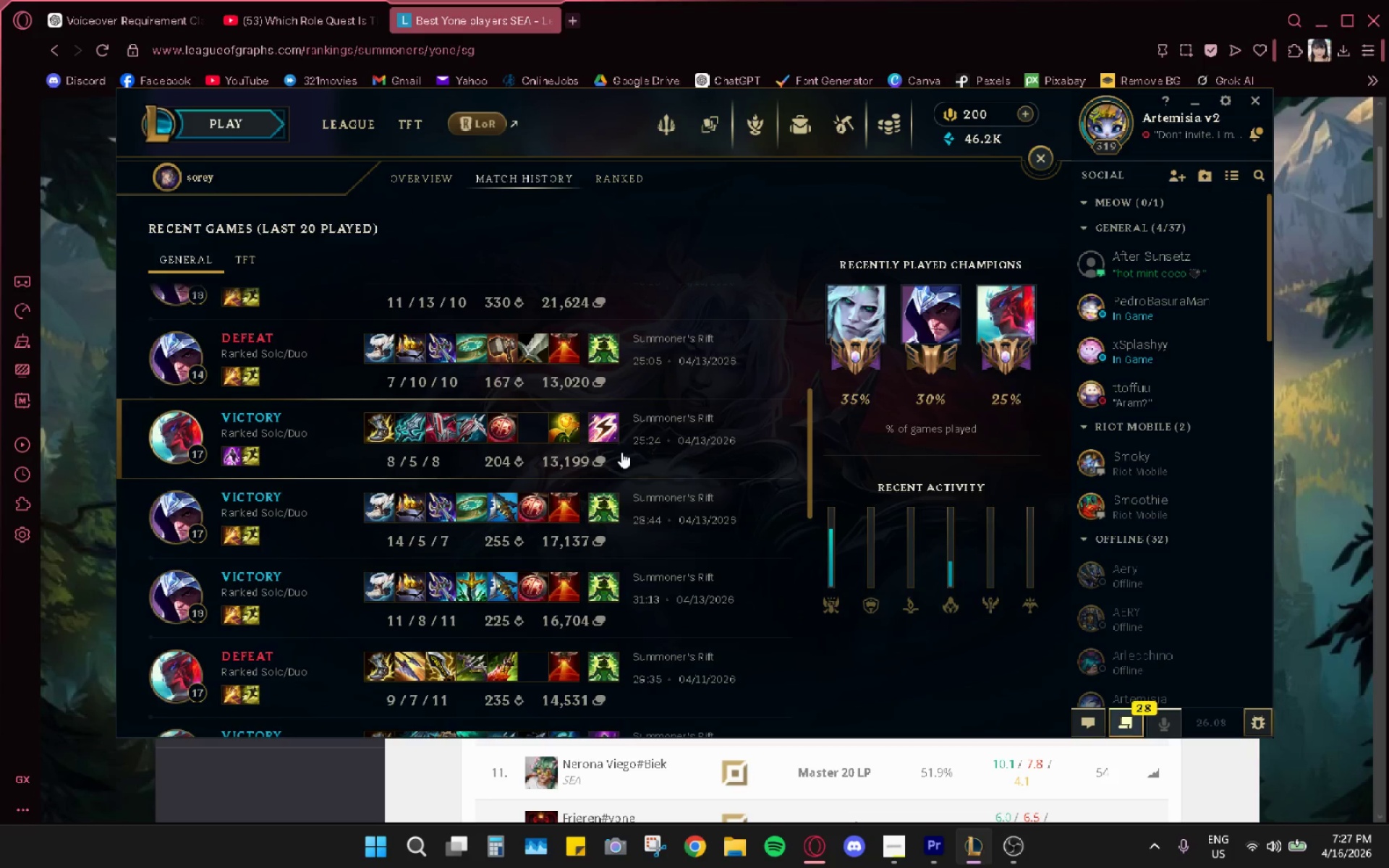 
double_click([621, 451])
 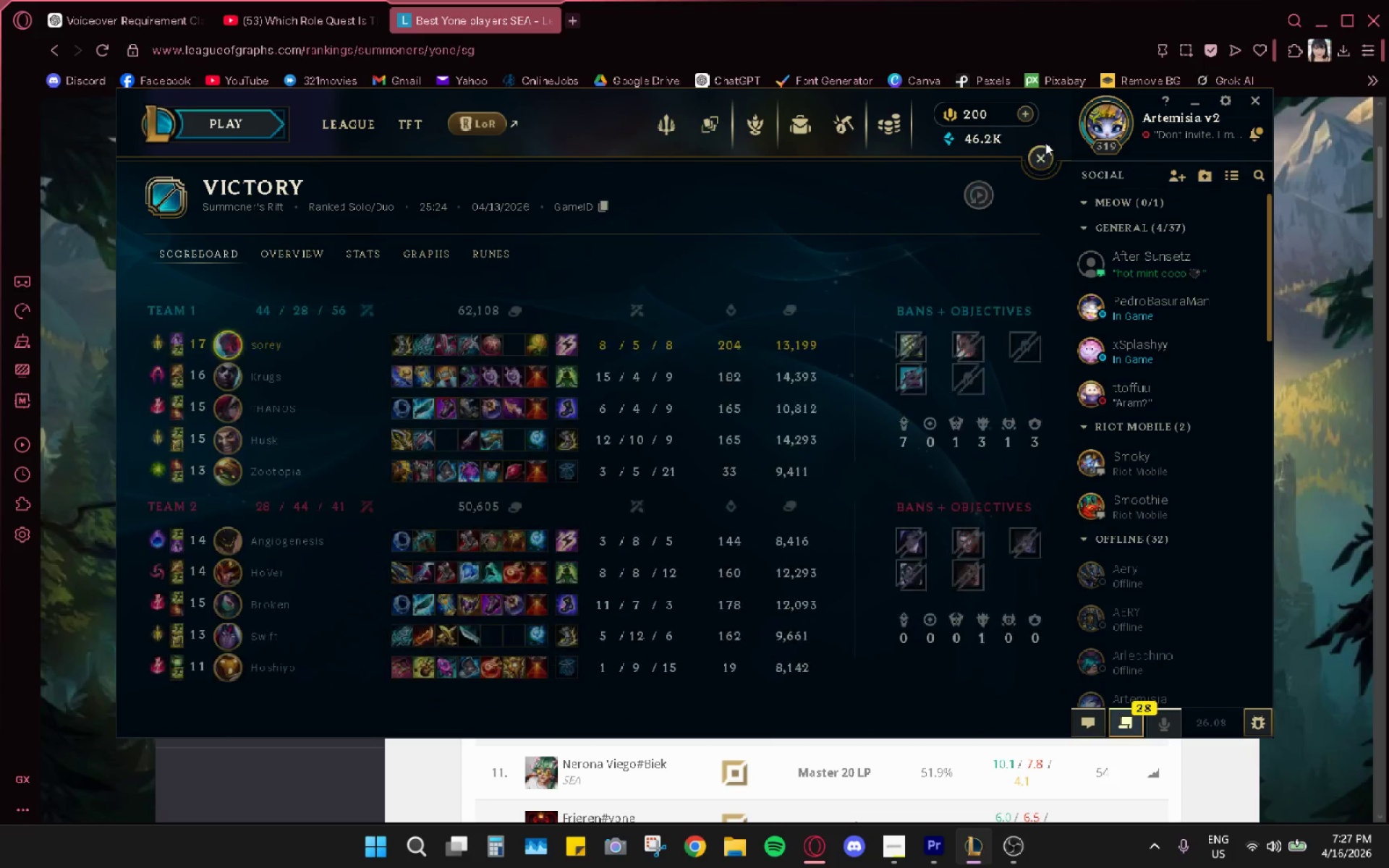 
left_click_drag(start_coordinate=[1045, 142], to_coordinate=[1040, 154])
 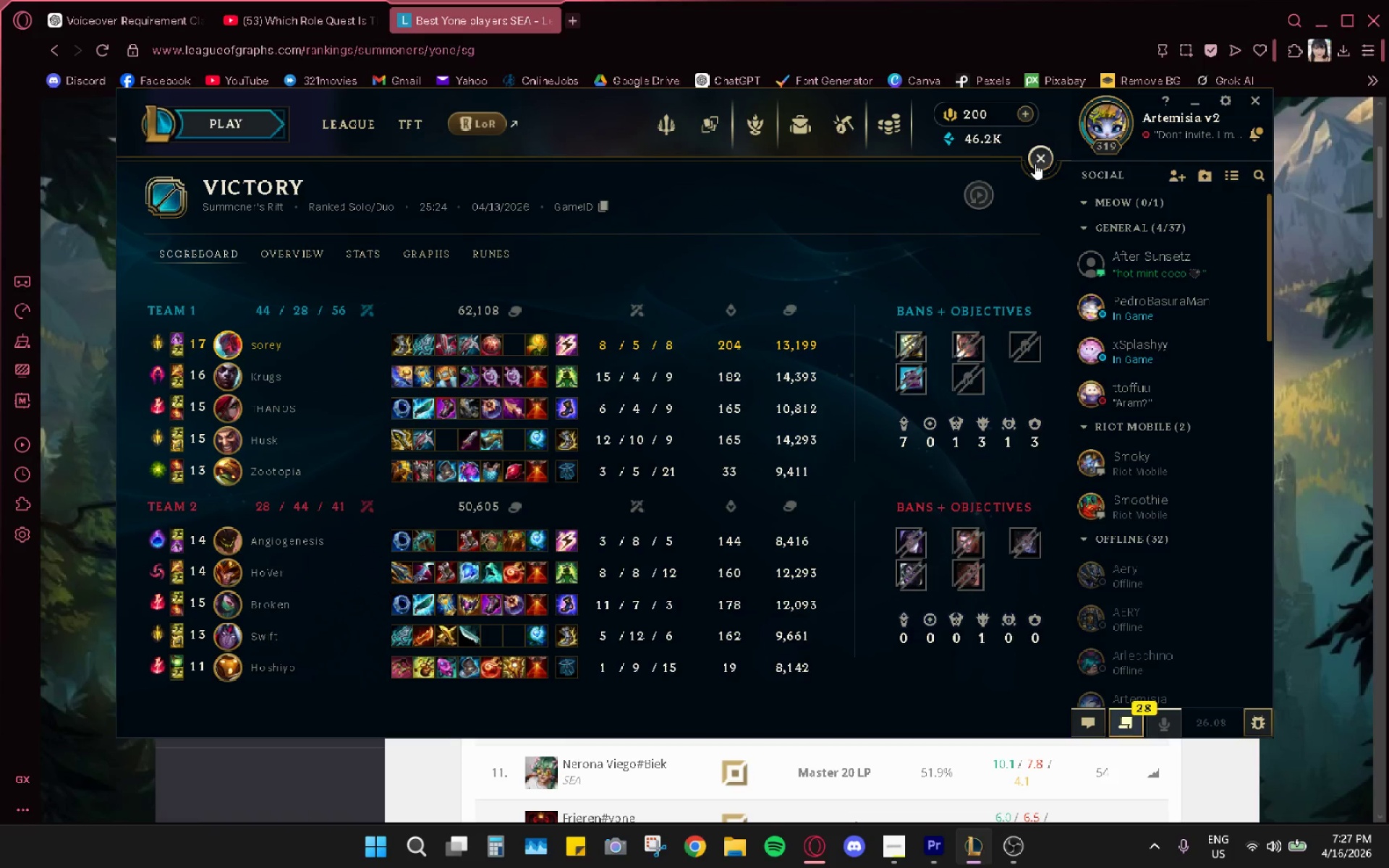 
double_click([1035, 163])
 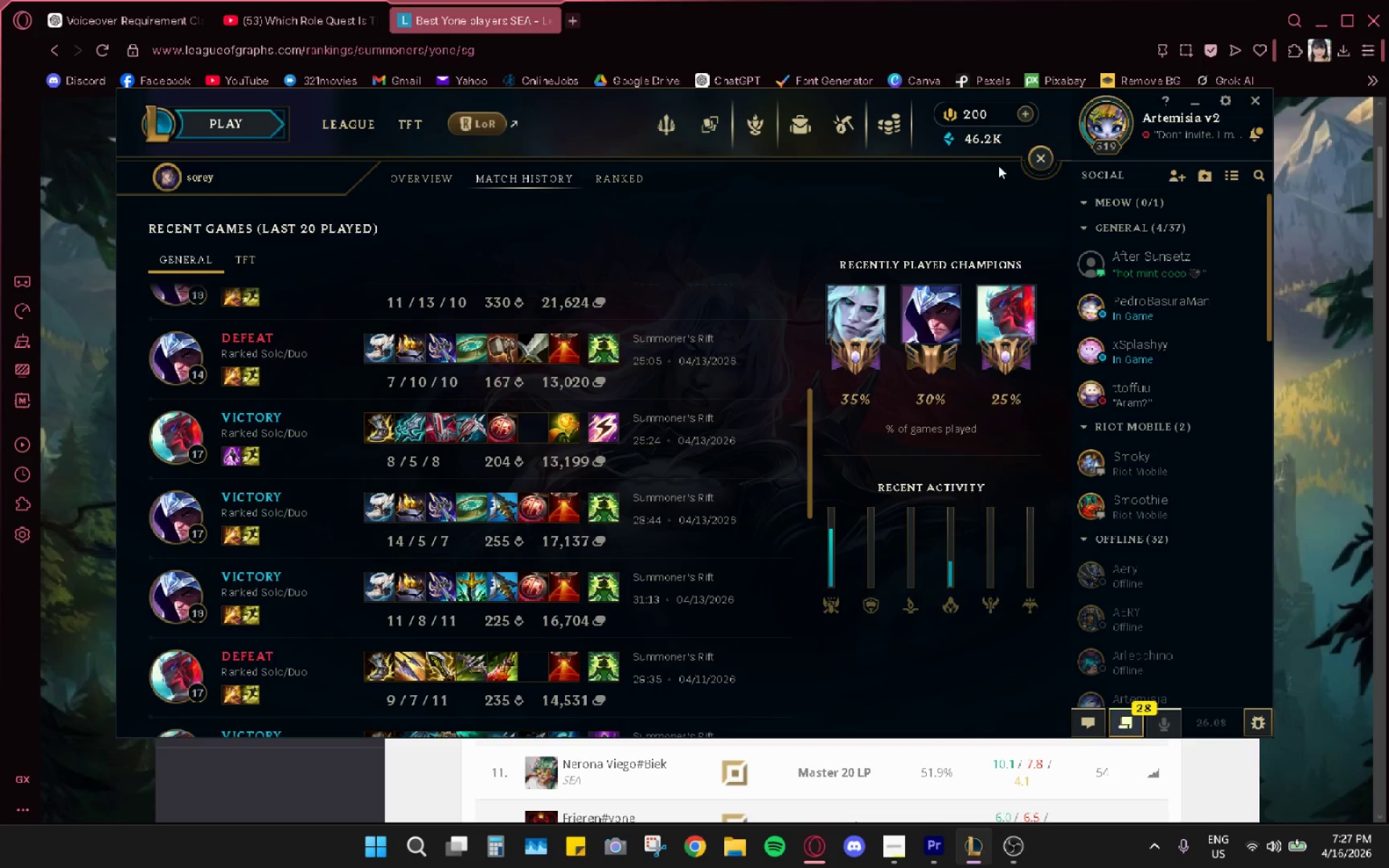 
key(Alt+AltLeft)
 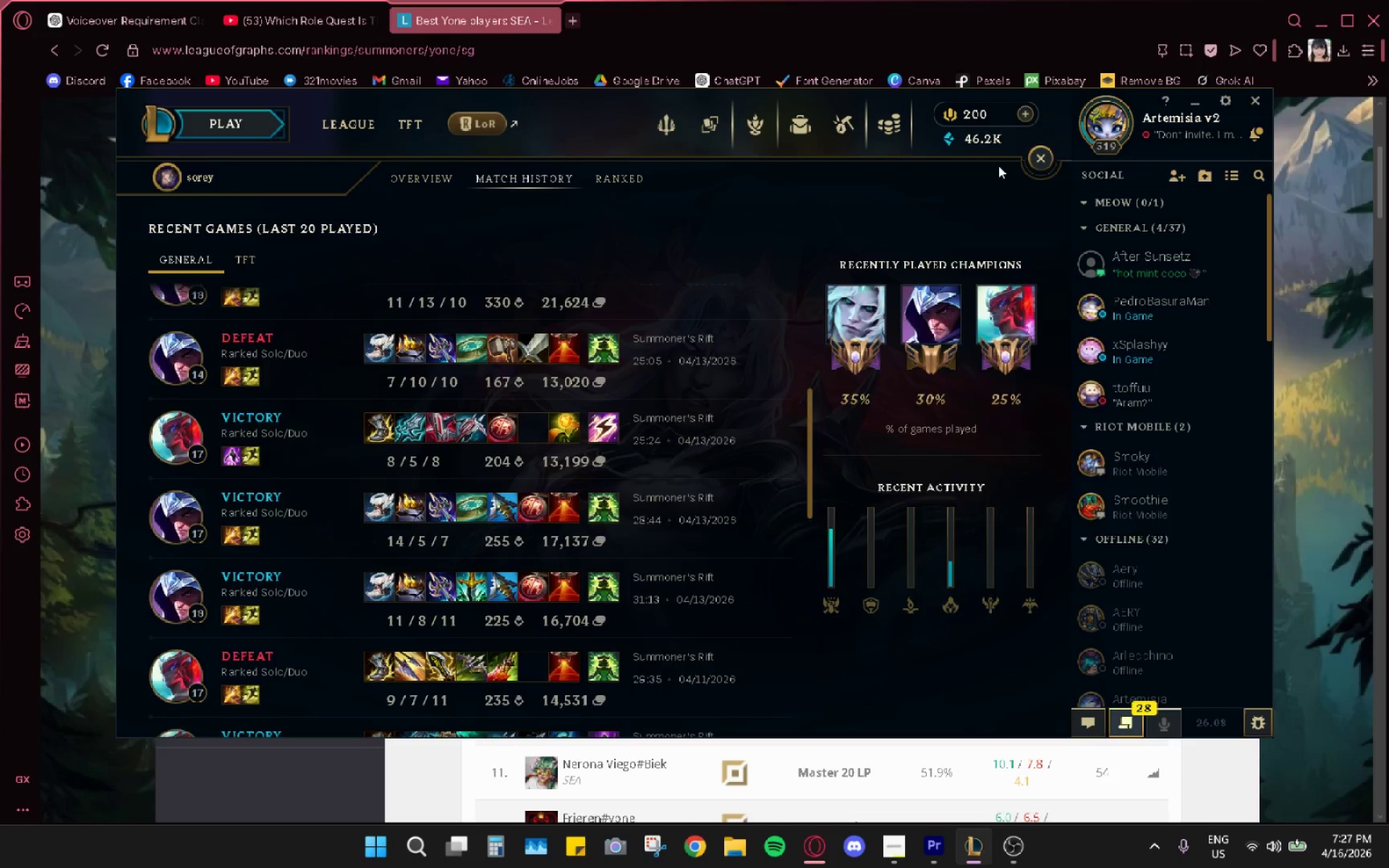 
key(Alt+Tab)
 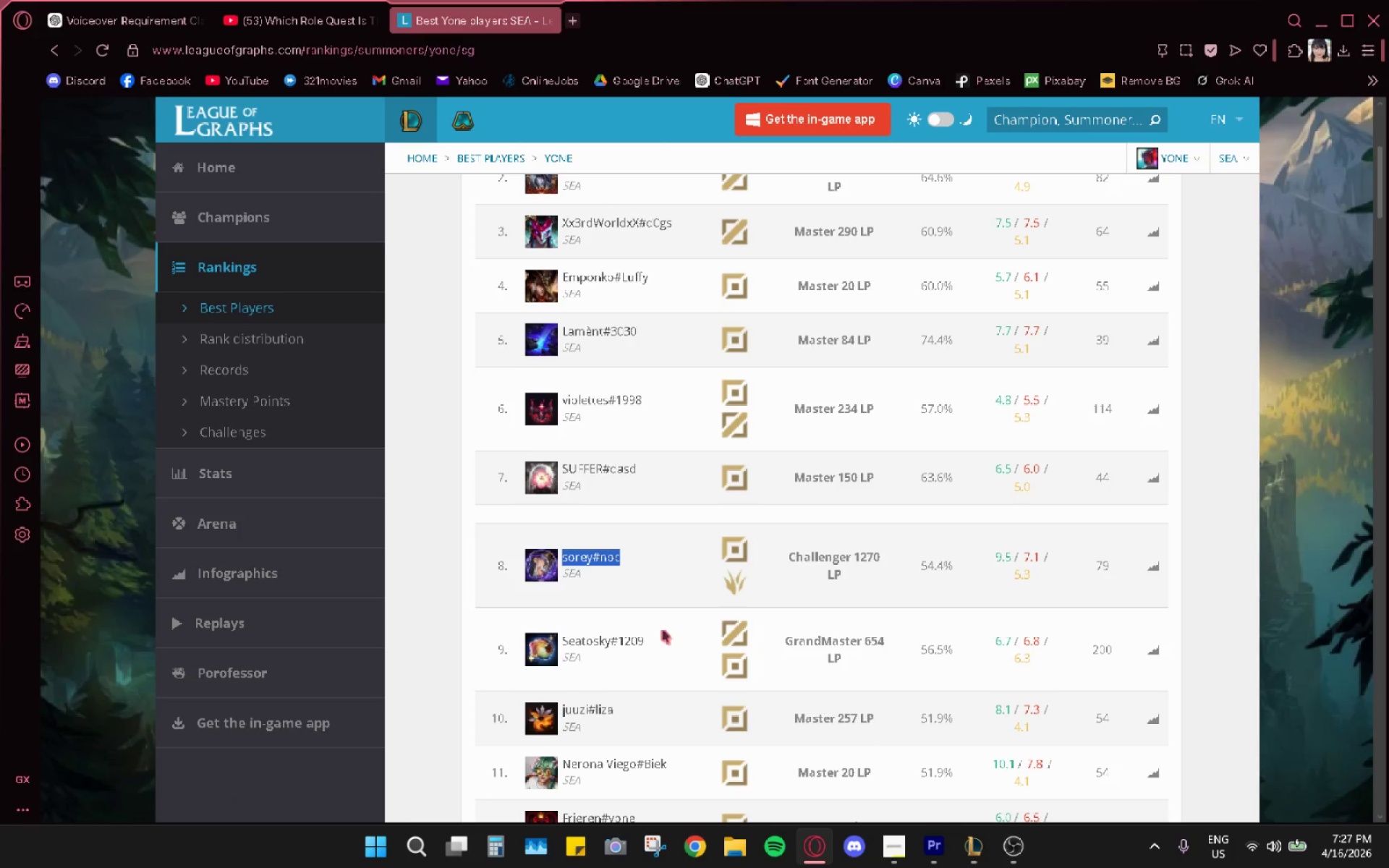 
left_click_drag(start_coordinate=[658, 629], to_coordinate=[561, 636])
 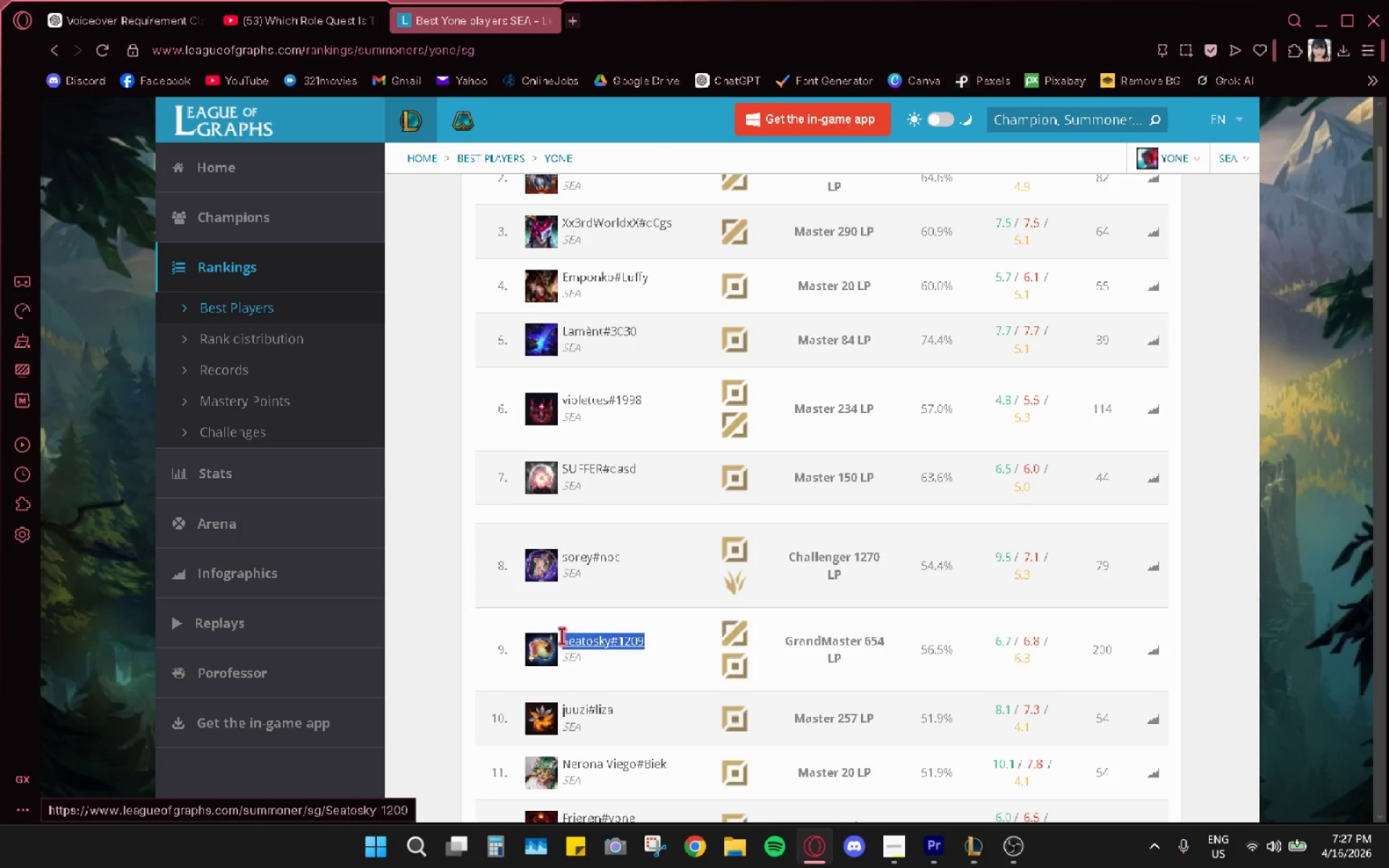 
key(Control+C)
 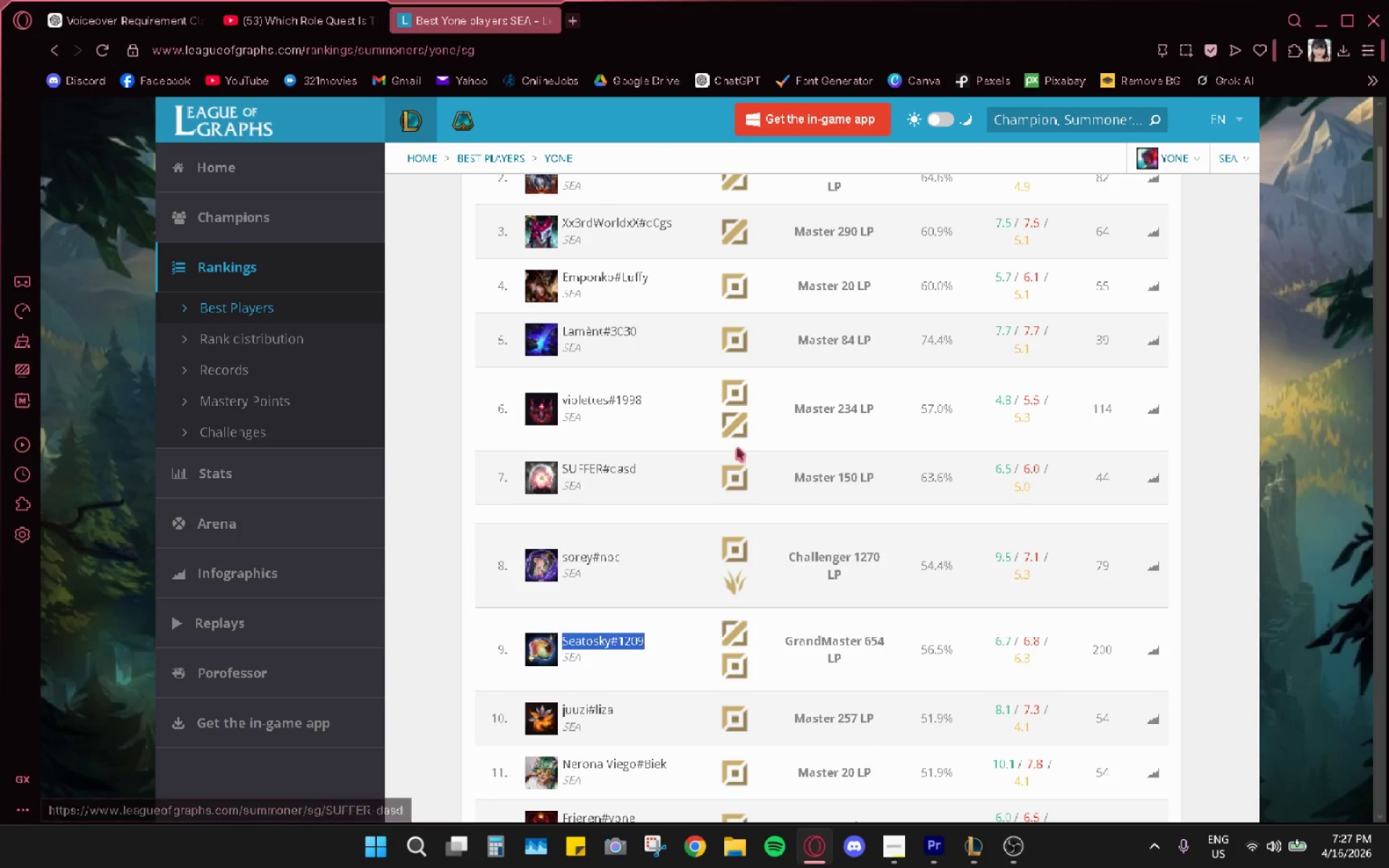 
key(Alt+AltLeft)
 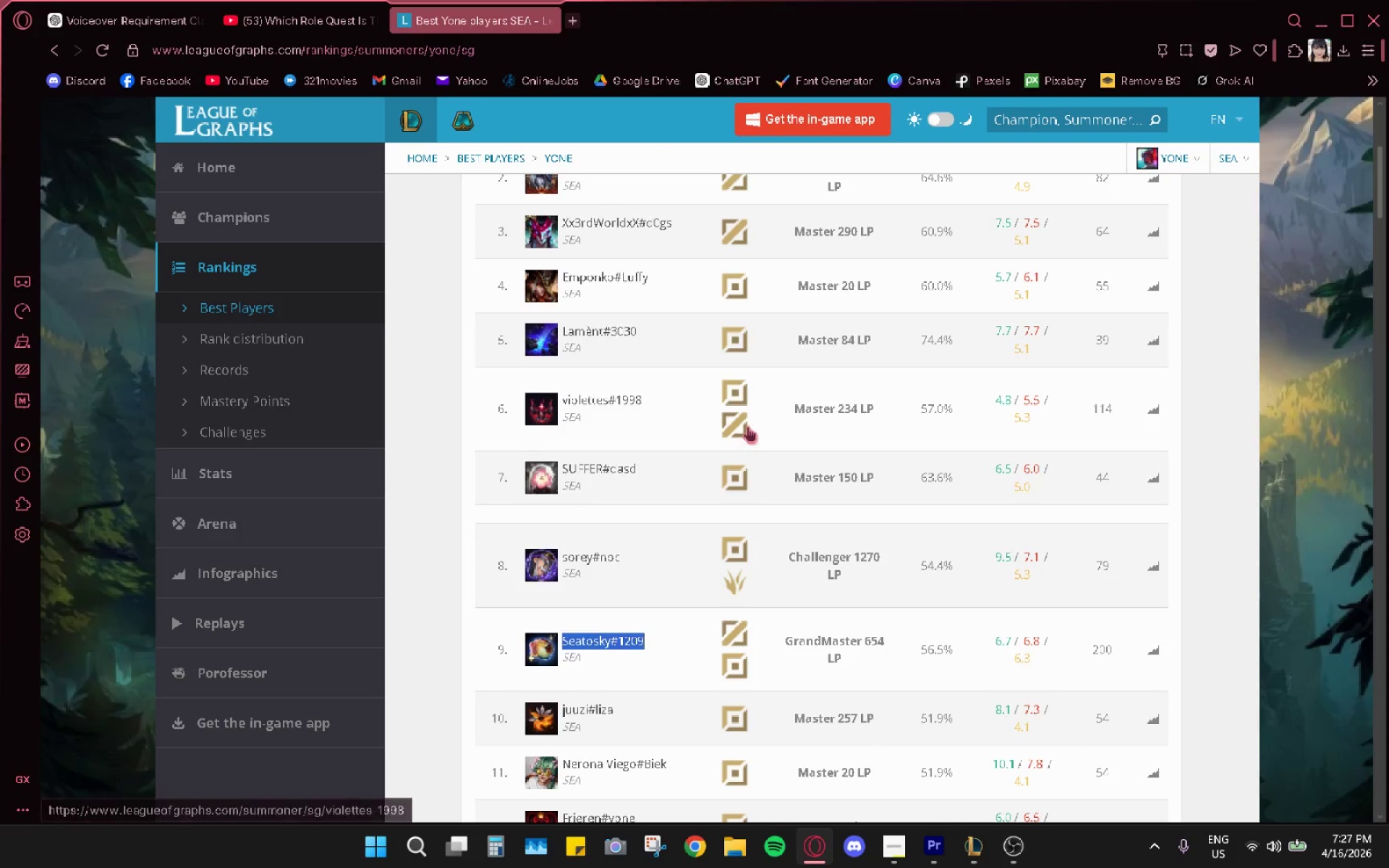 
key(Alt+Tab)
 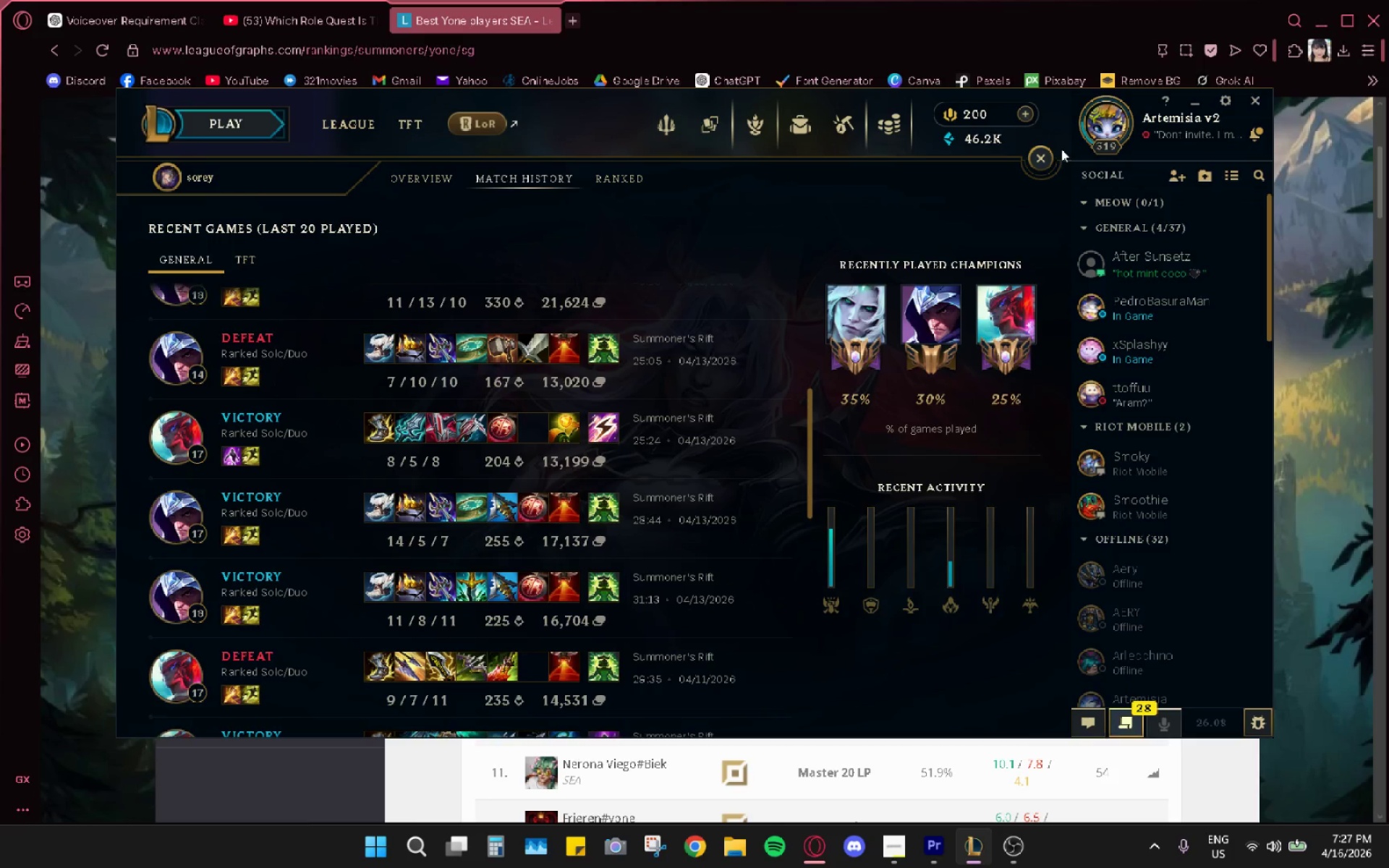 
left_click([1041, 161])
 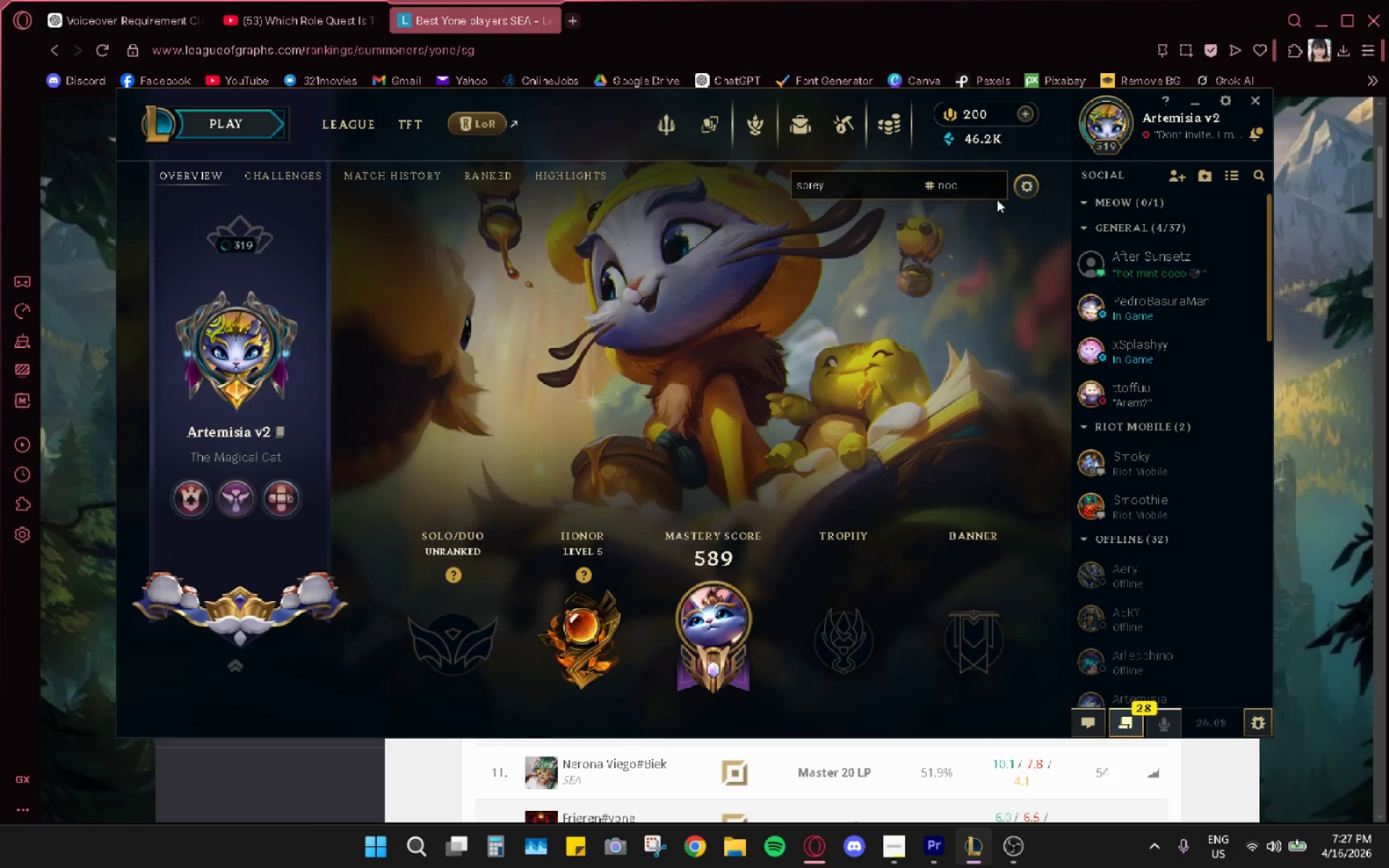 
left_click_drag(start_coordinate=[977, 181], to_coordinate=[983, 183])
 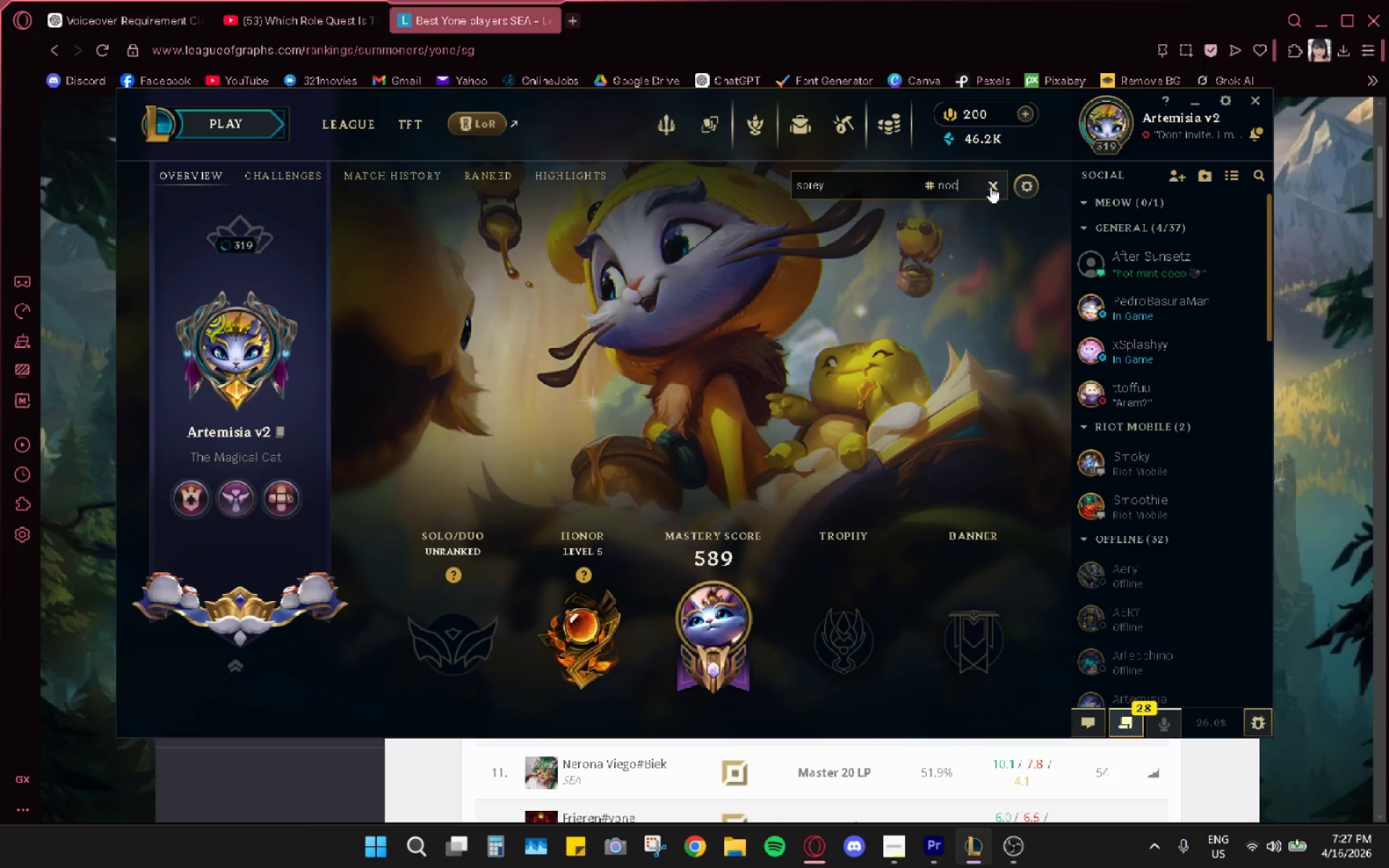 
double_click([992, 187])
 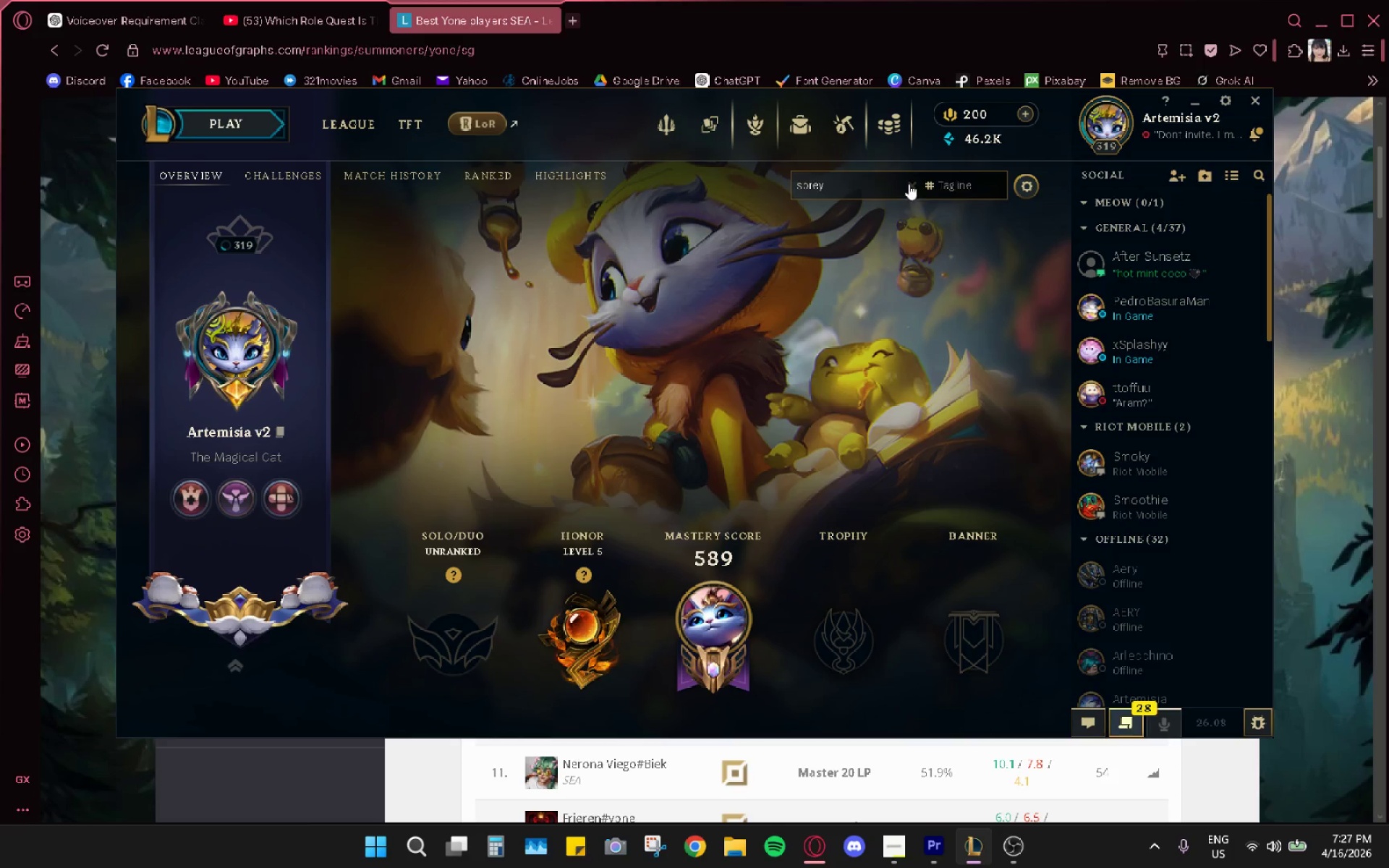 
double_click([865, 187])
 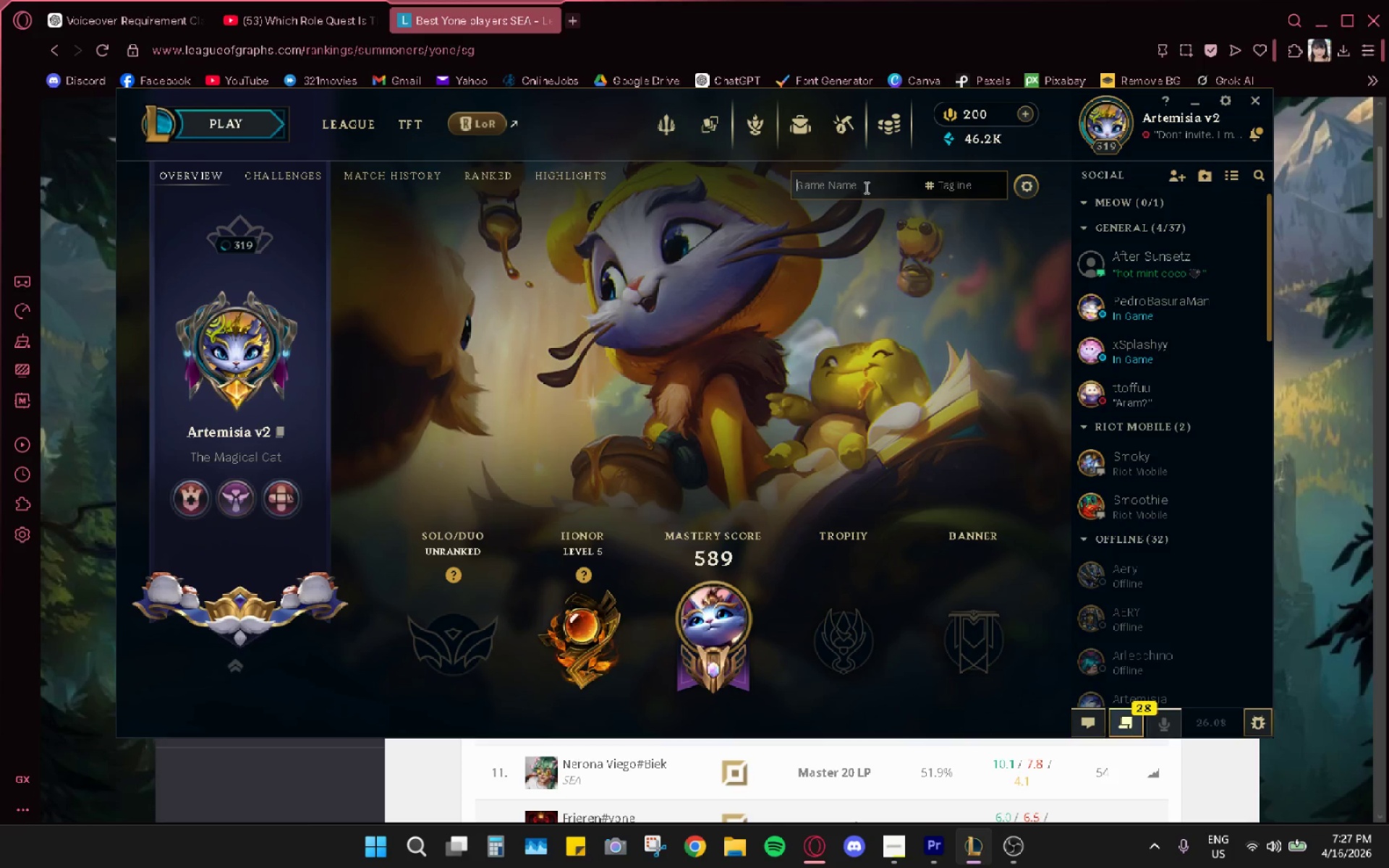 
key(Control+ControlLeft)
 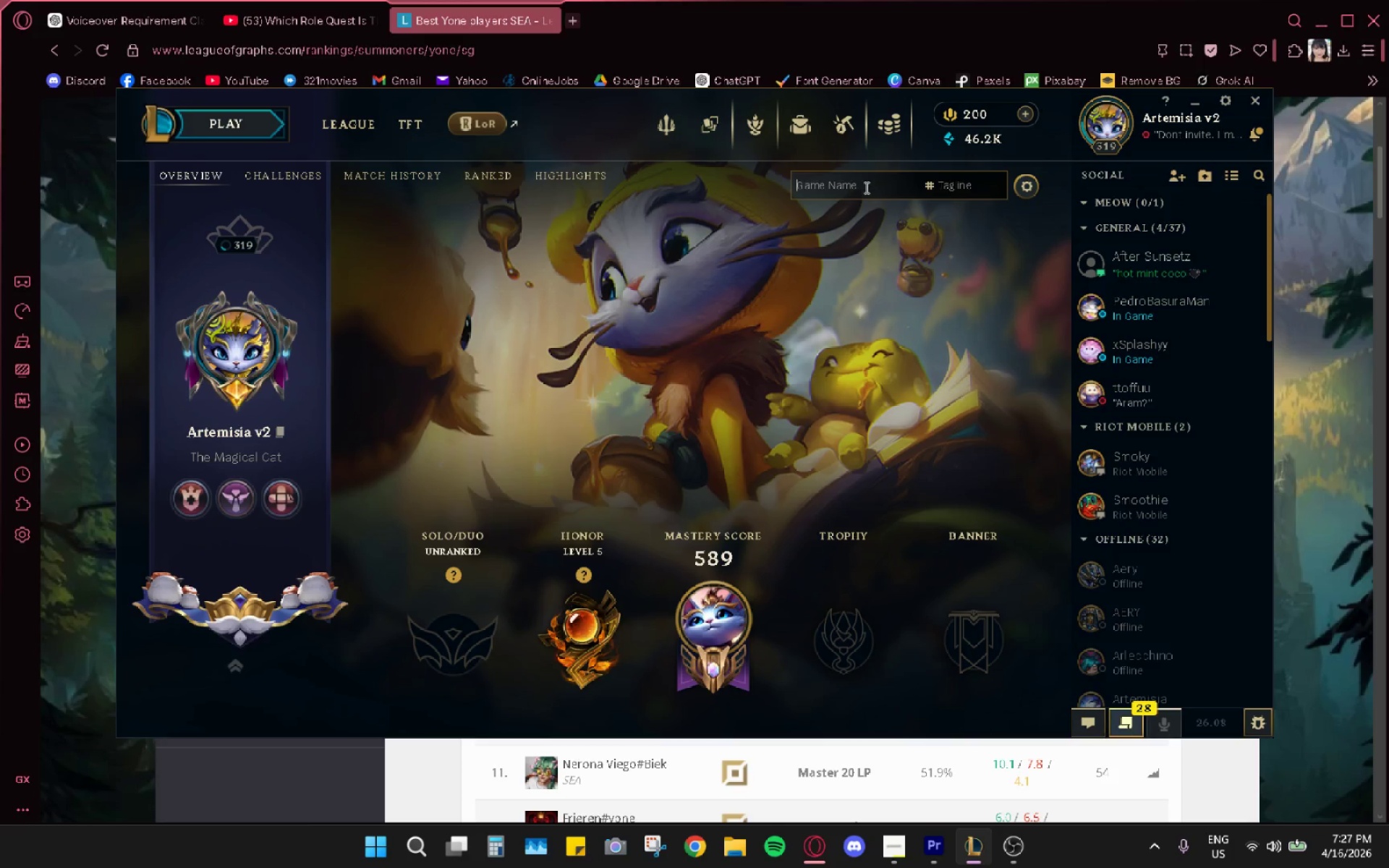 
key(Control+V)
 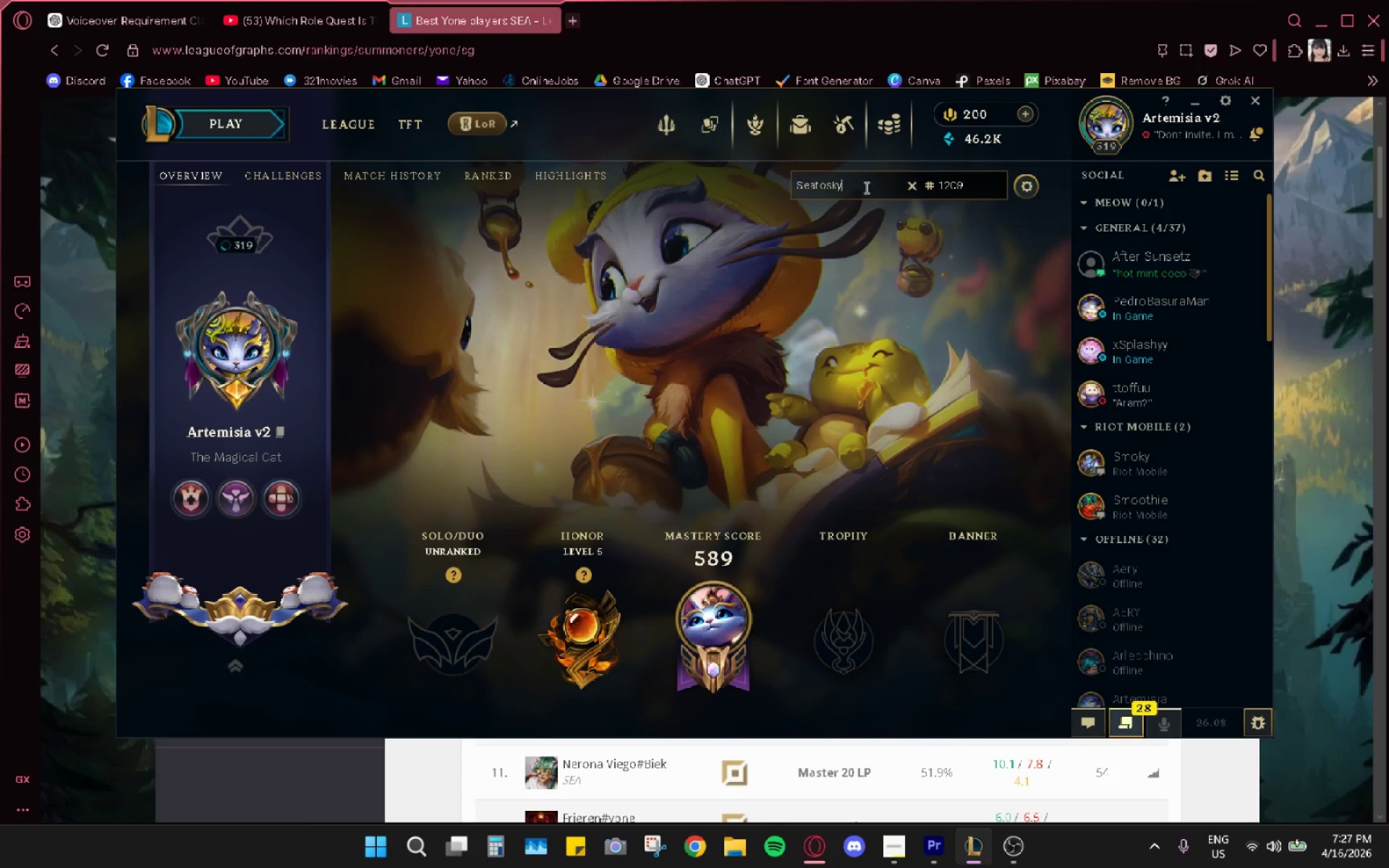 
key(Enter)
 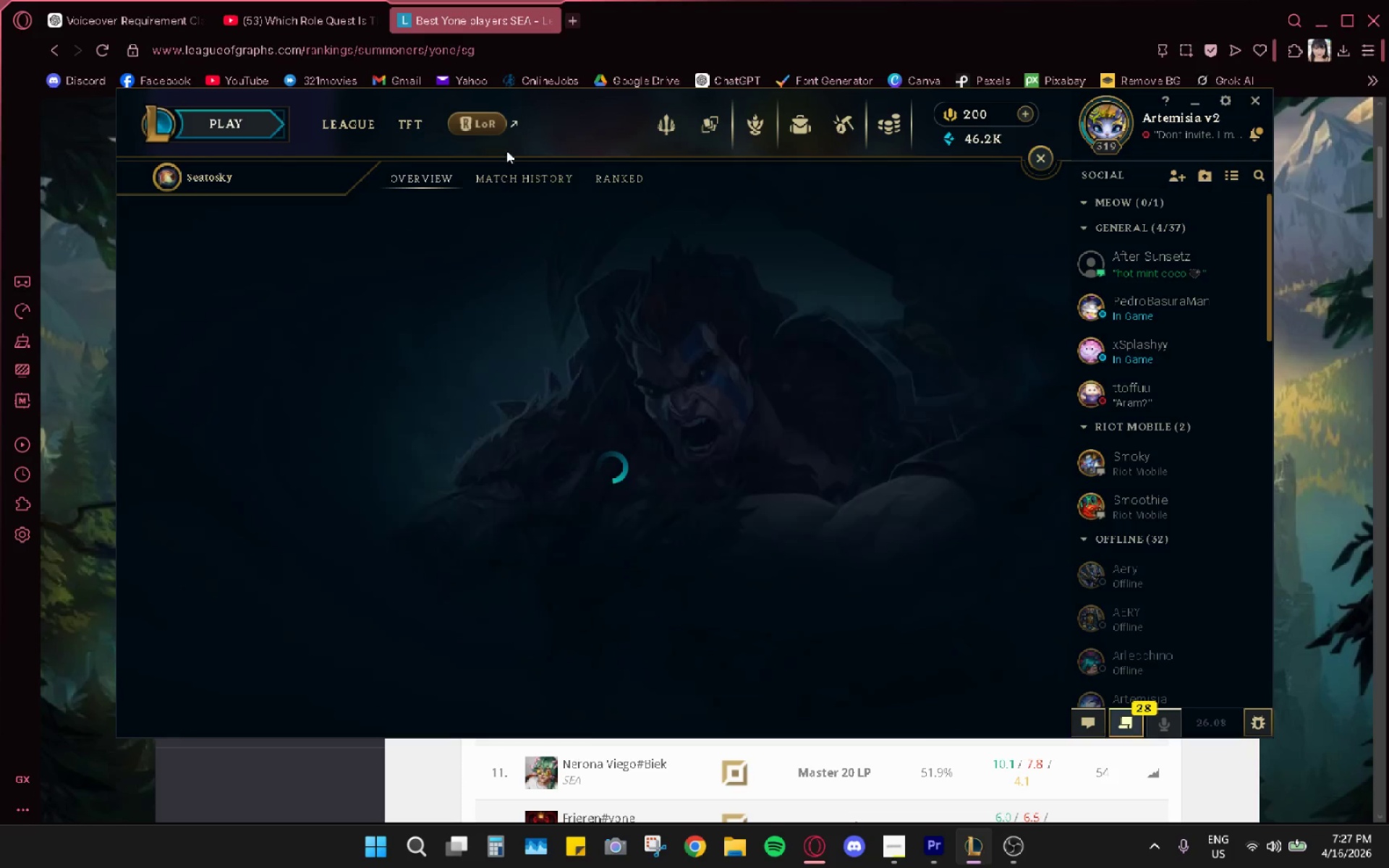 
left_click([515, 179])
 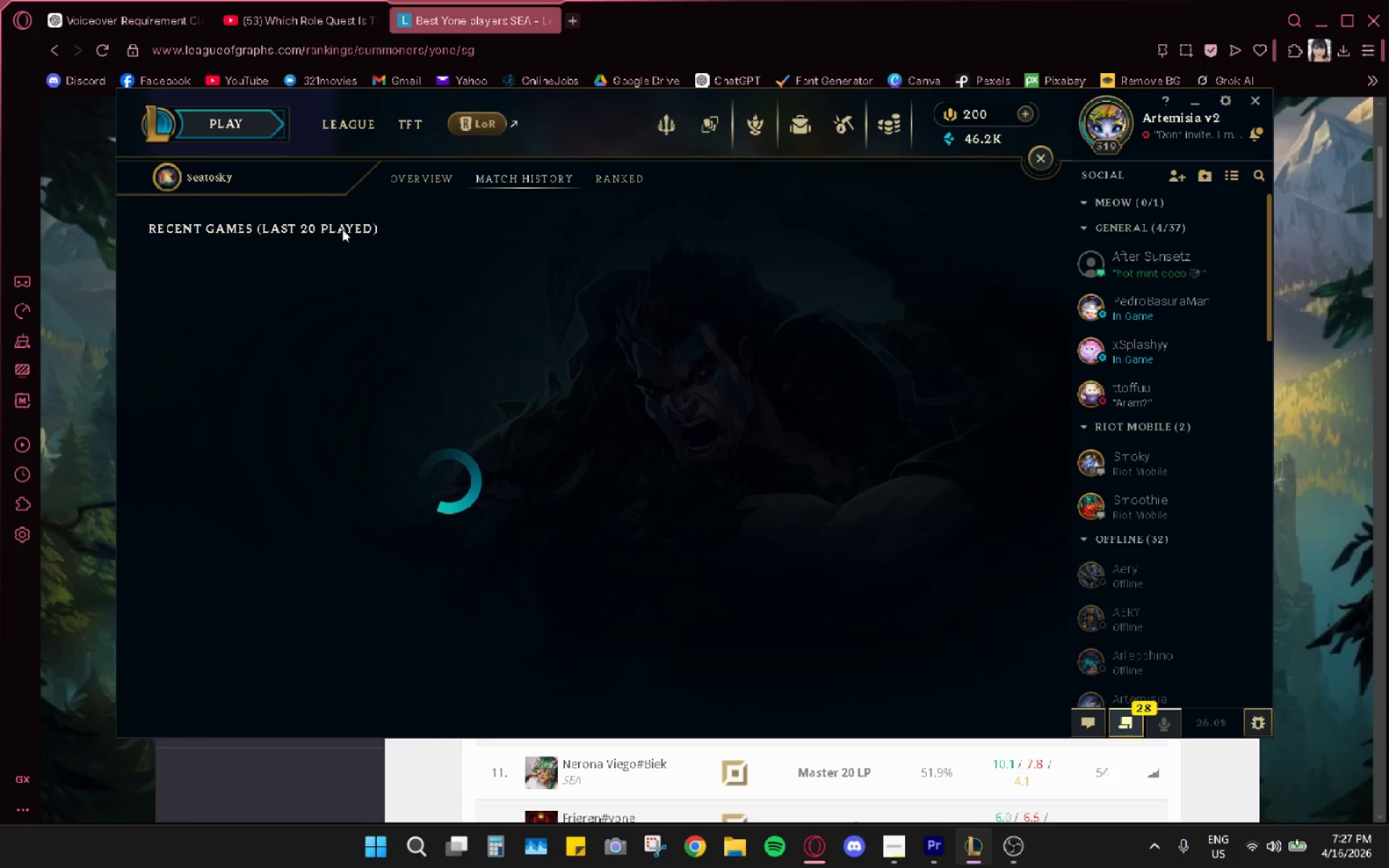 
wait(6.73)
 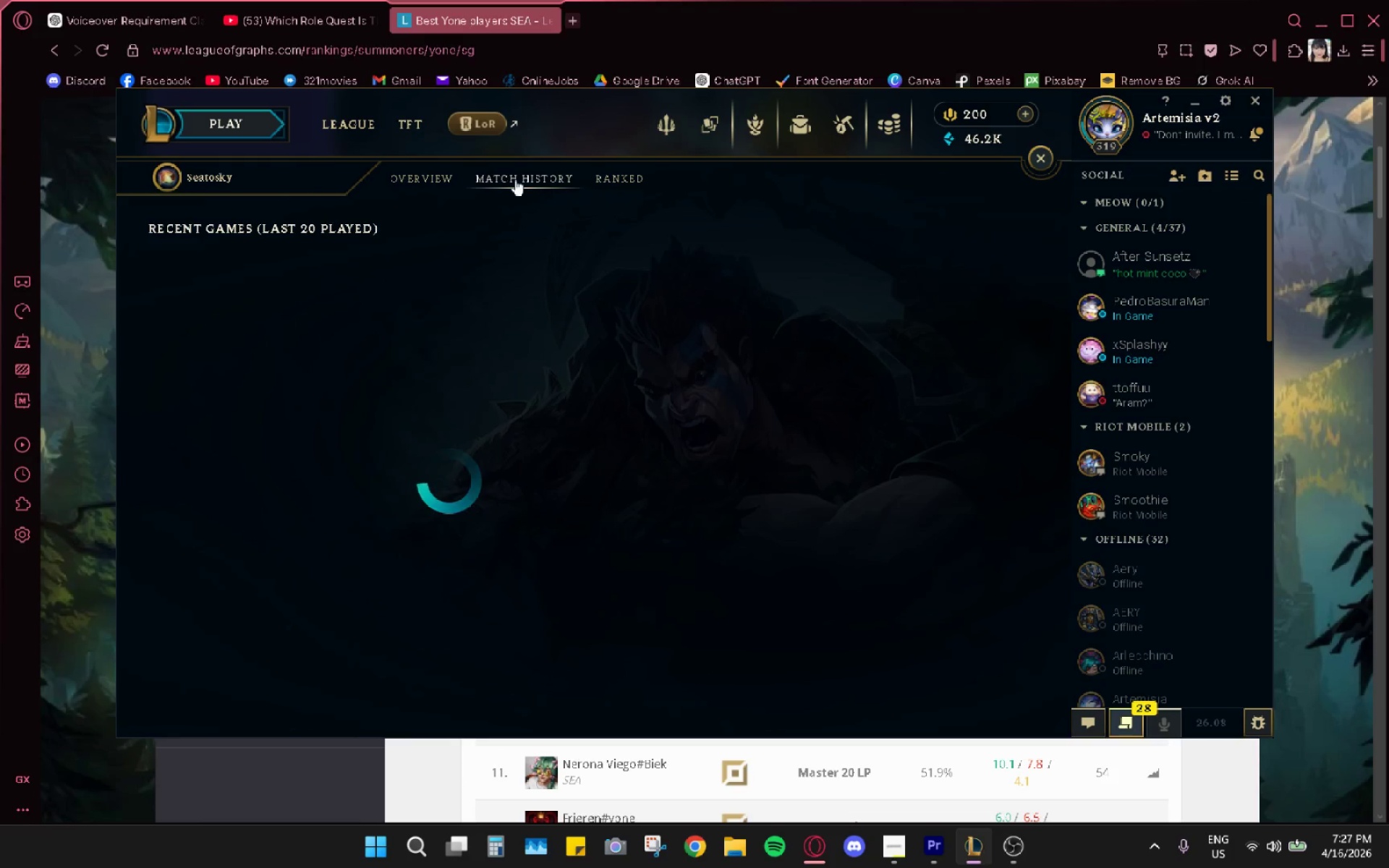 
left_click([306, 330])
 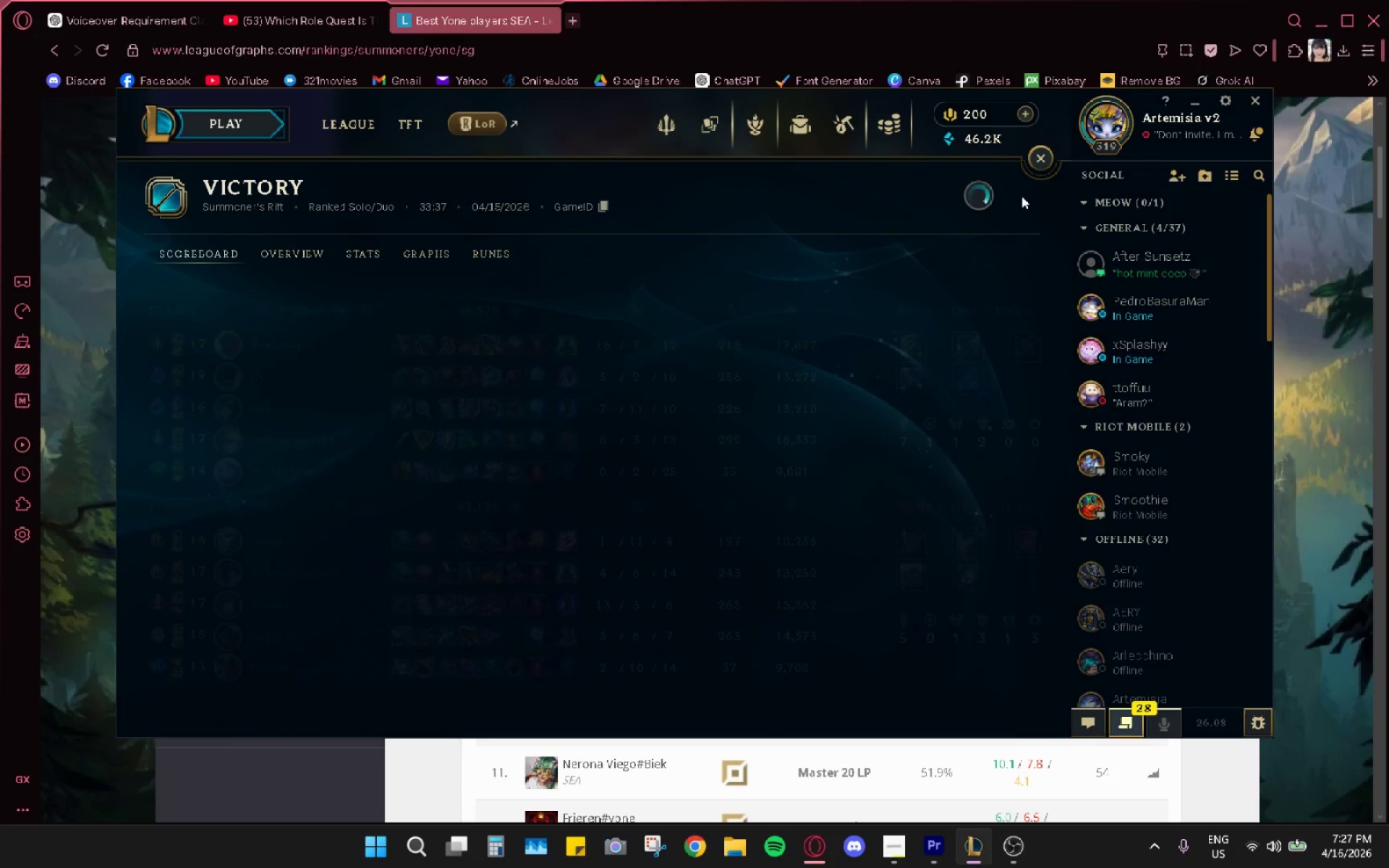 
left_click([990, 195])
 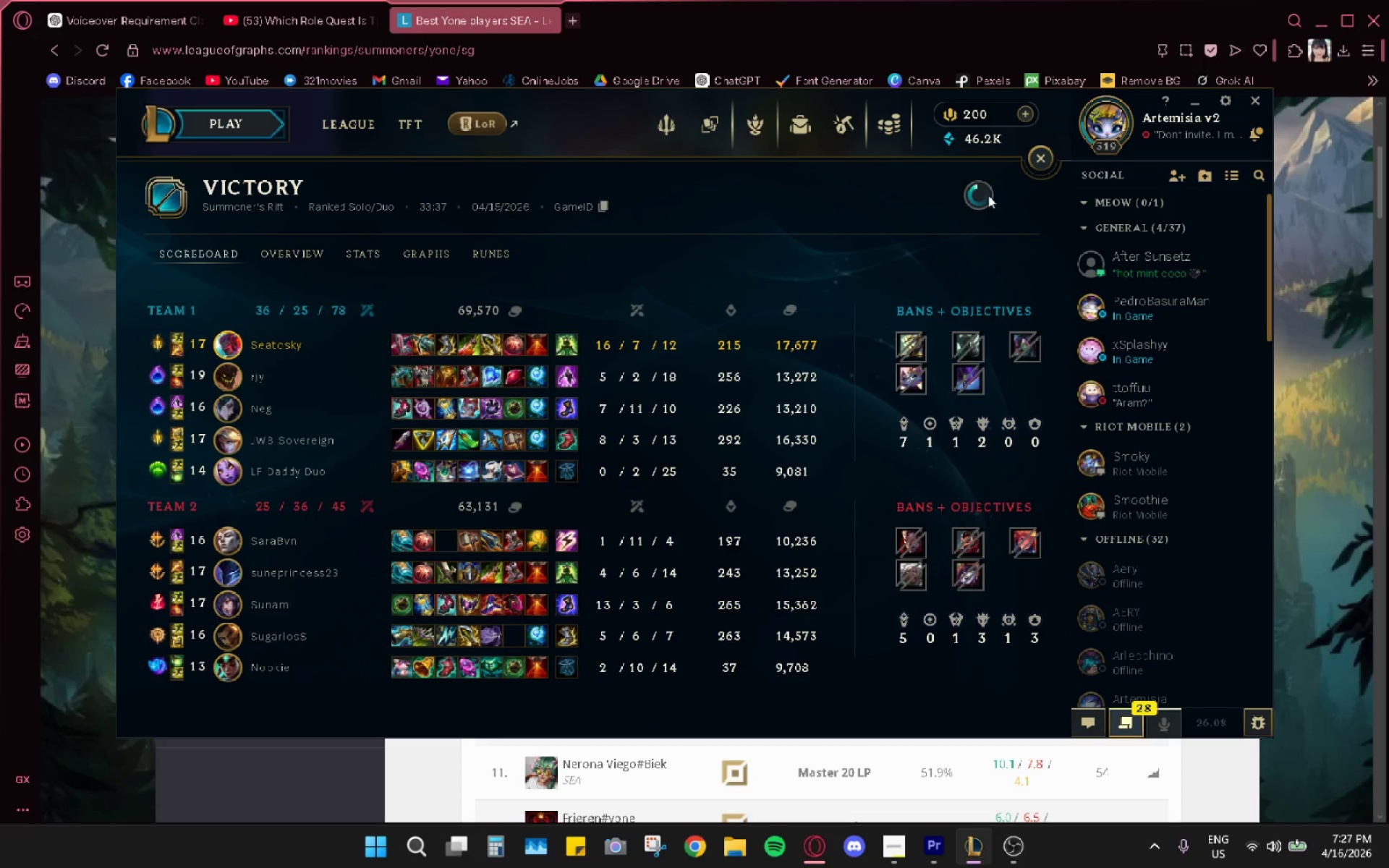 
left_click([985, 195])
 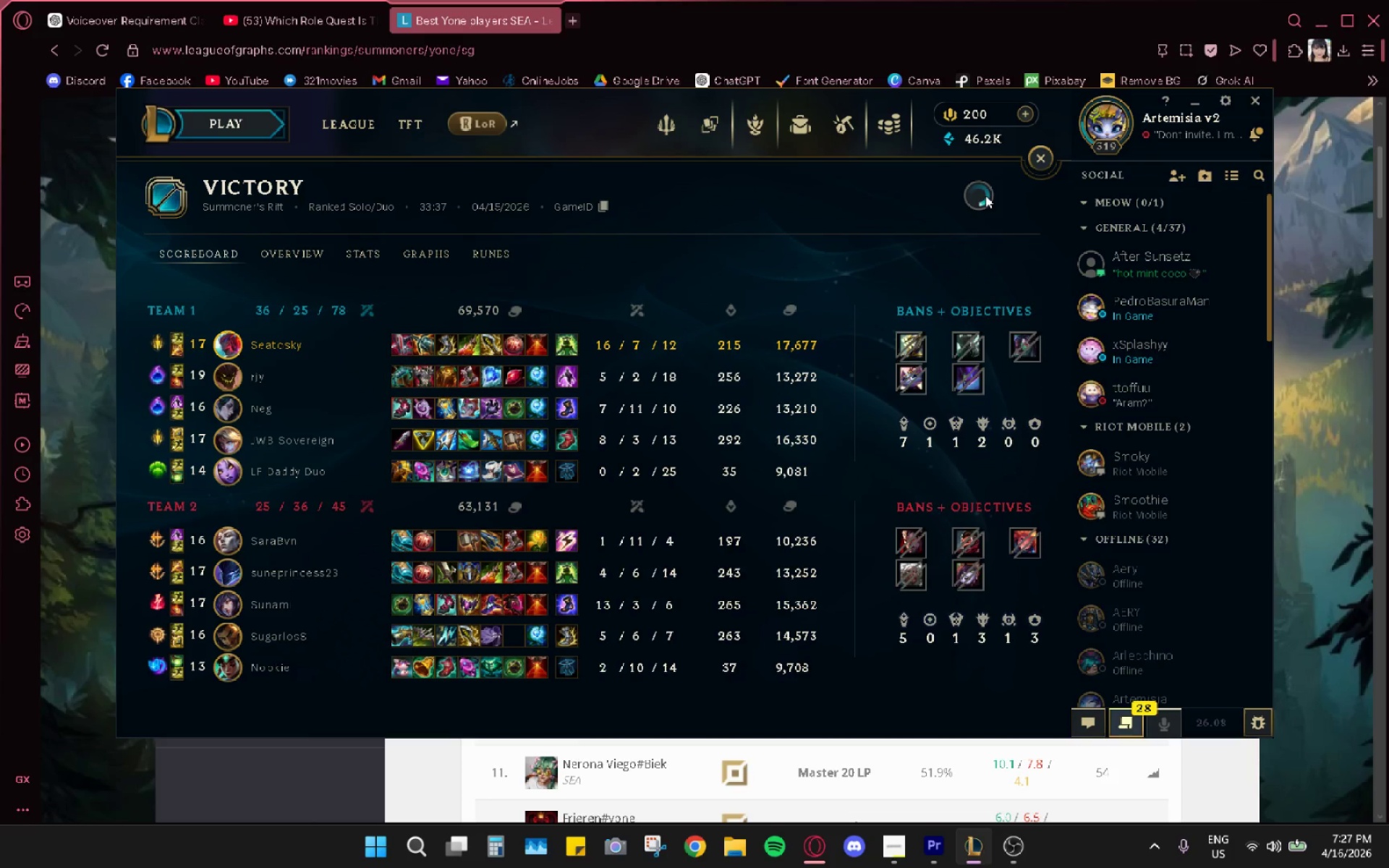 
left_click([985, 195])
 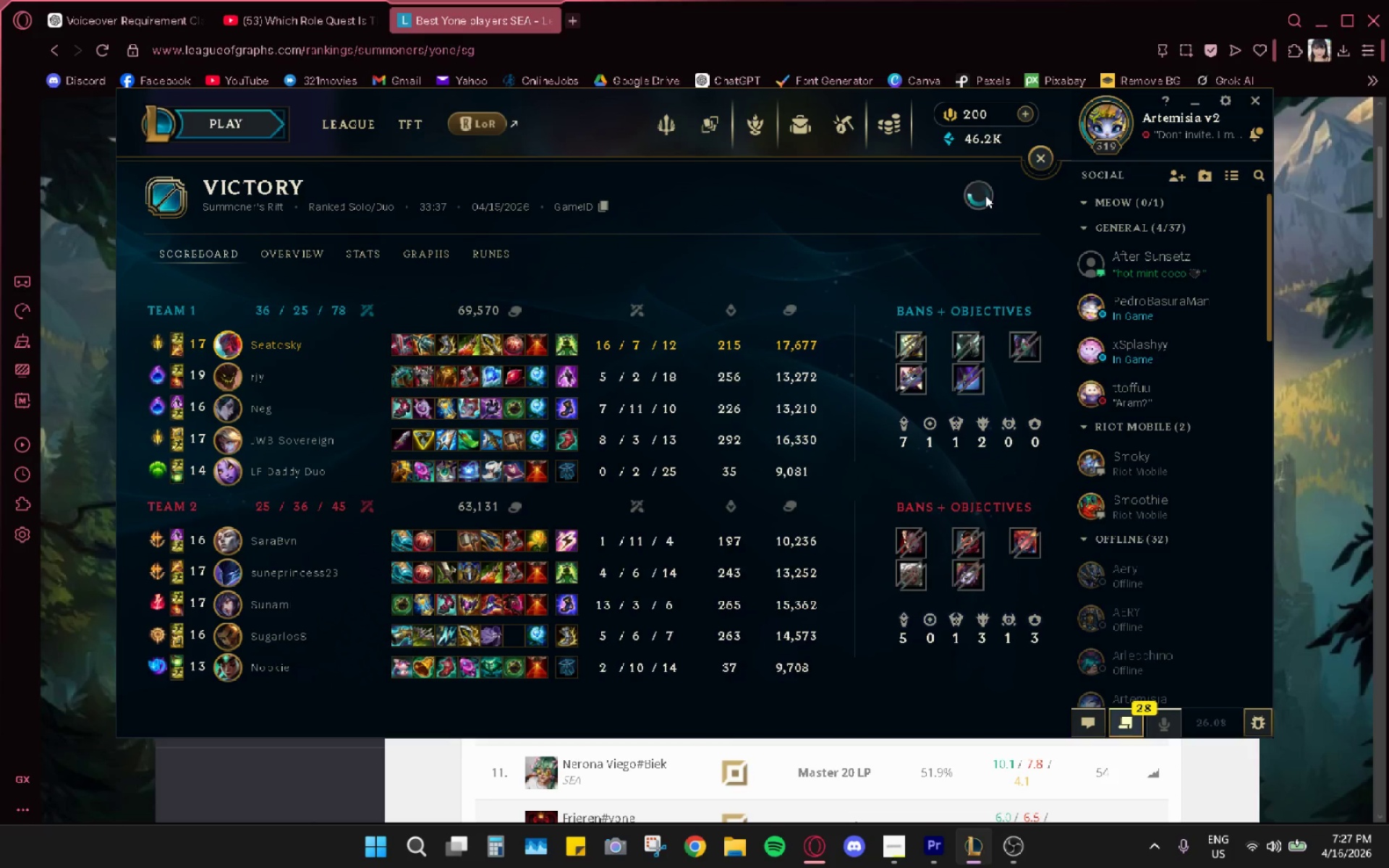 
left_click([985, 195])
 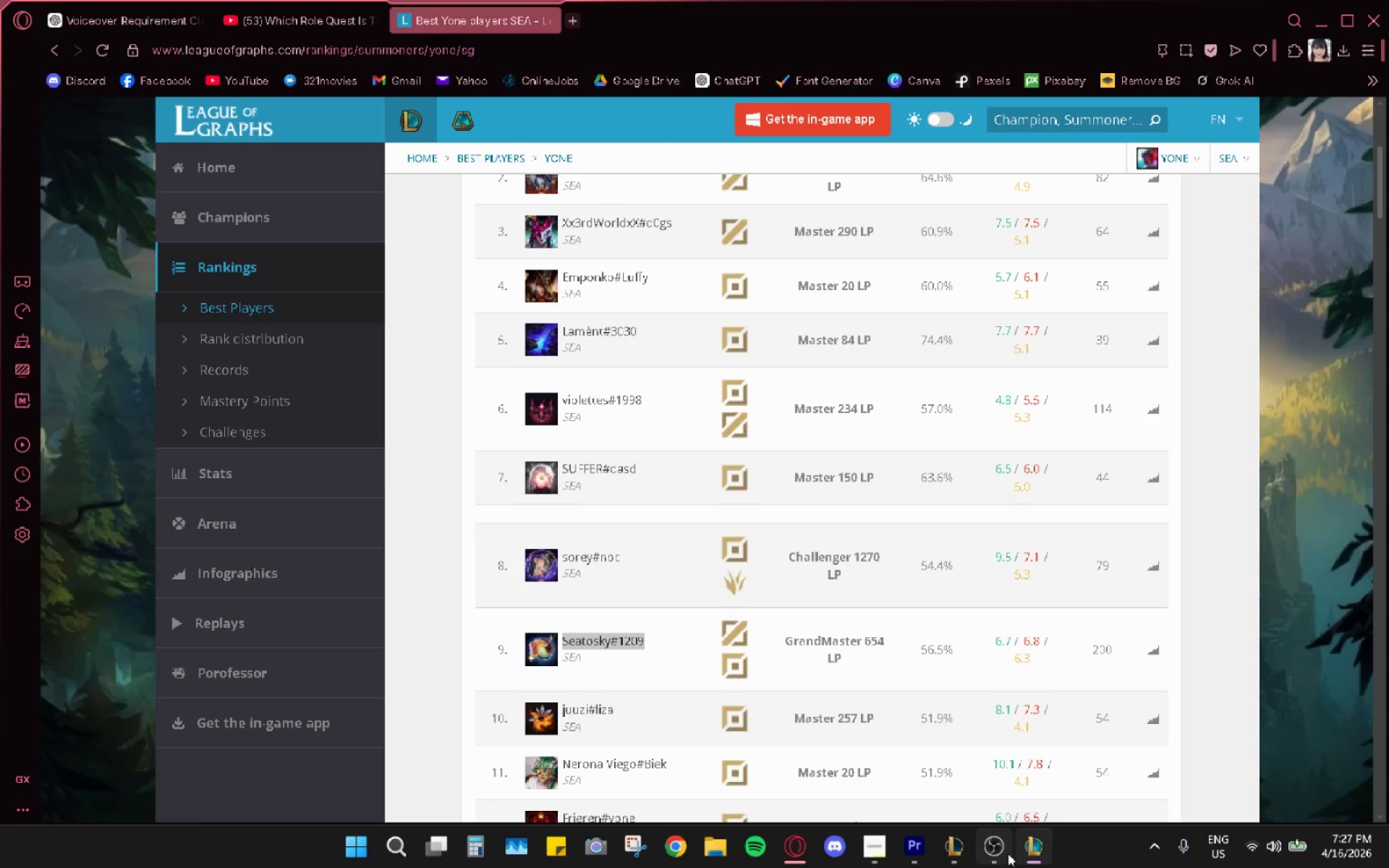 
left_click([1025, 846])
 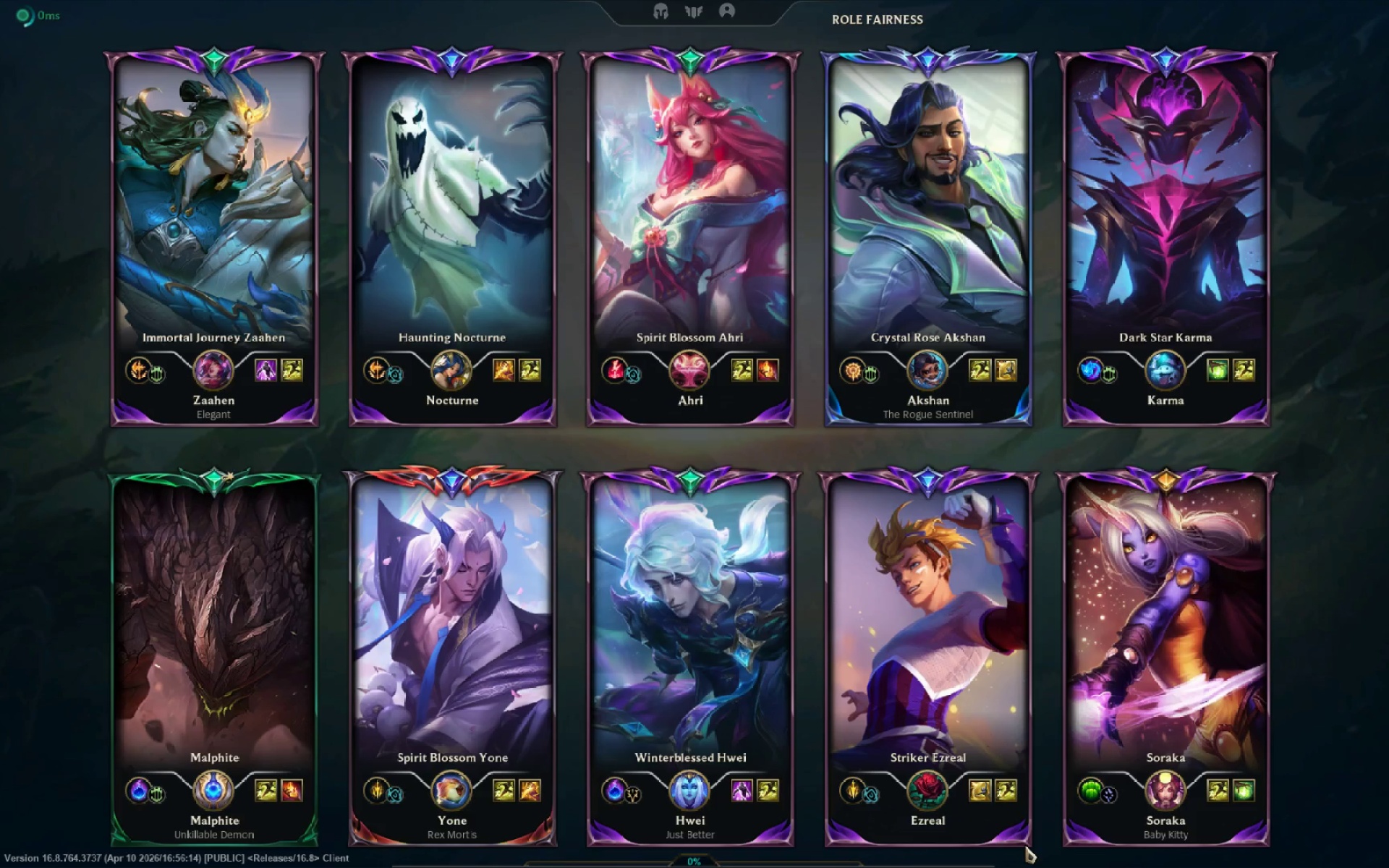 
wait(14.45)
 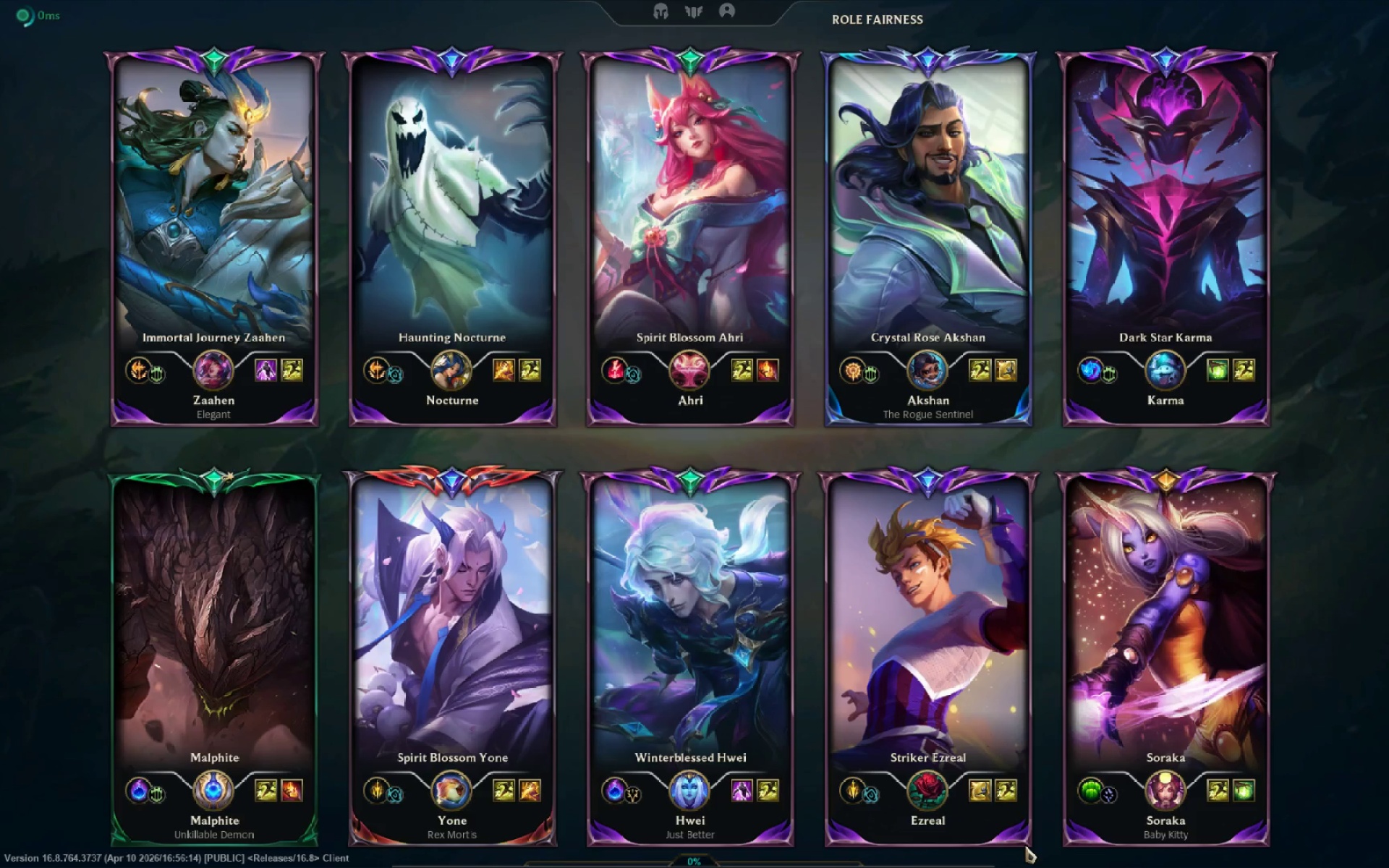 
mouse_move([582, 852])
 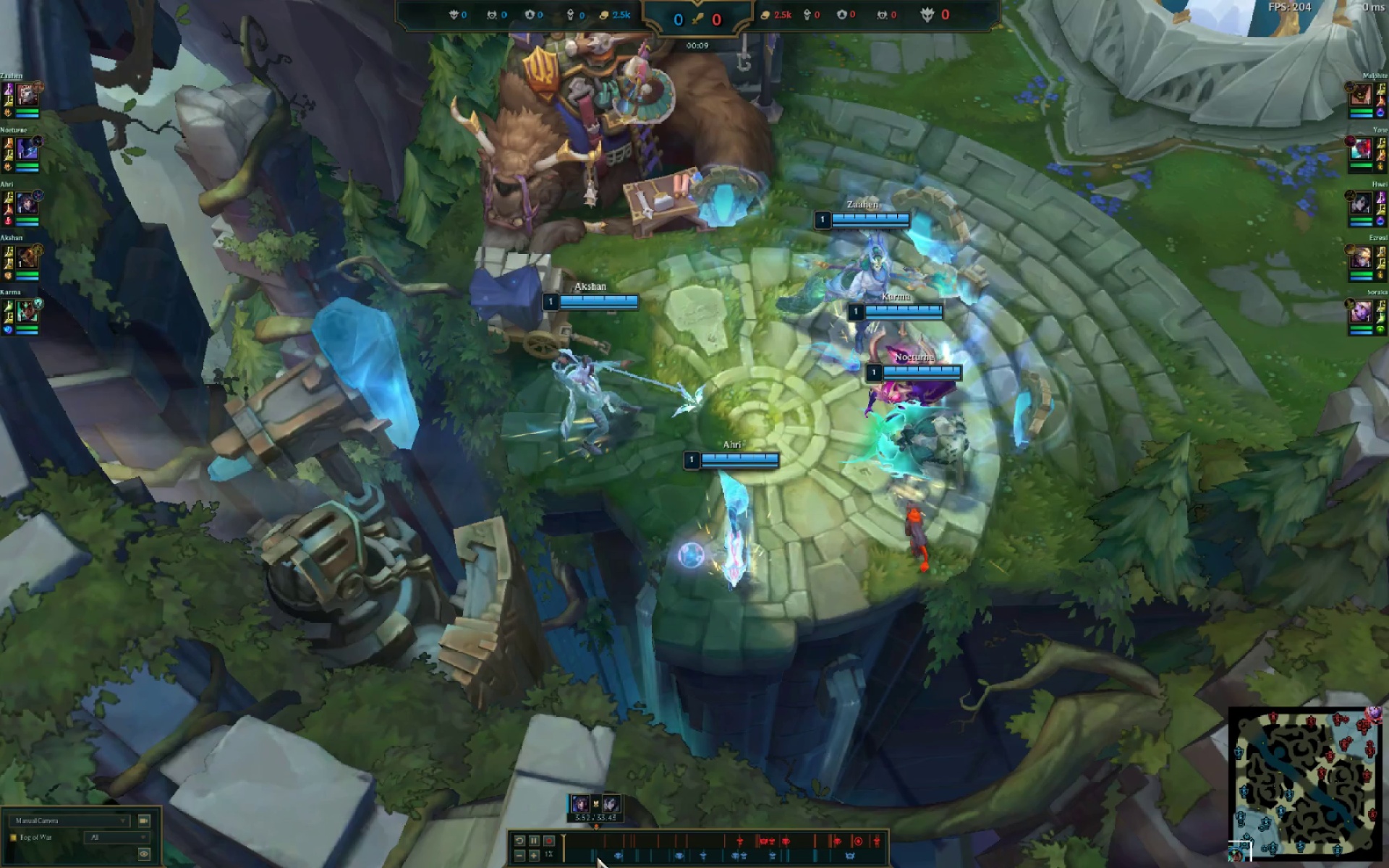 
left_click([602, 858])
 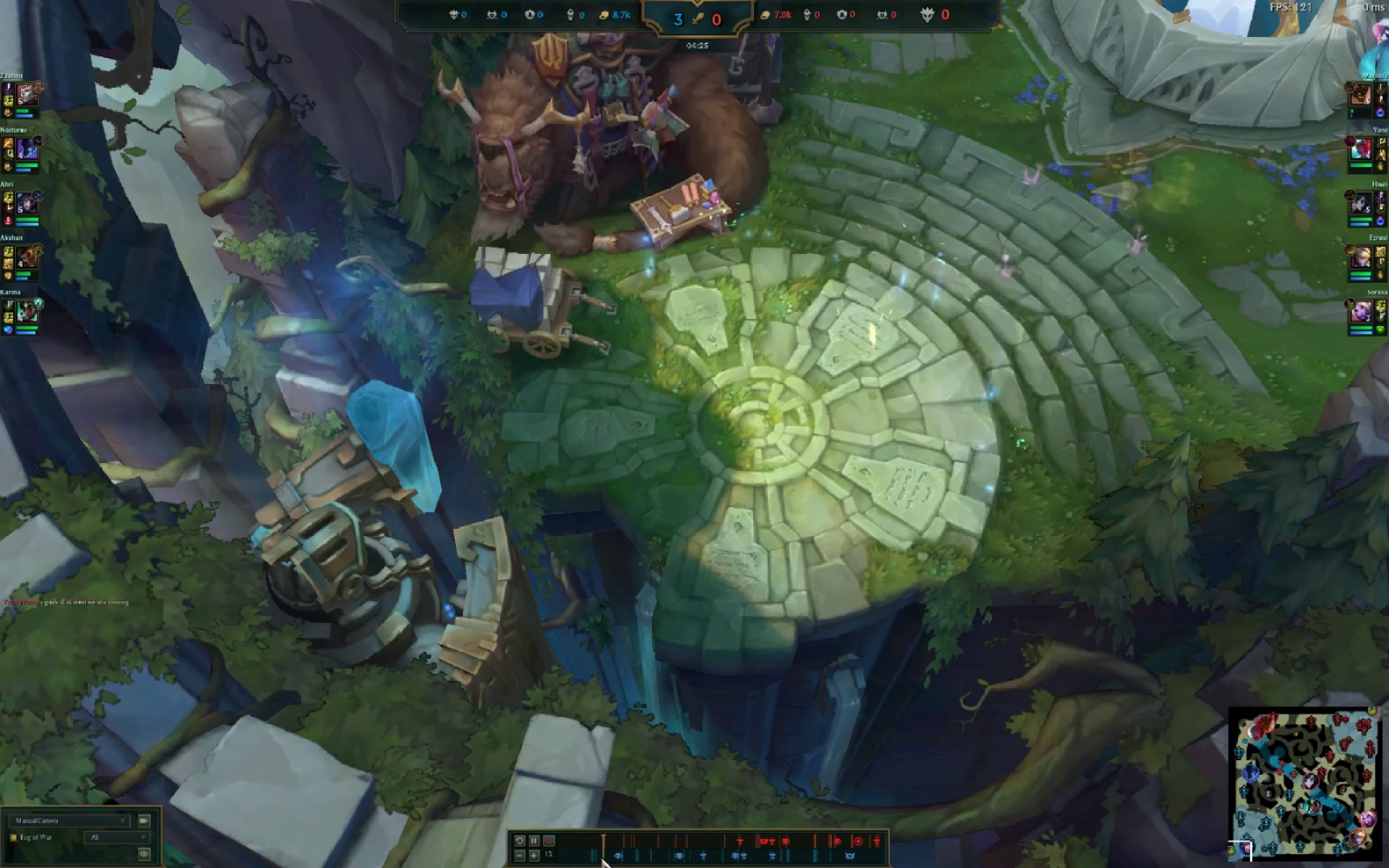 
left_click([599, 856])
 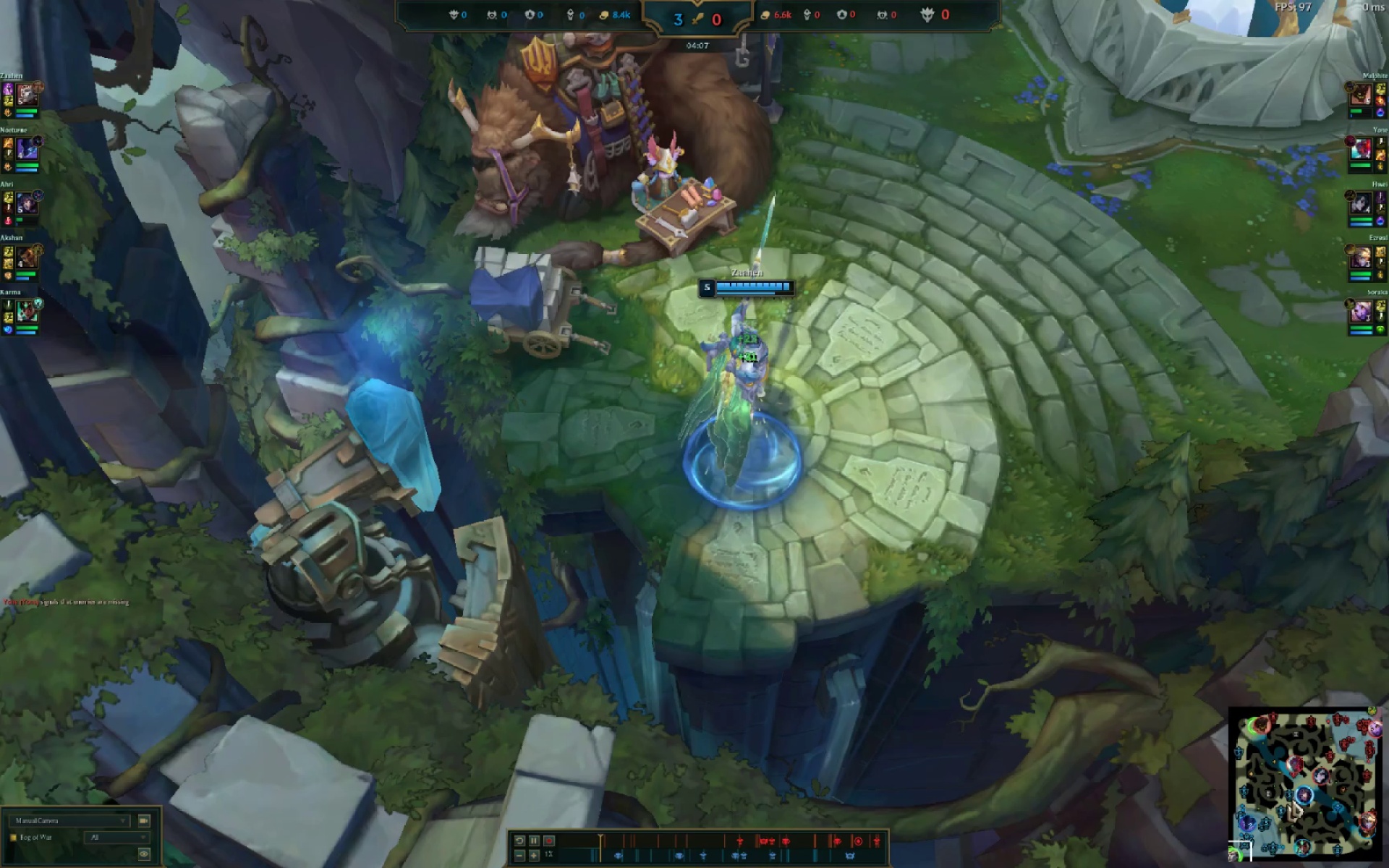 
double_click([1291, 766])
 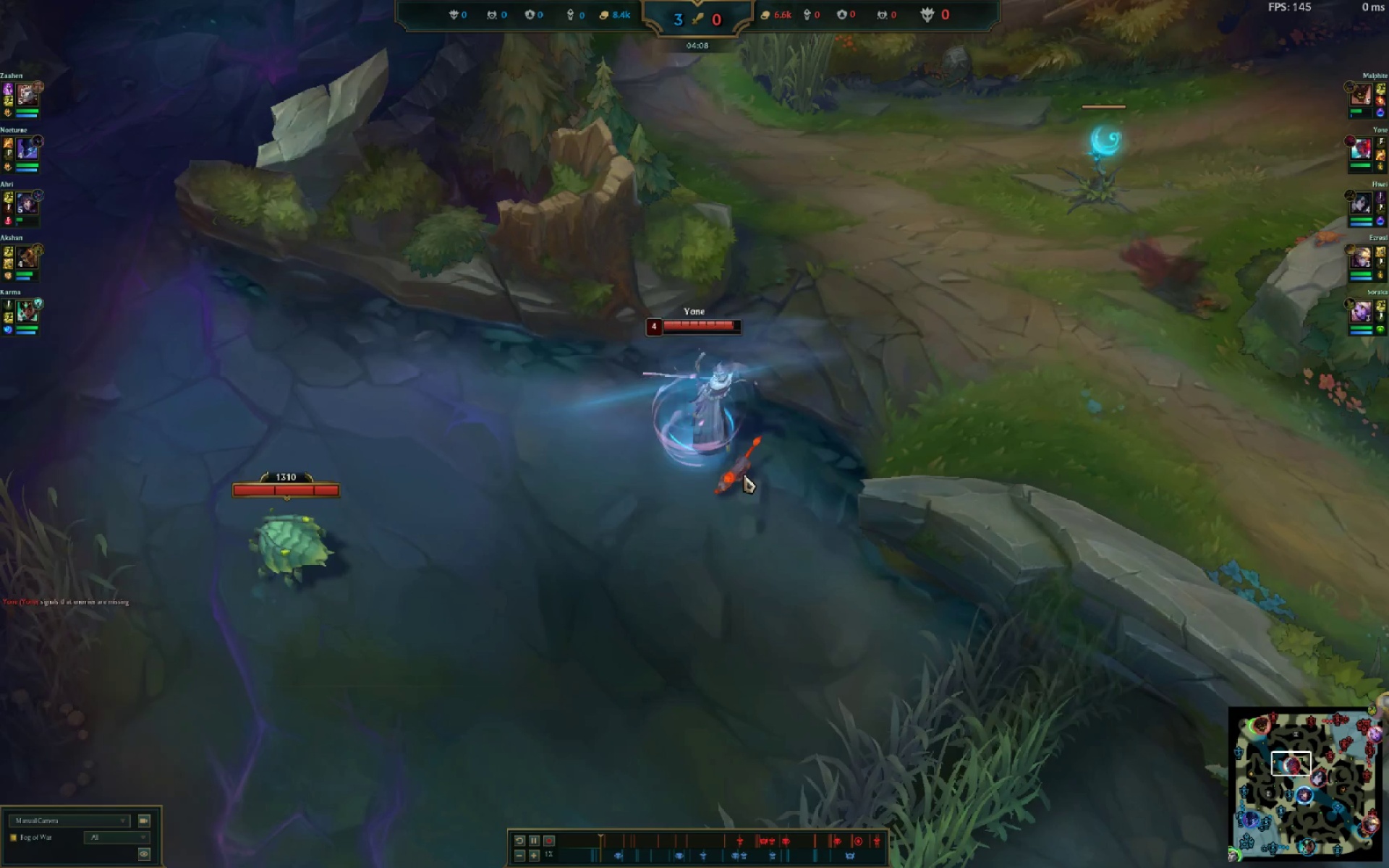 
double_click([727, 467])
 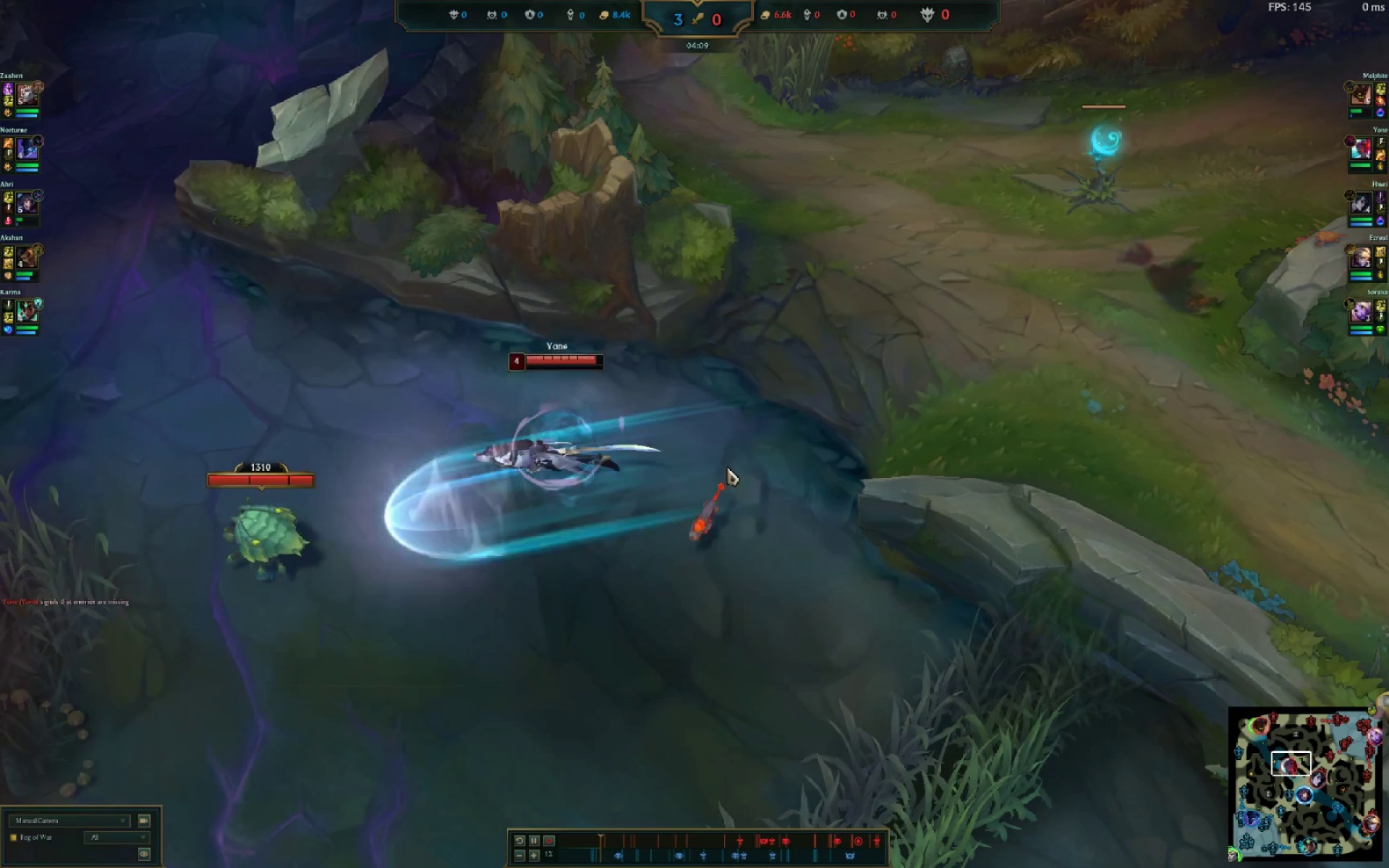 
hold_key(key=Tab, duration=1.5)
 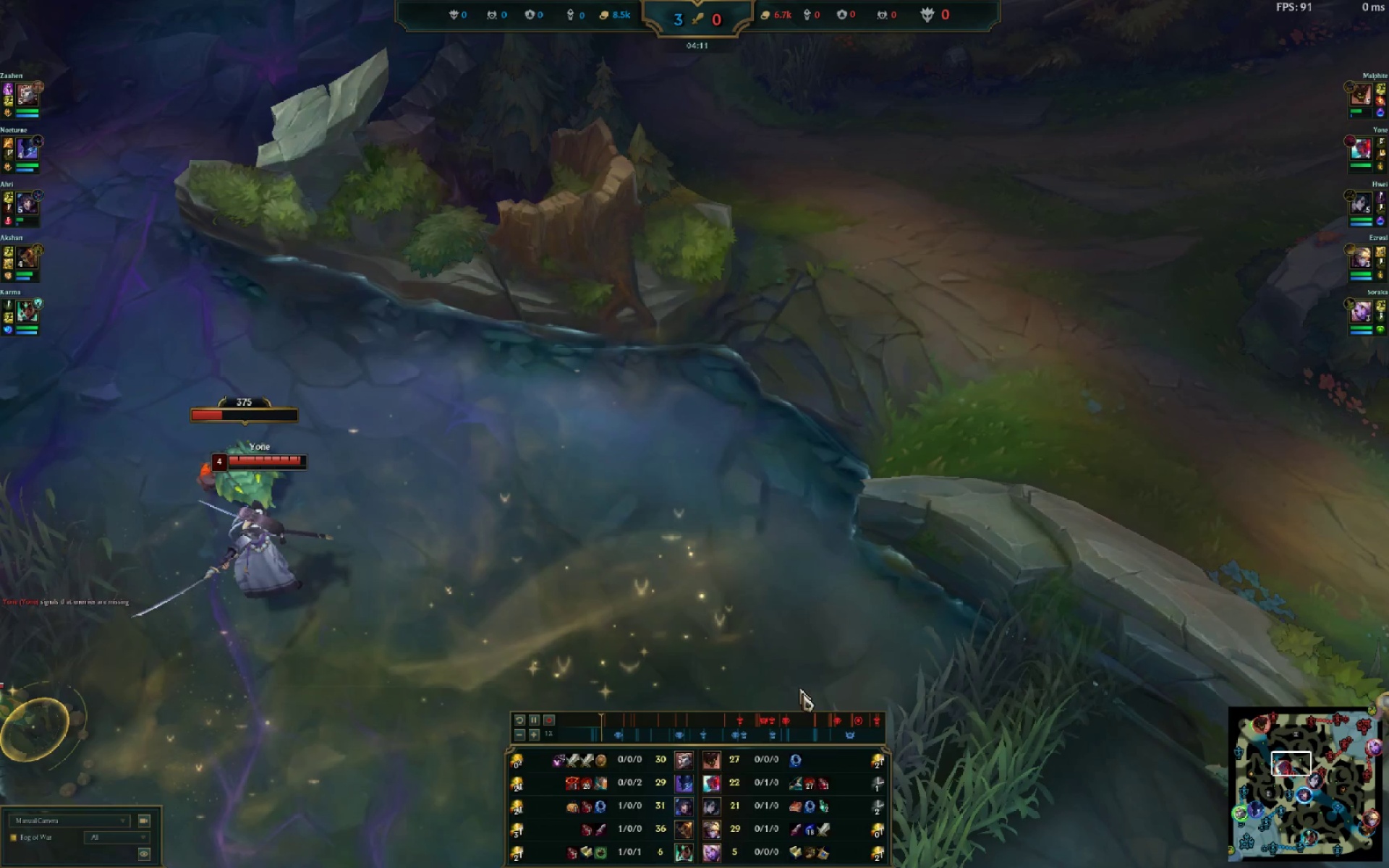 
hold_key(key=Tab, duration=0.94)
 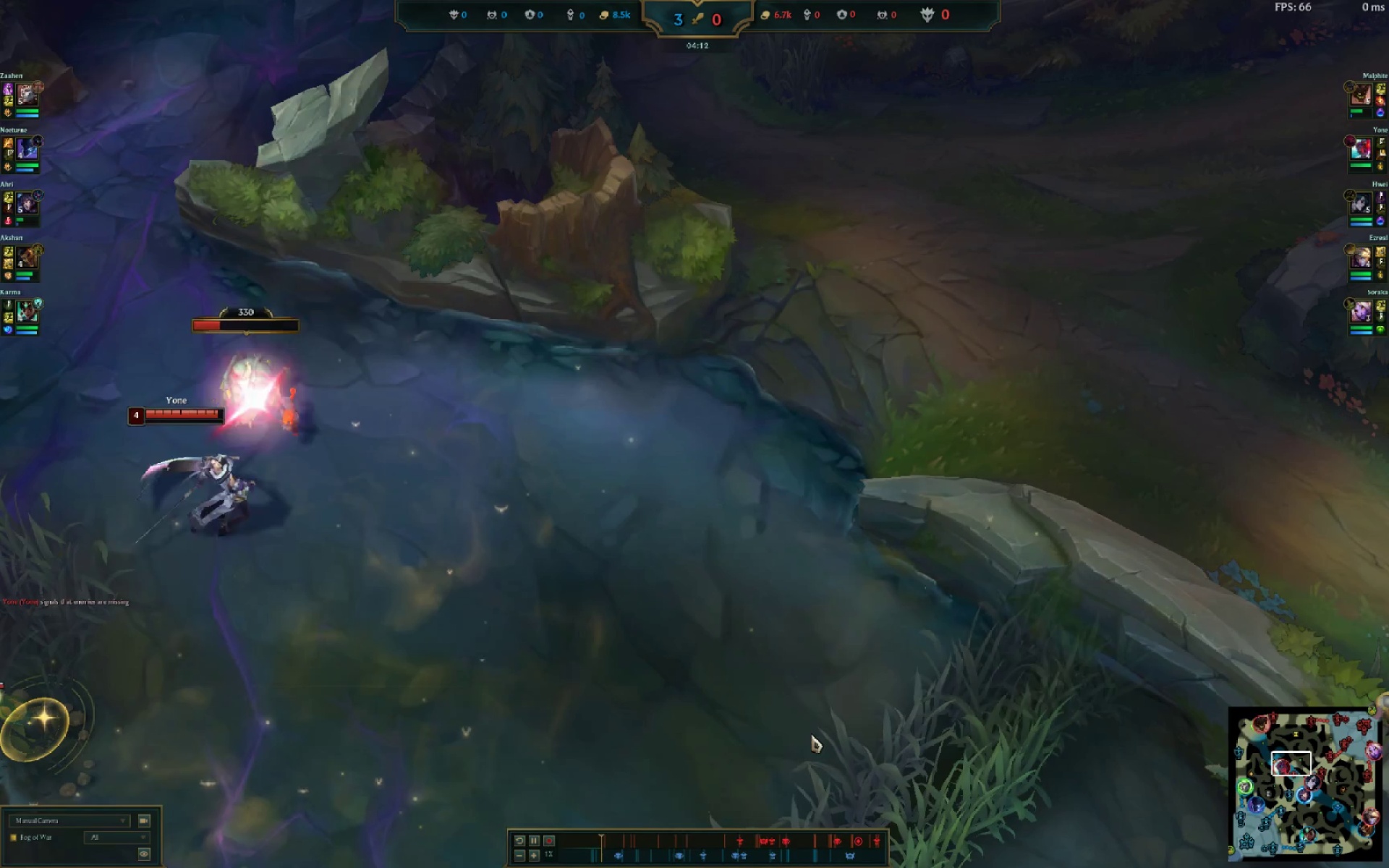 
key(Escape)
 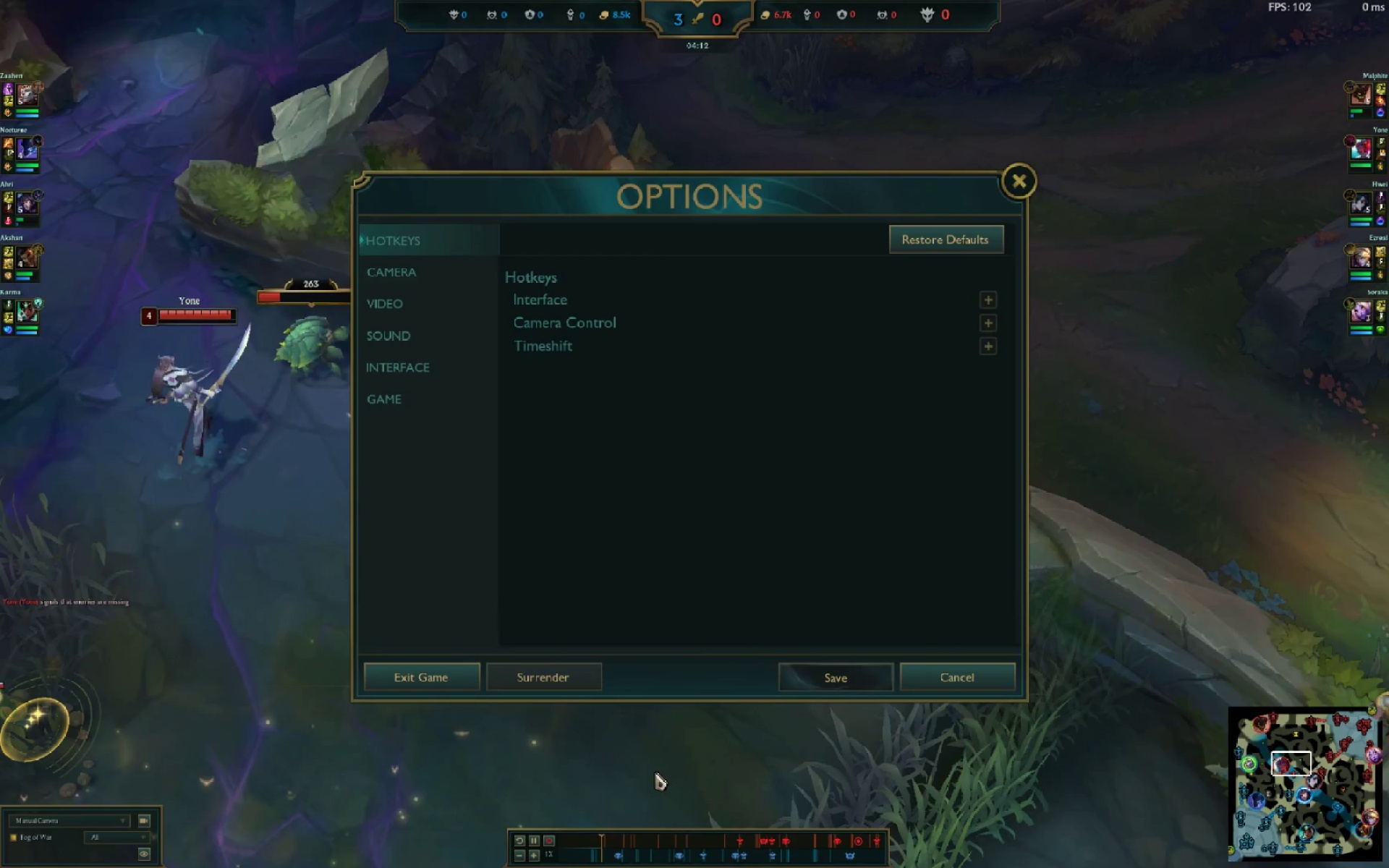 
key(Escape)
 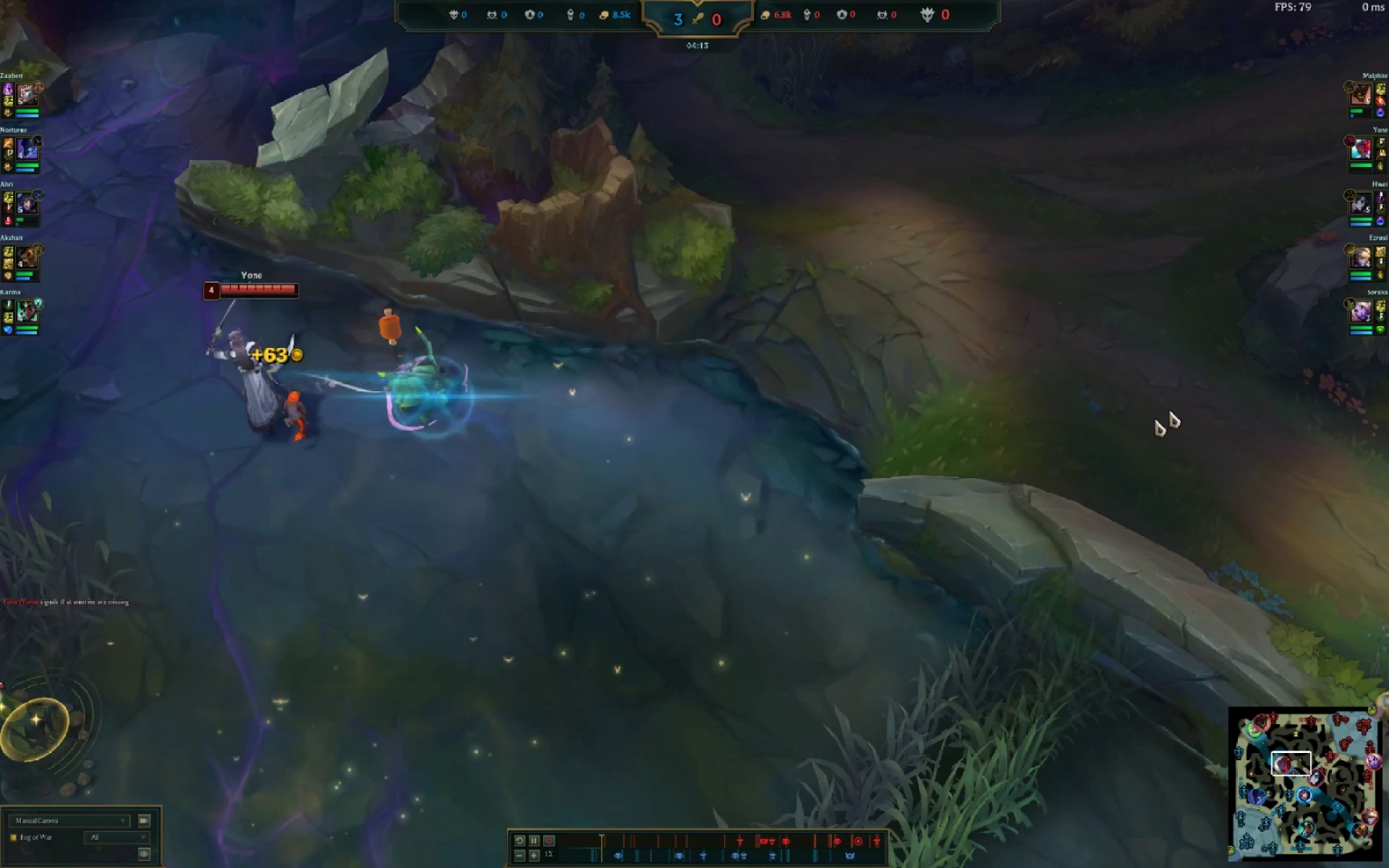 
key(Escape)
 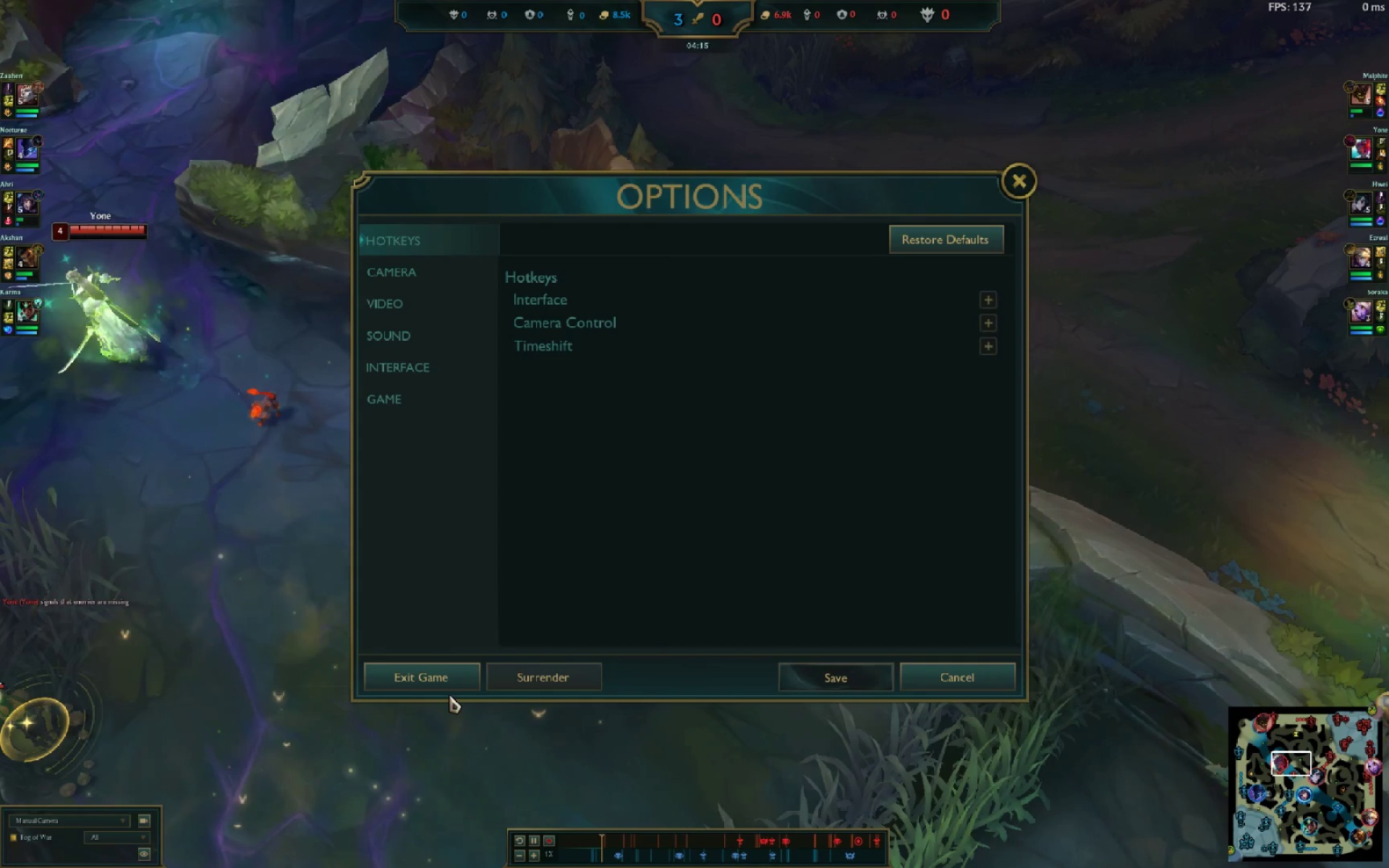 
double_click([441, 678])
 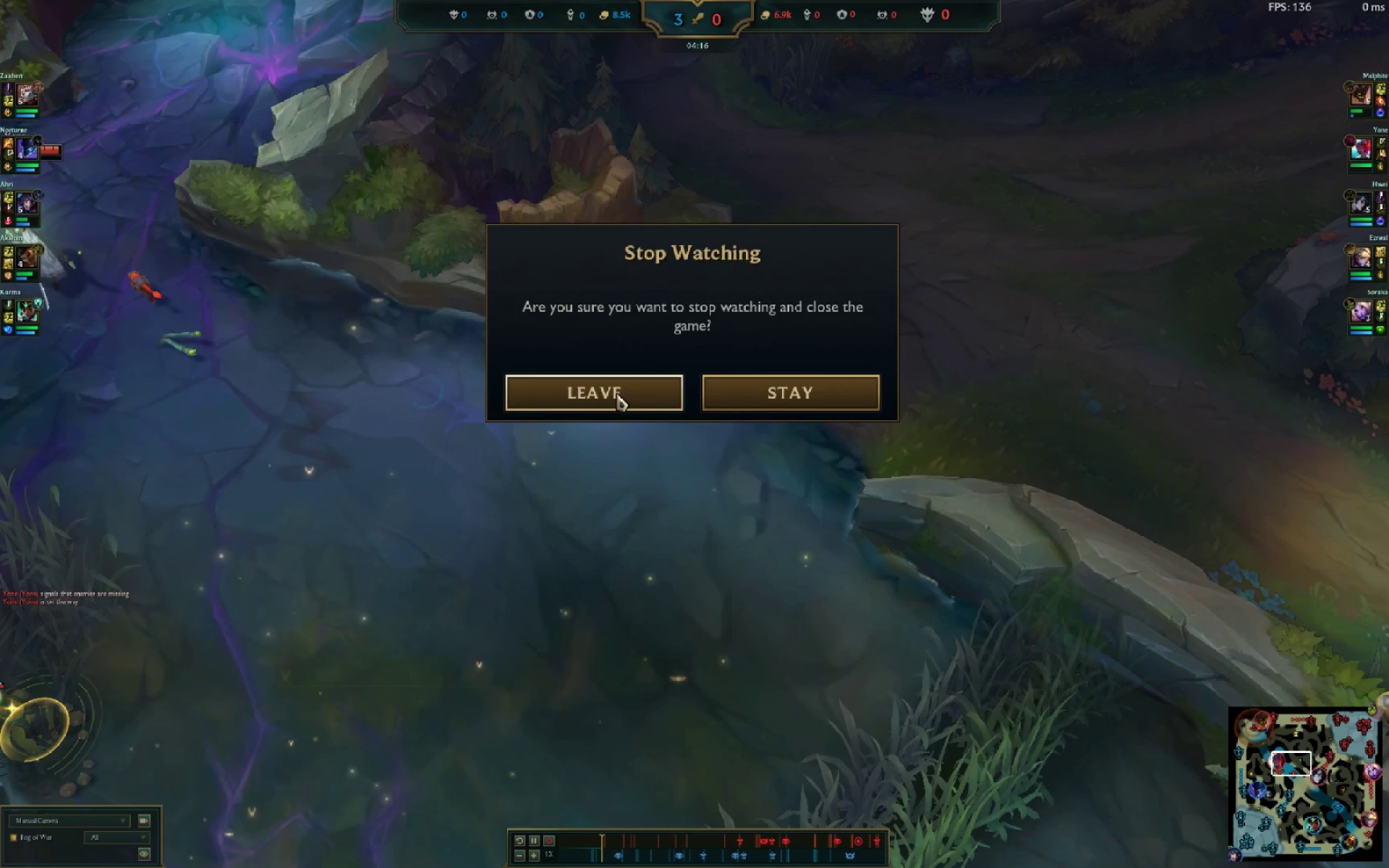 
key(Escape)
 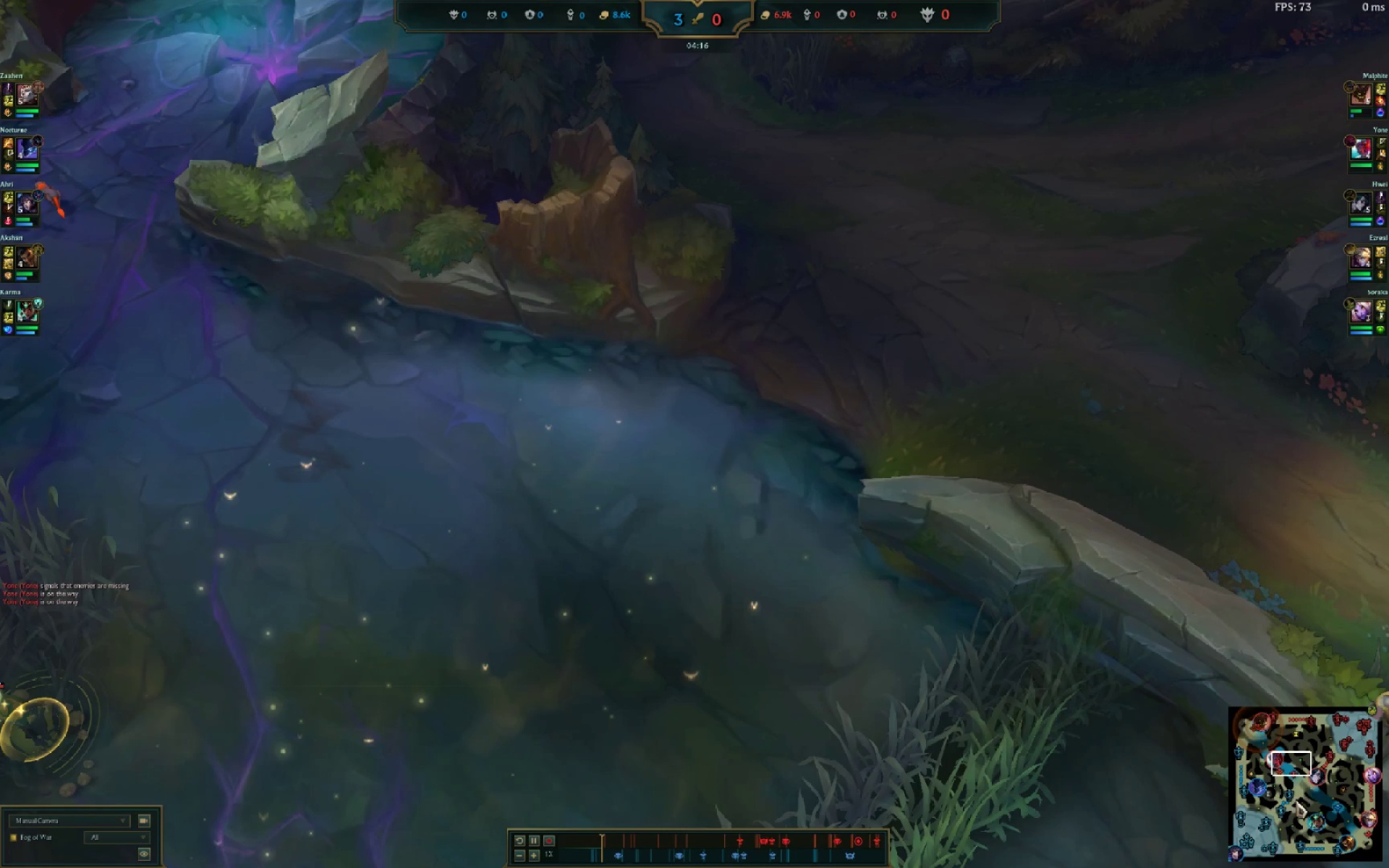 
left_click([1274, 752])
 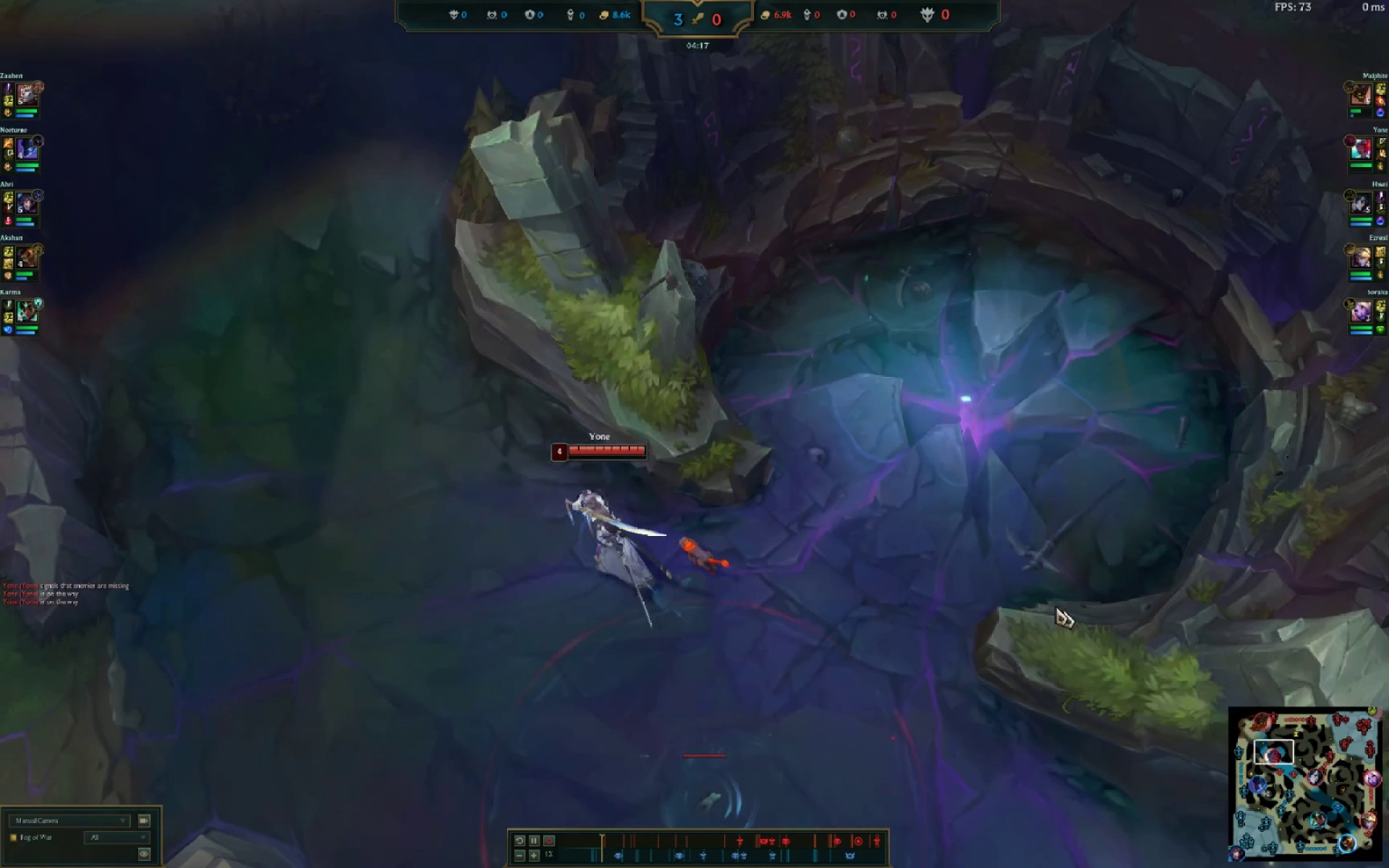 
left_click_drag(start_coordinate=[636, 469], to_coordinate=[621, 469])
 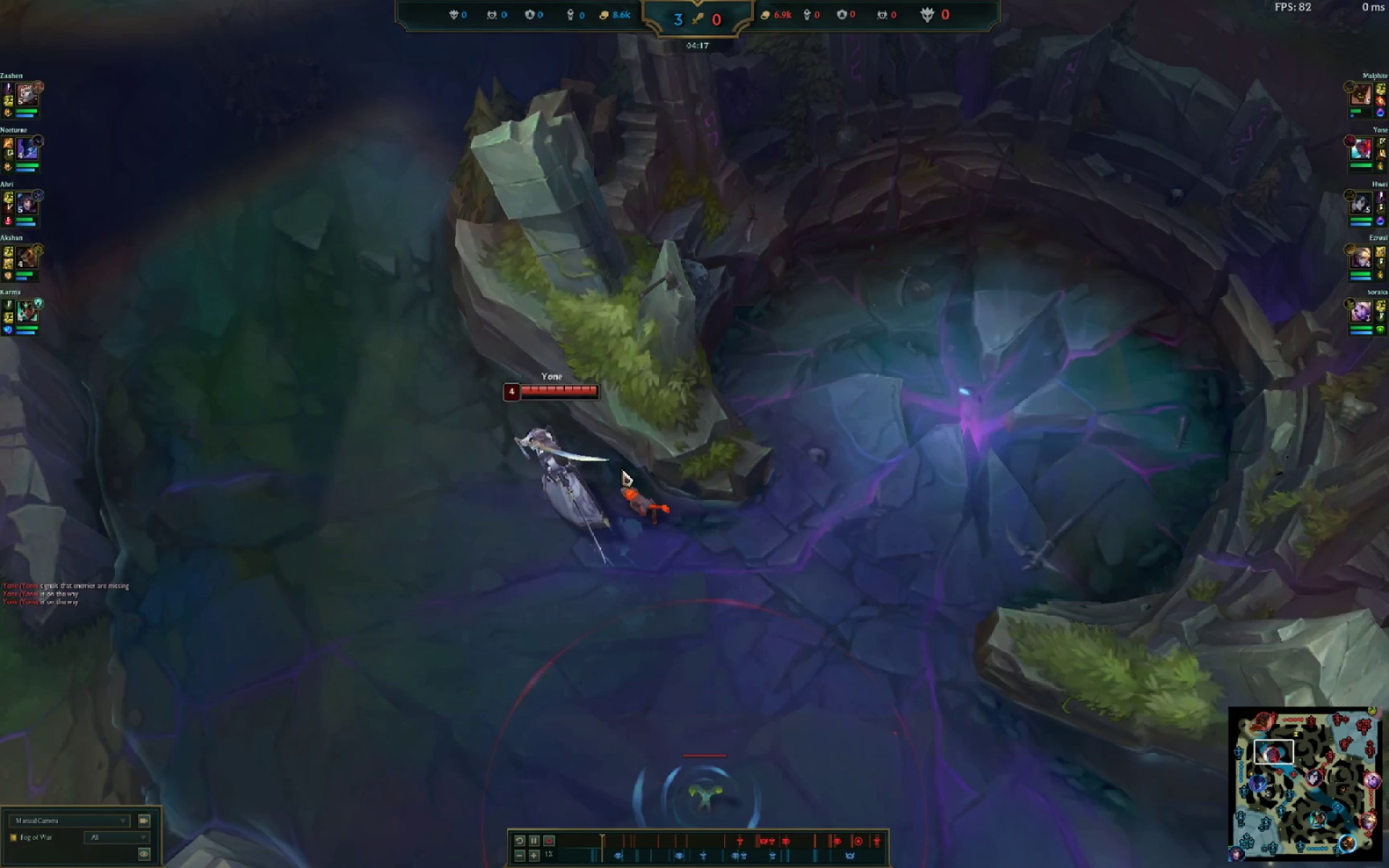 
left_click_drag(start_coordinate=[620, 469], to_coordinate=[601, 463])
 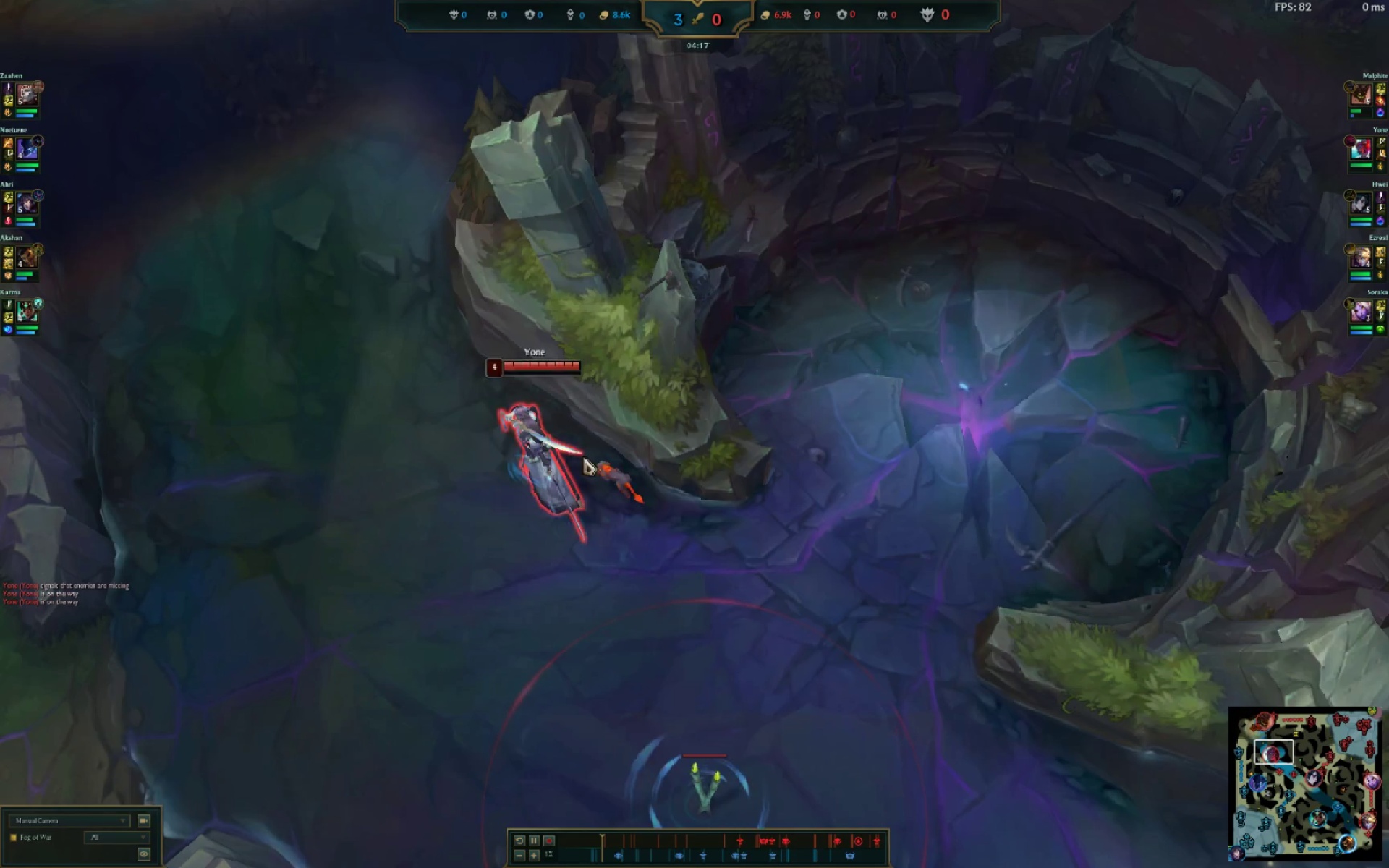 
left_click_drag(start_coordinate=[576, 455], to_coordinate=[546, 446])
 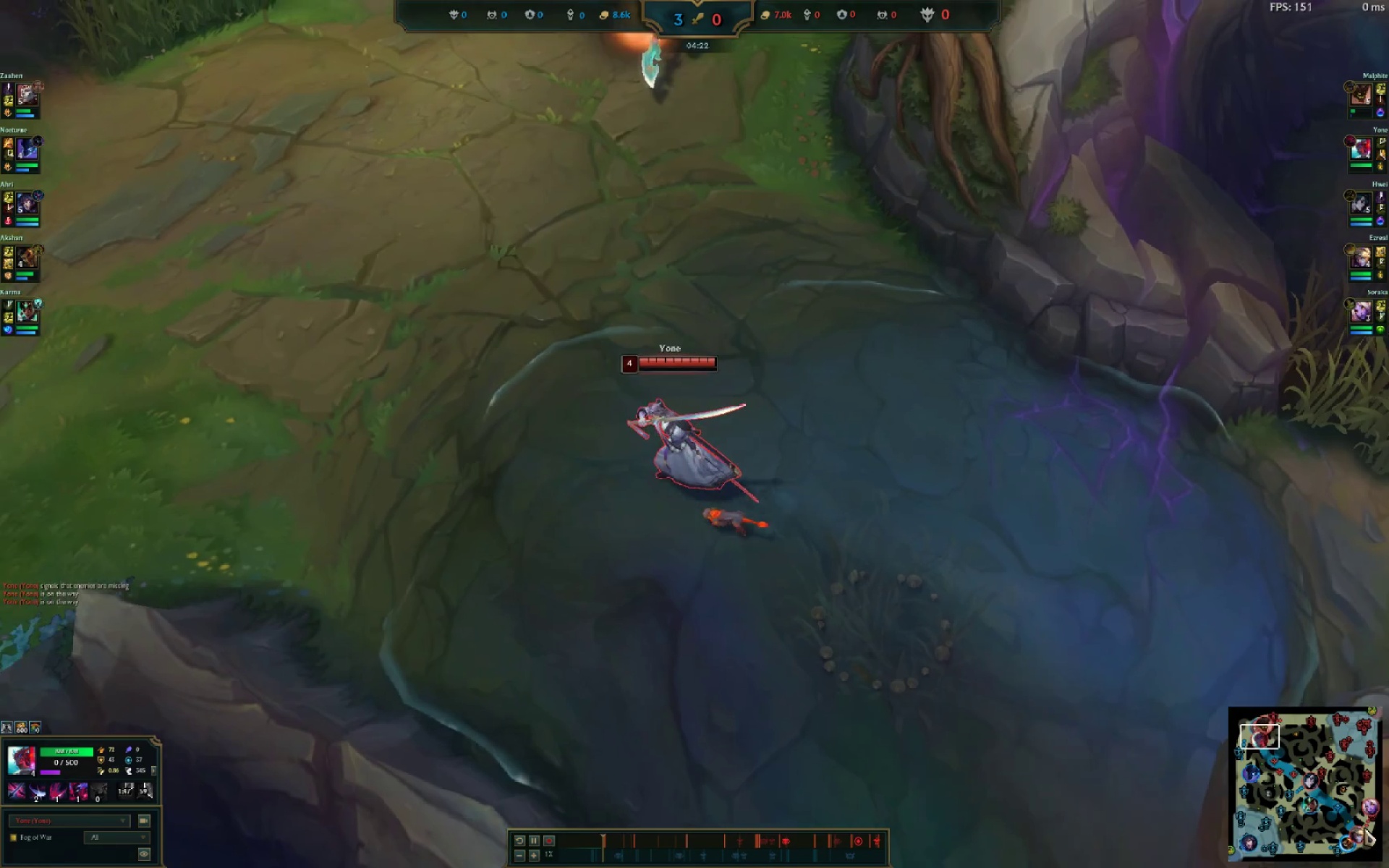 
wait(6.55)
 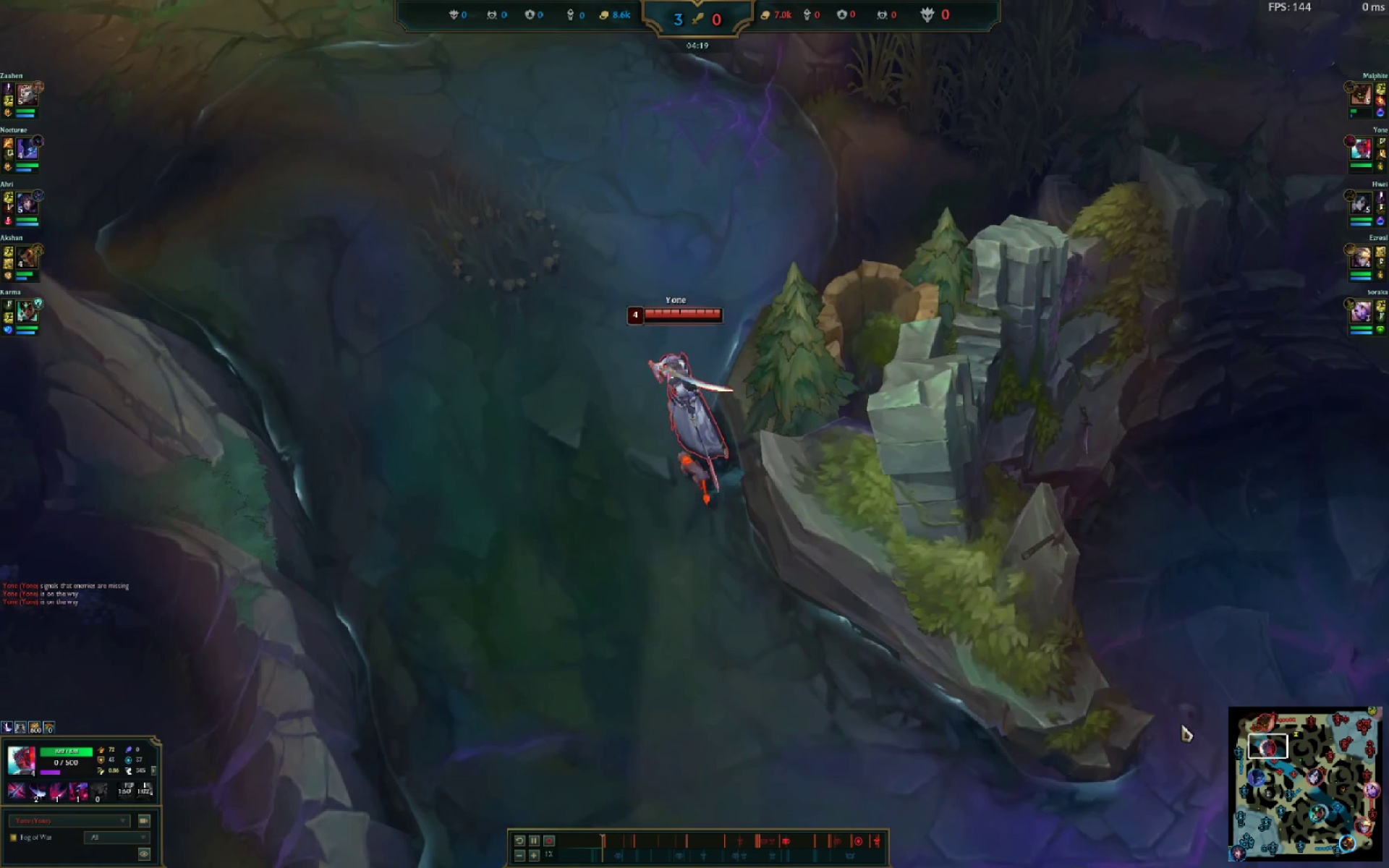 
key(Insert)
 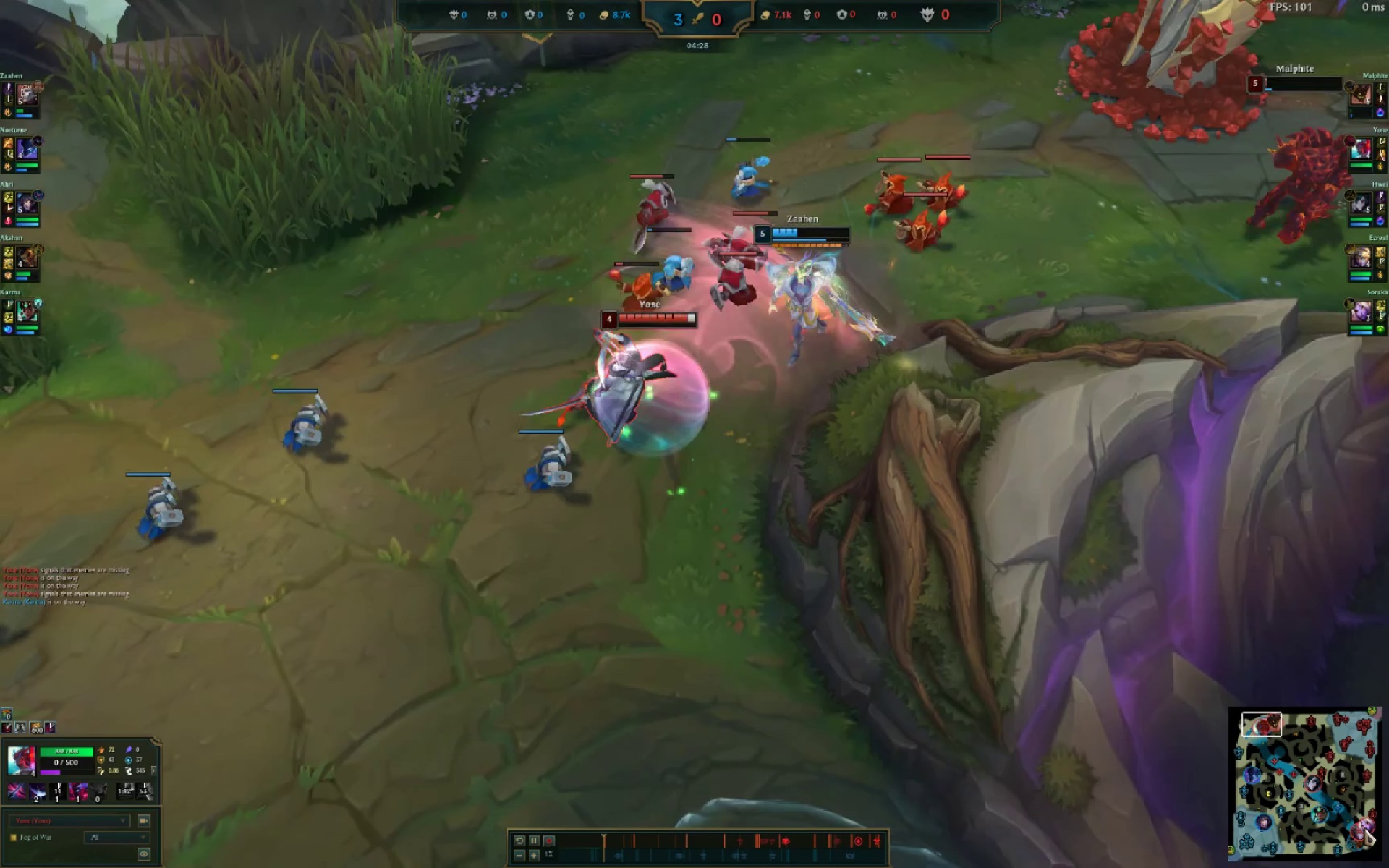 
key(Escape)
 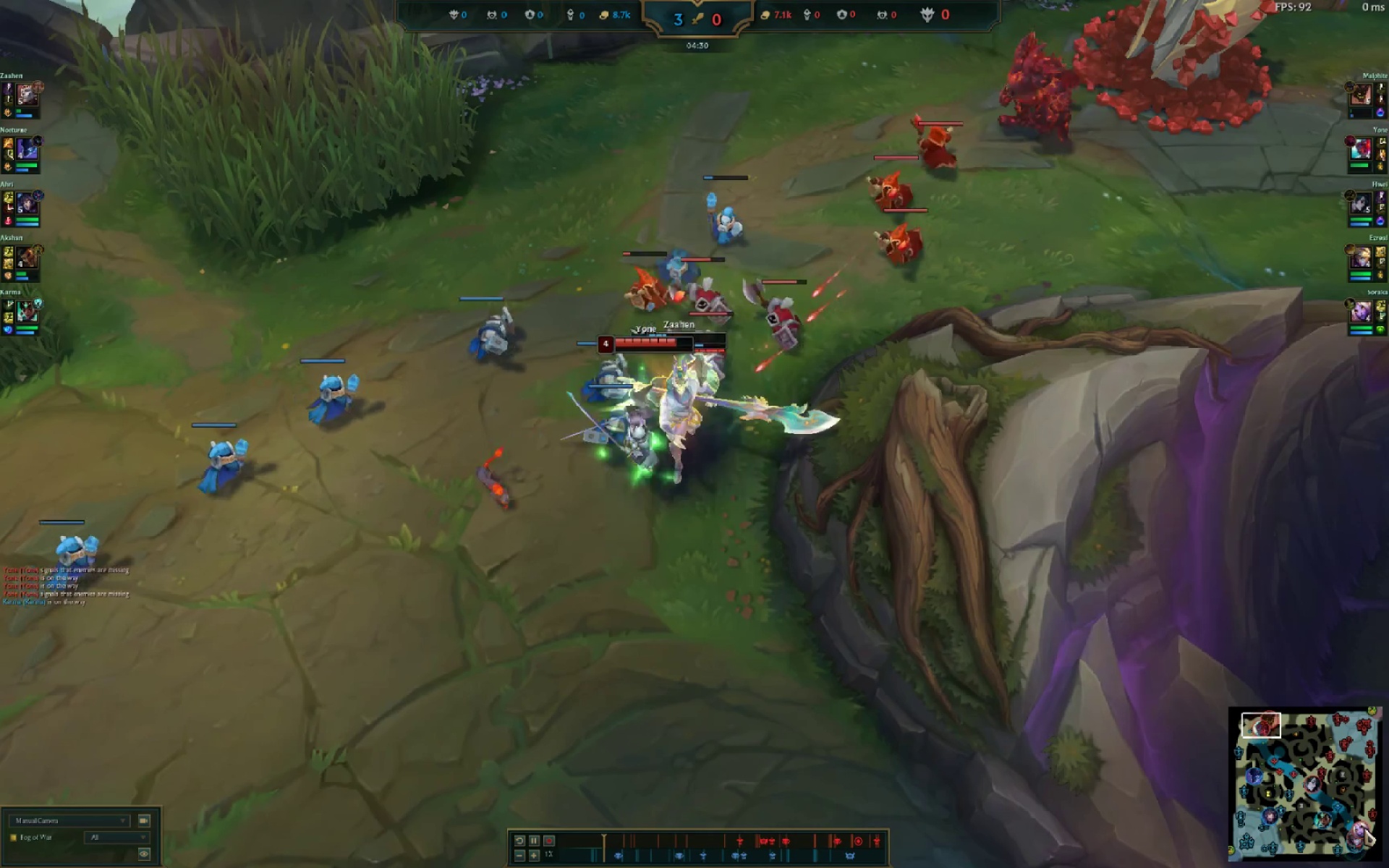 
key(Delete)
 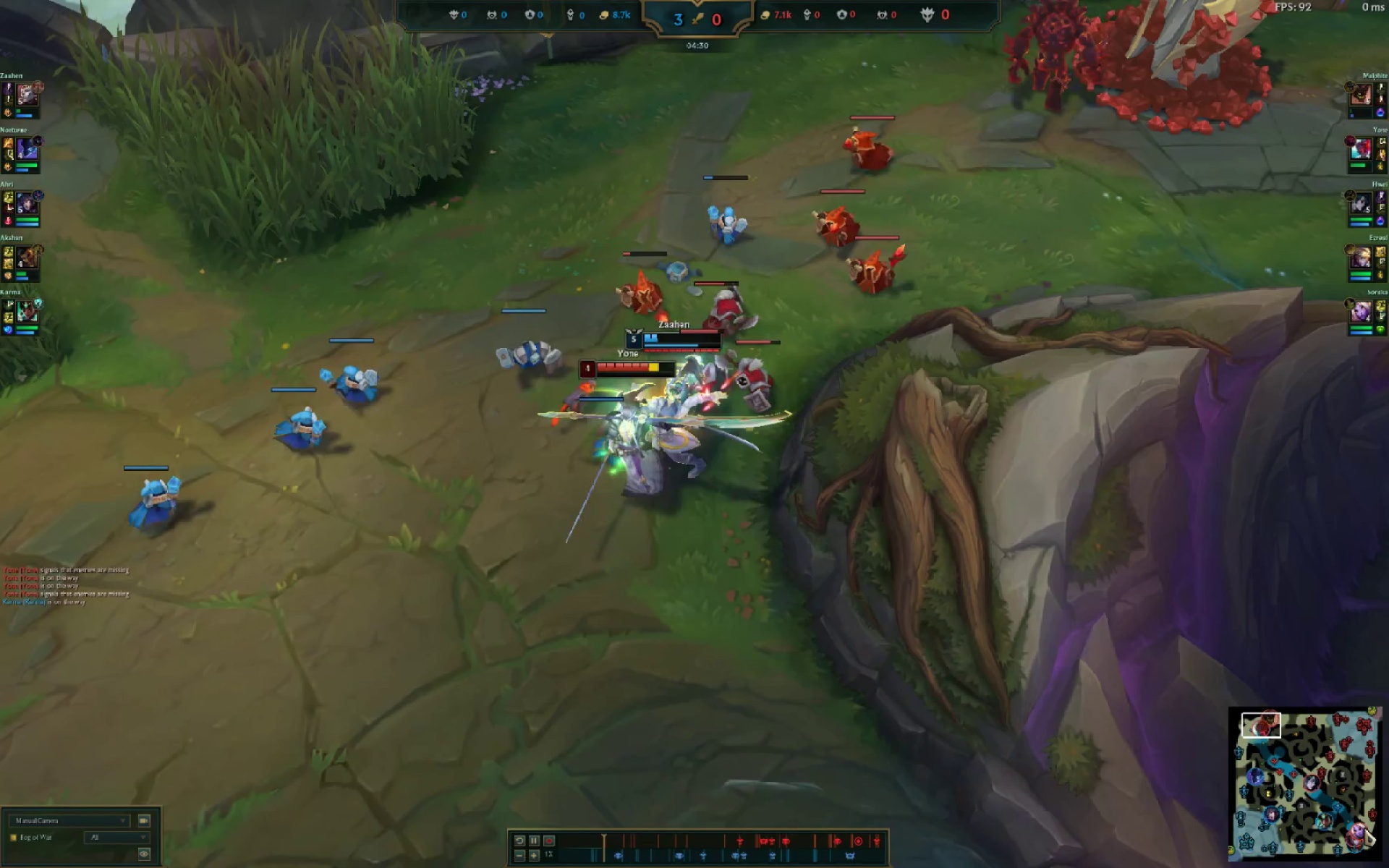 
key(Alt+AltLeft)
 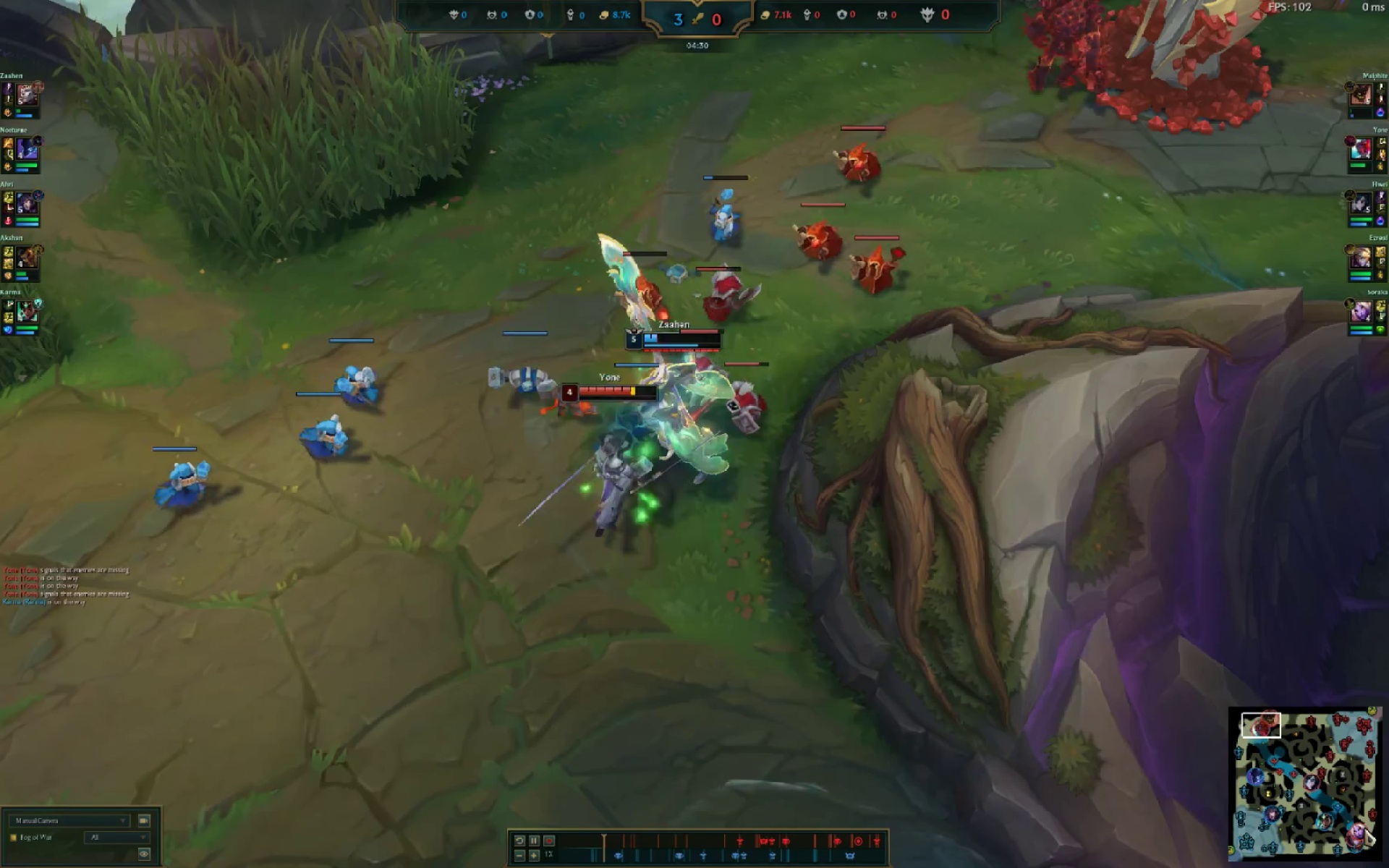 
key(Alt+Tab)
 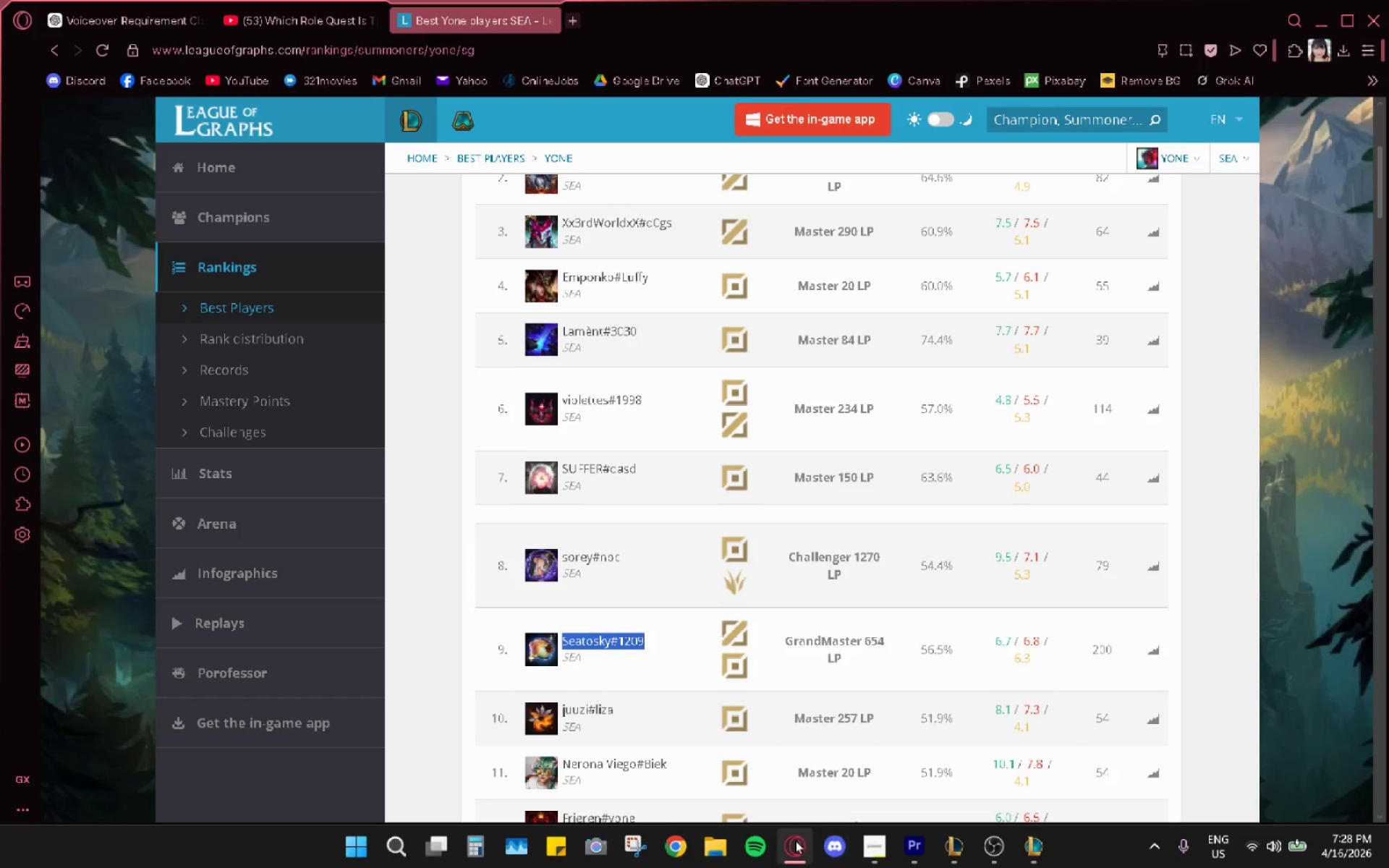 
left_click([725, 841])
 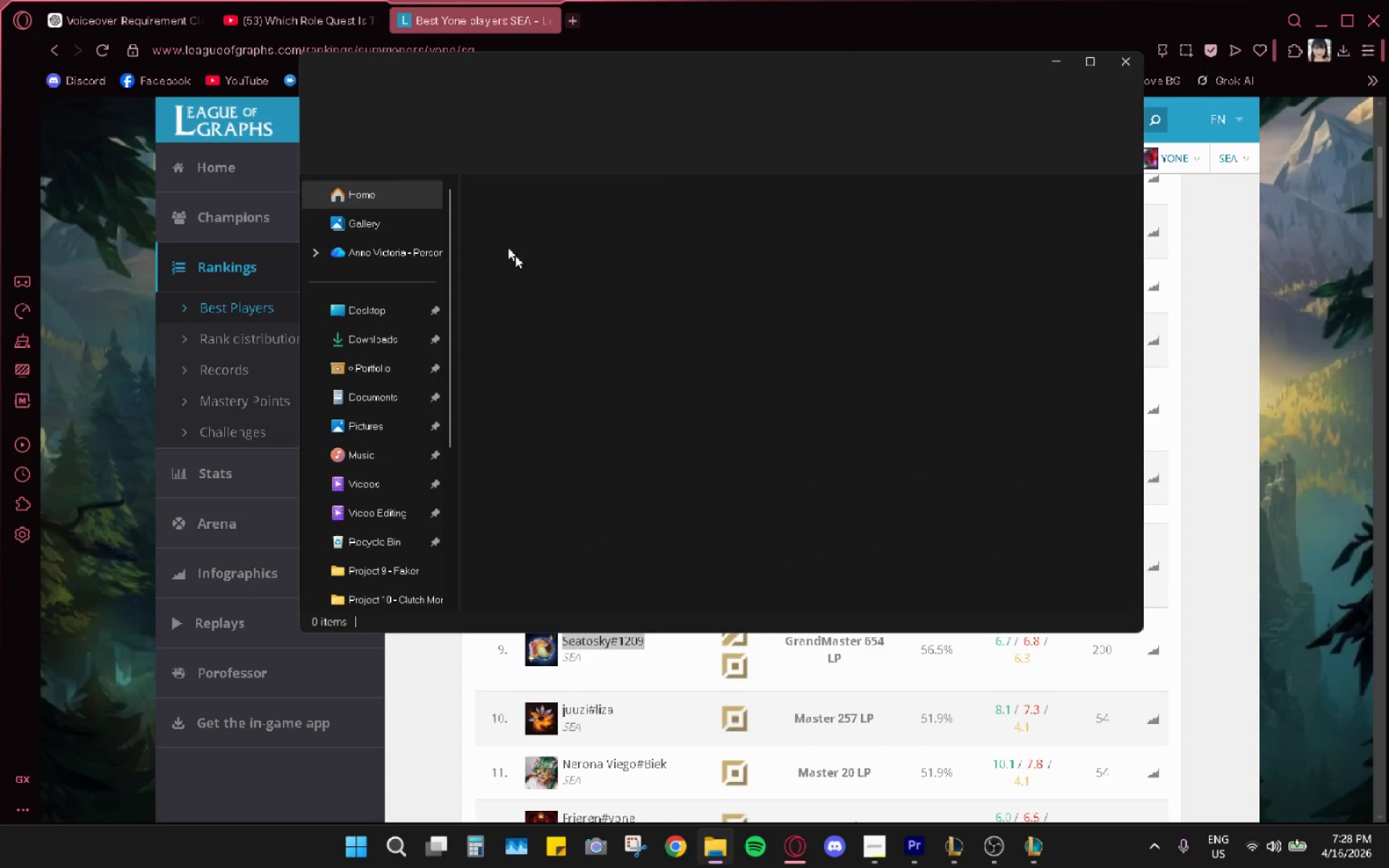 
left_click_drag(start_coordinate=[363, 336], to_coordinate=[363, 340])
 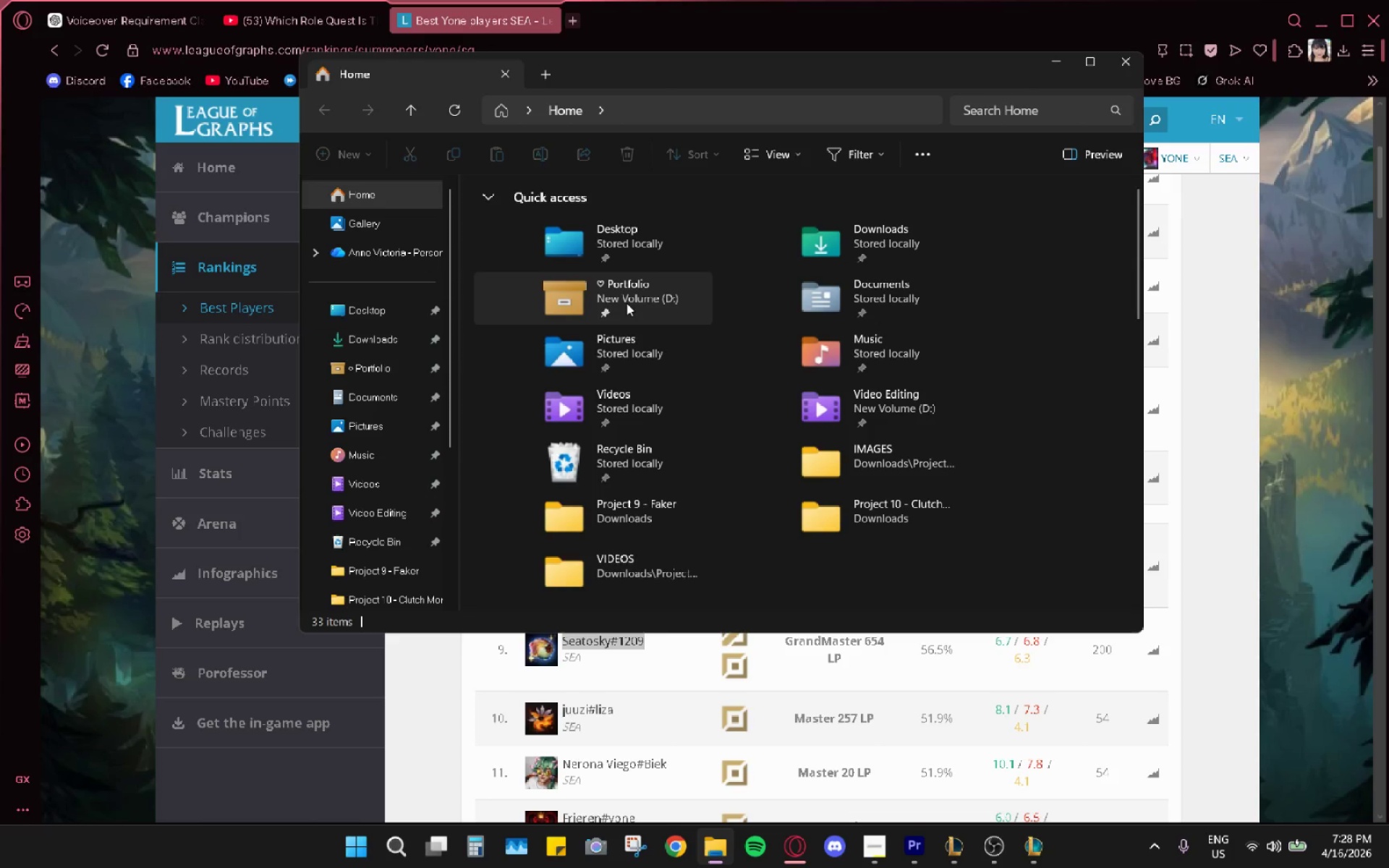 
left_click([368, 345])
 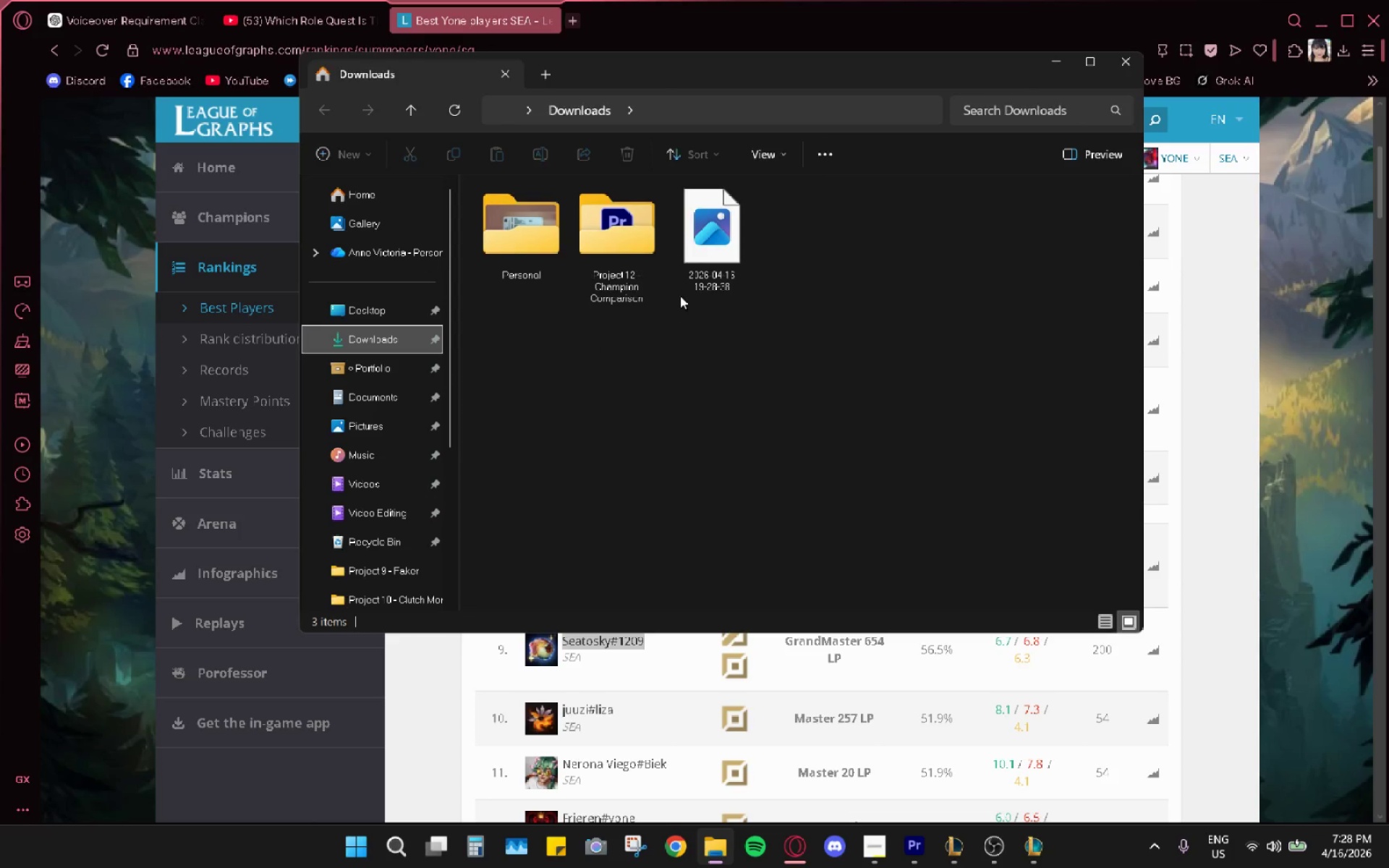 
left_click([701, 247])
 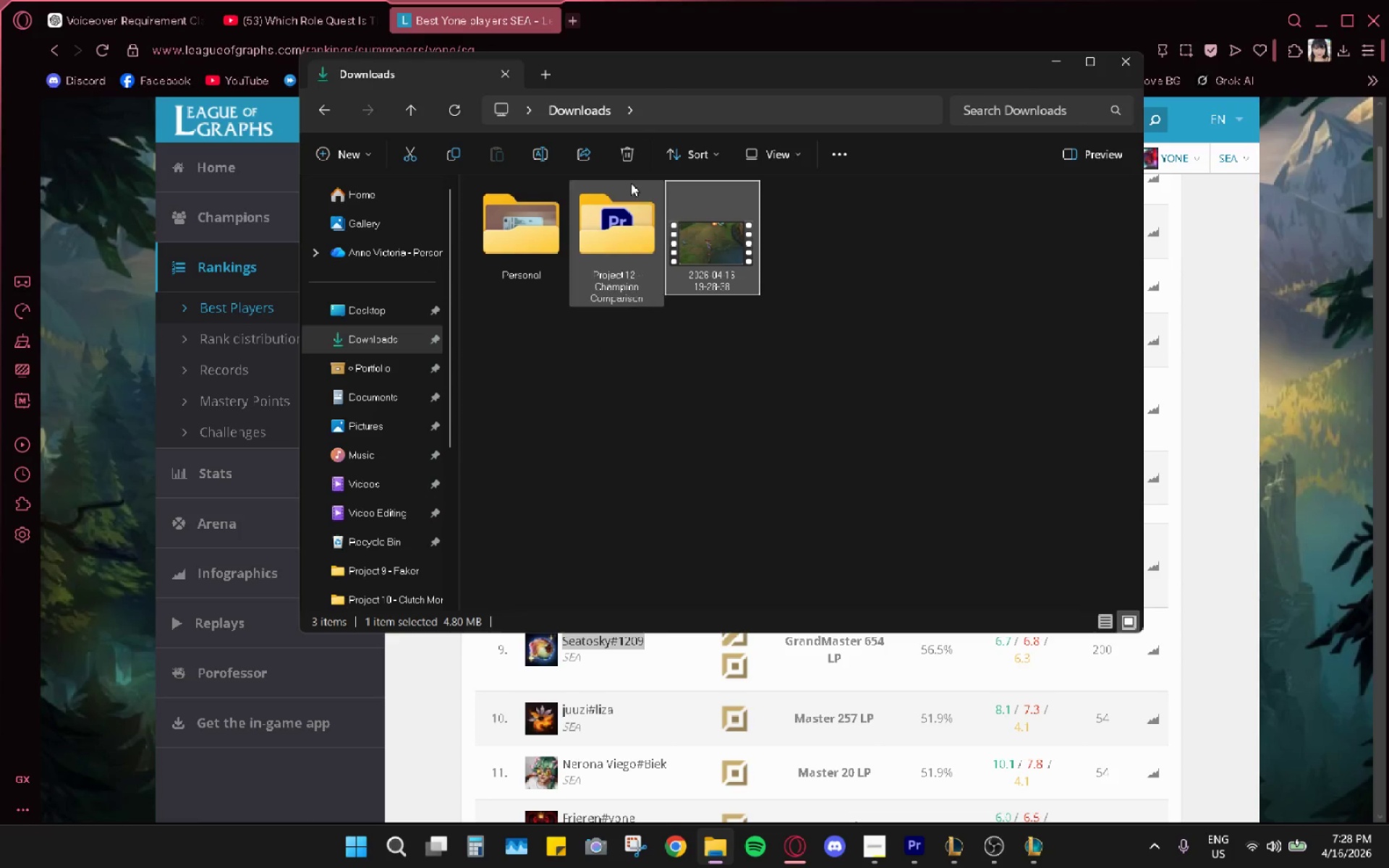 
left_click([625, 160])
 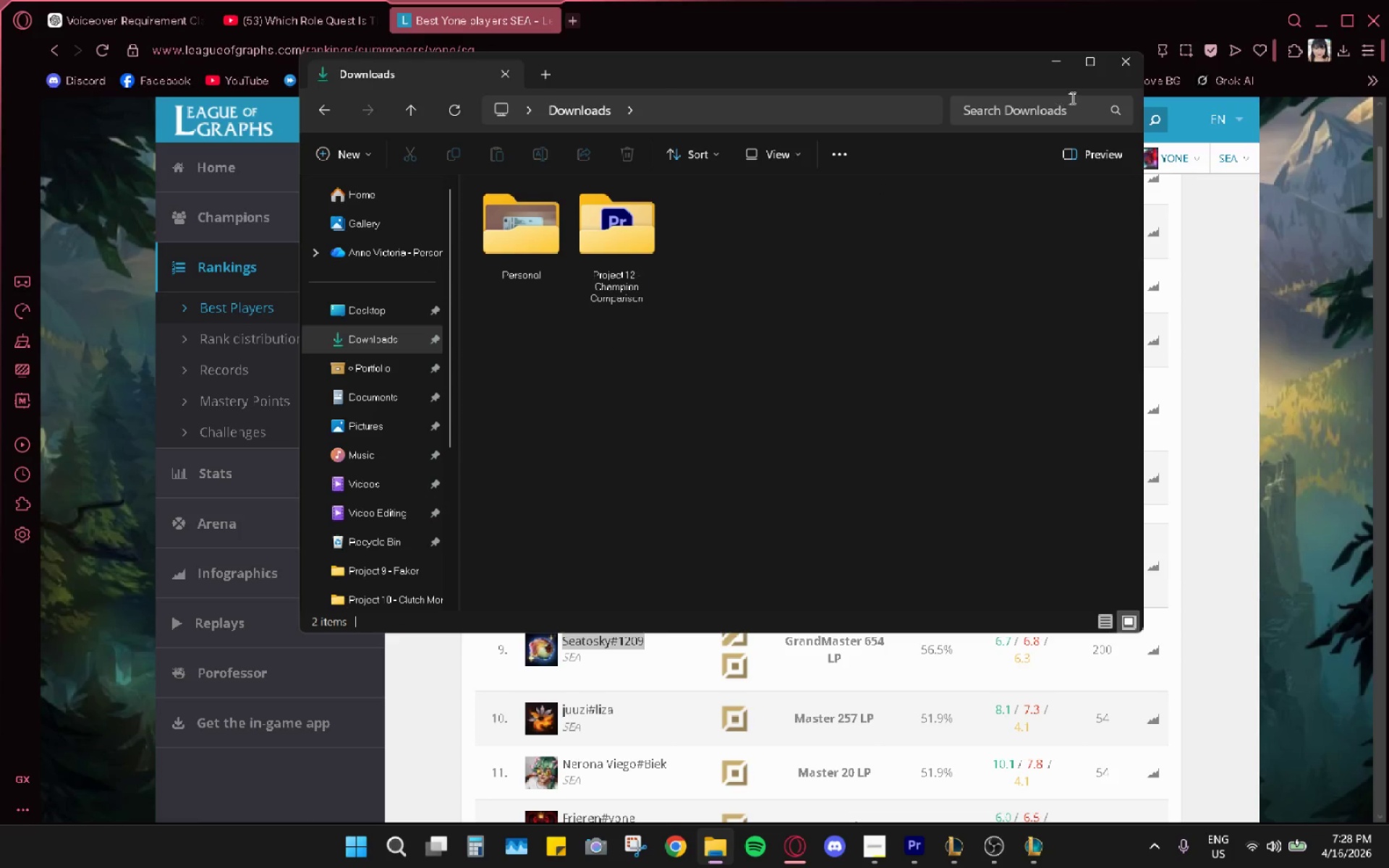 
left_click([1123, 67])
 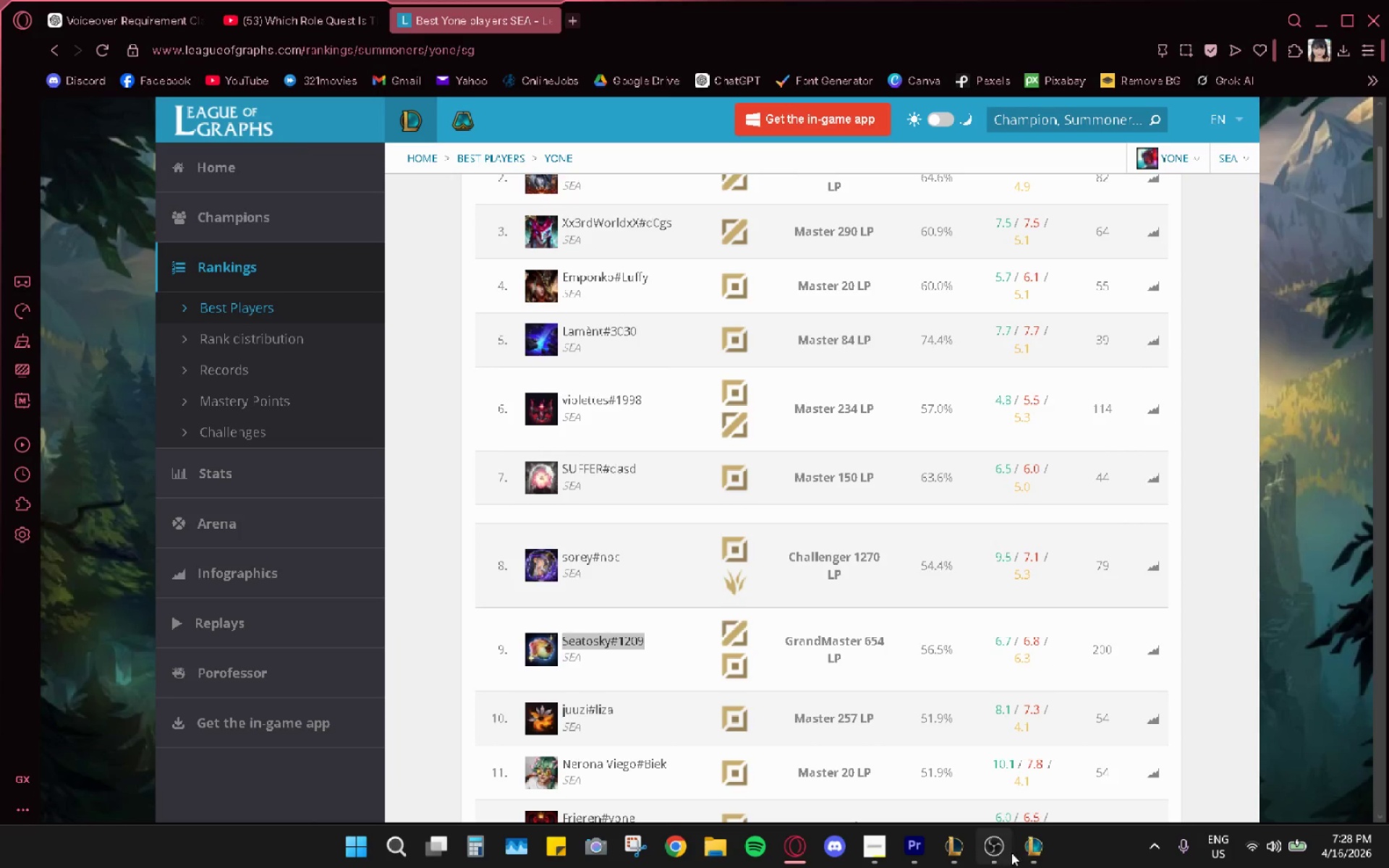 
left_click([1016, 852])
 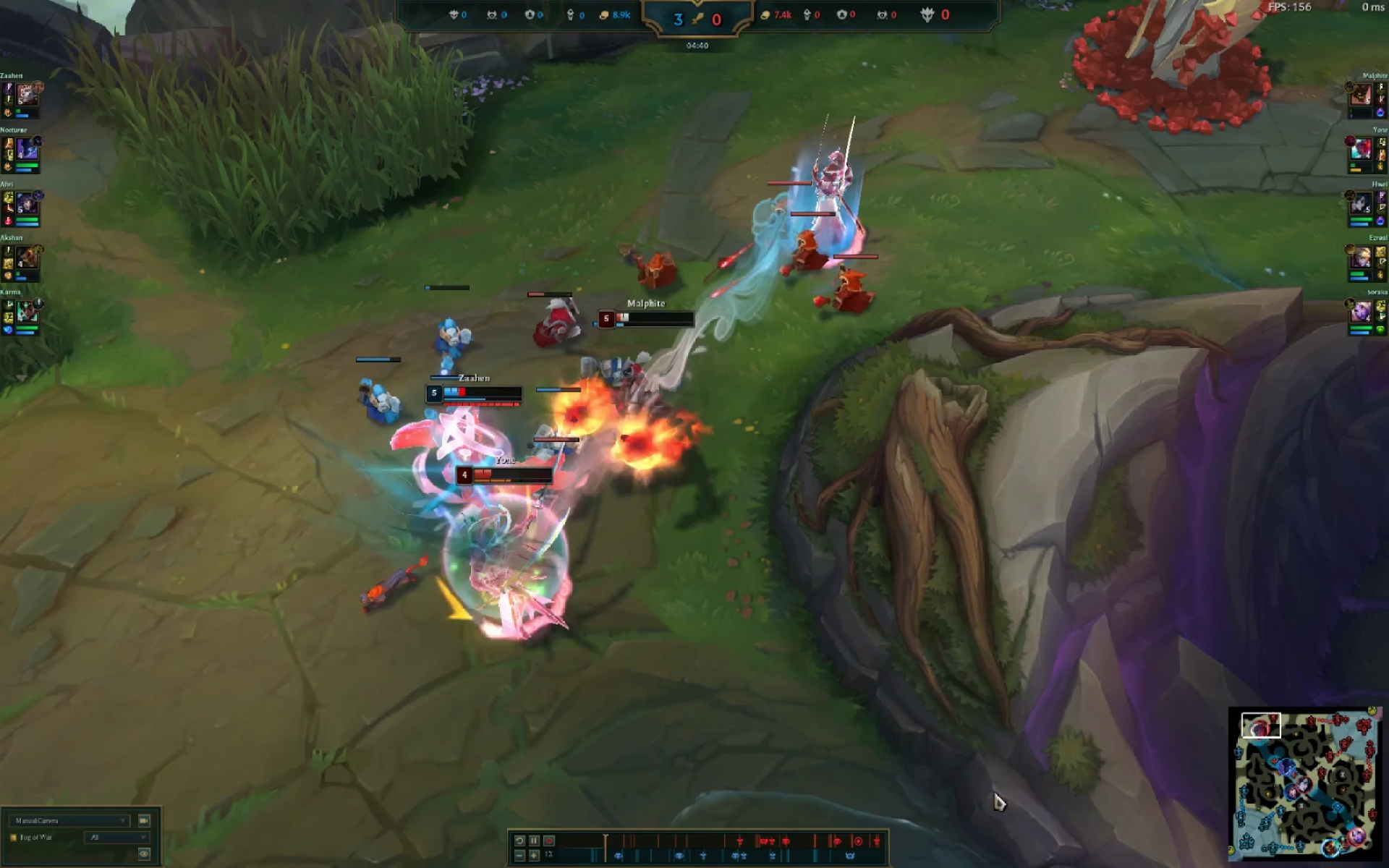 
key(Escape)
 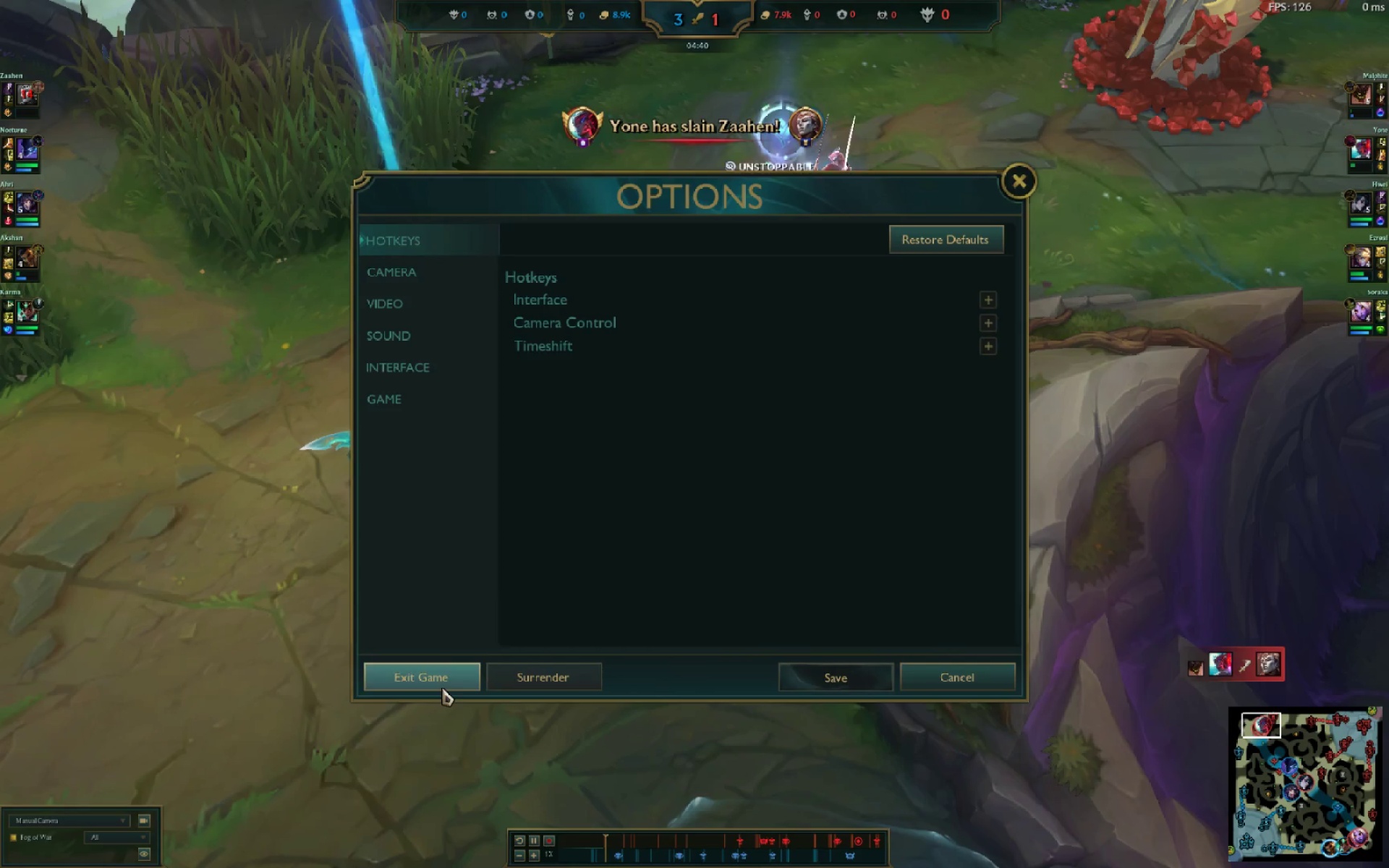 
double_click([440, 688])
 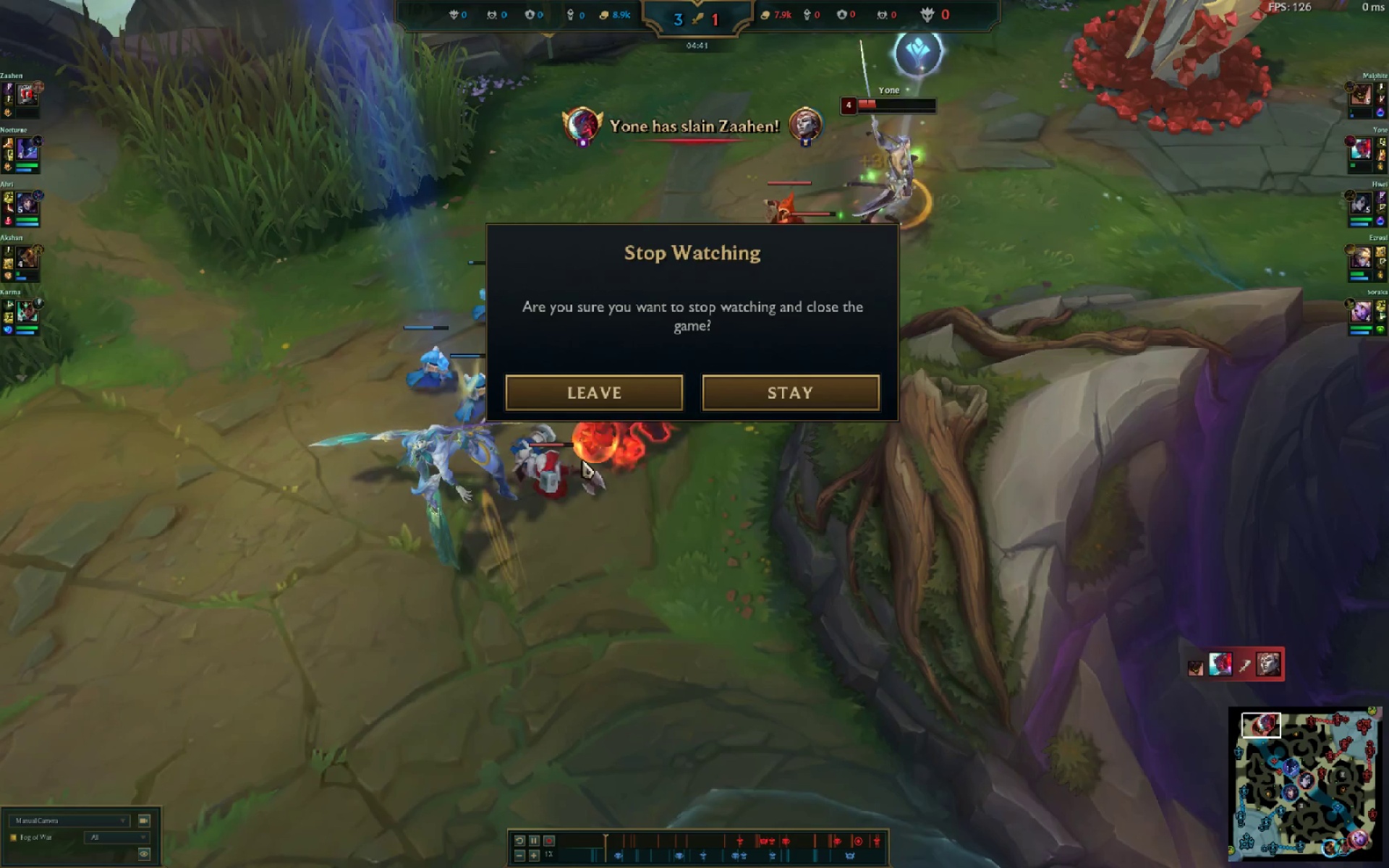 
left_click([595, 419])
 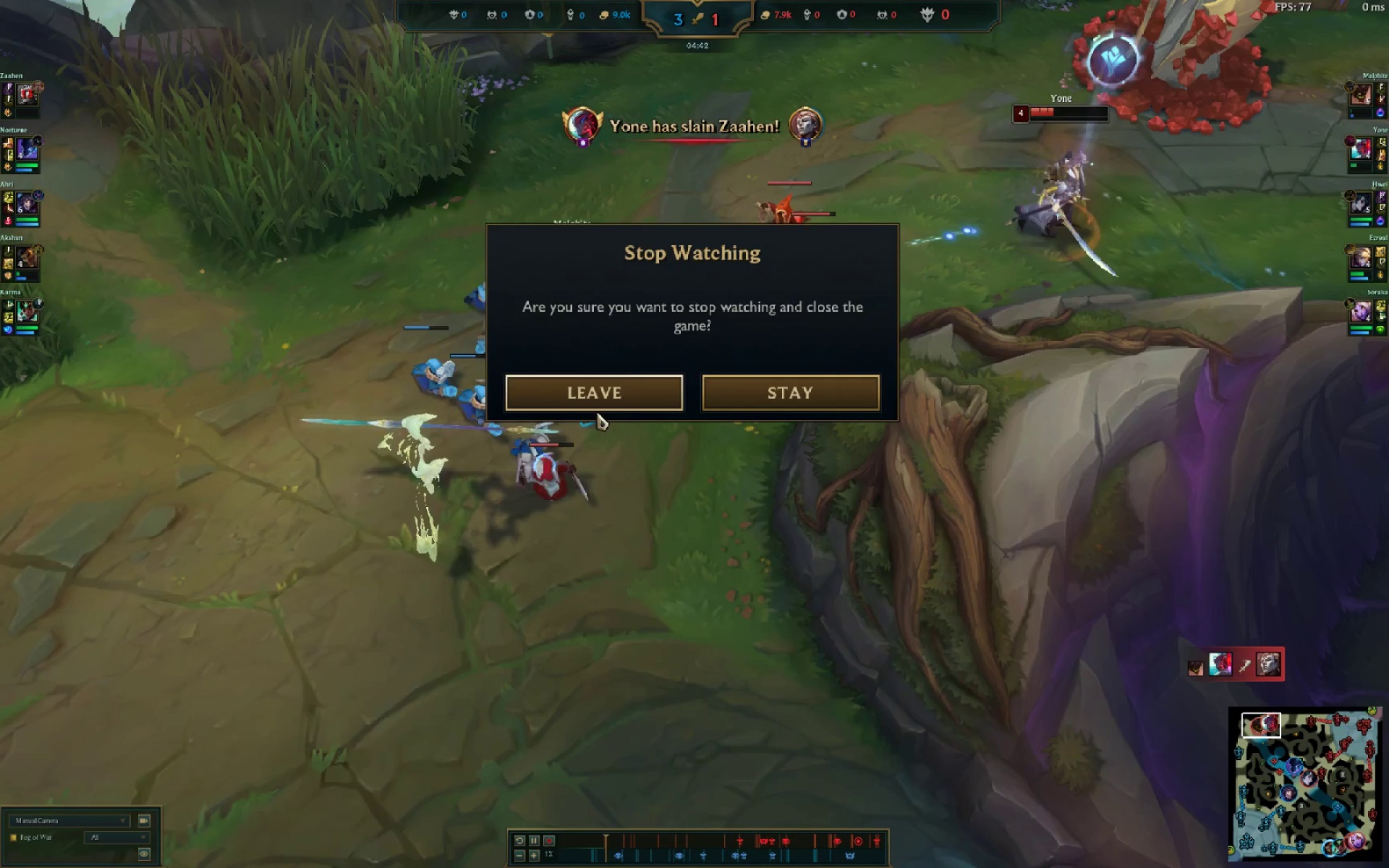 
left_click([598, 408])
 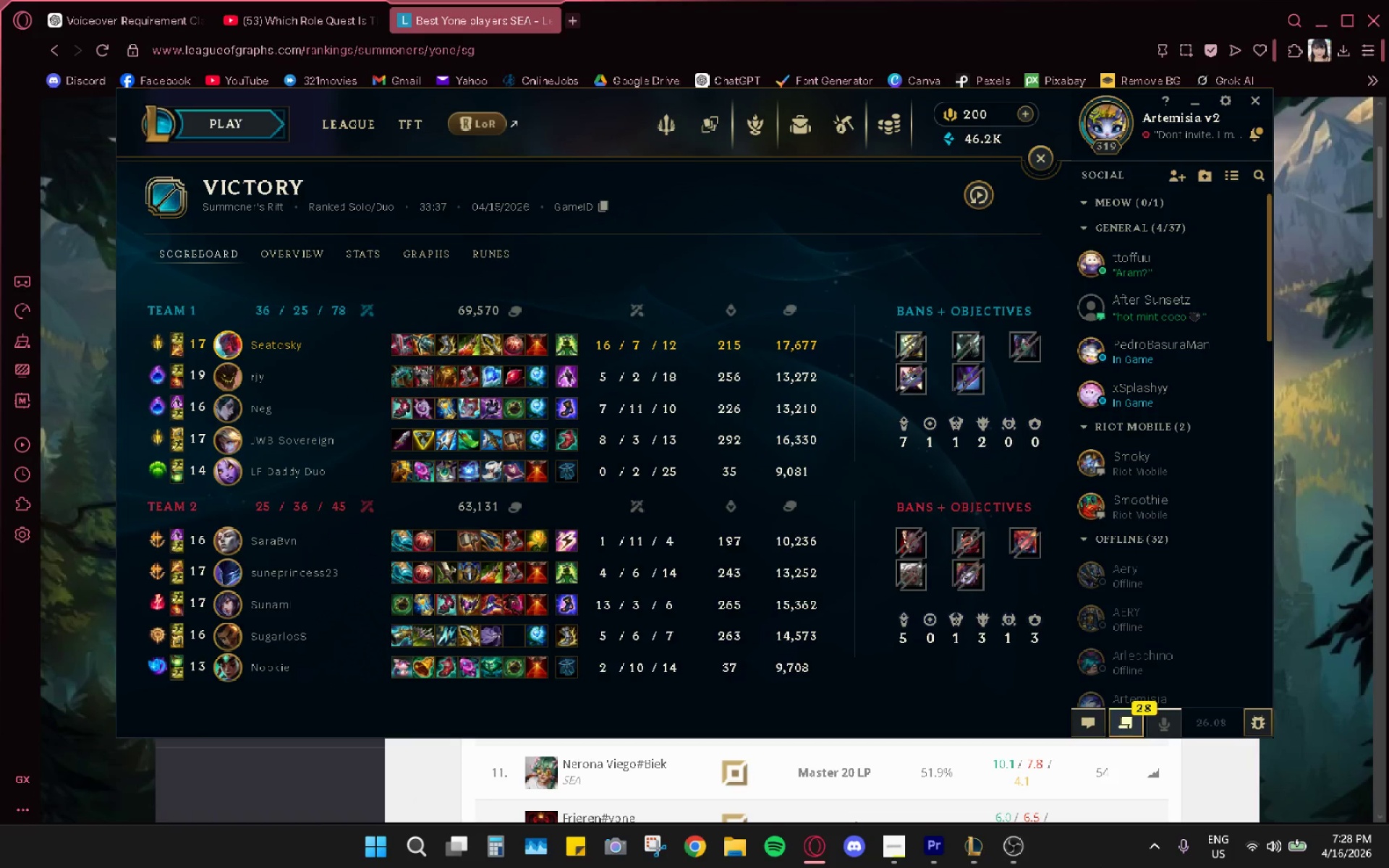 
left_click([1036, 148])
 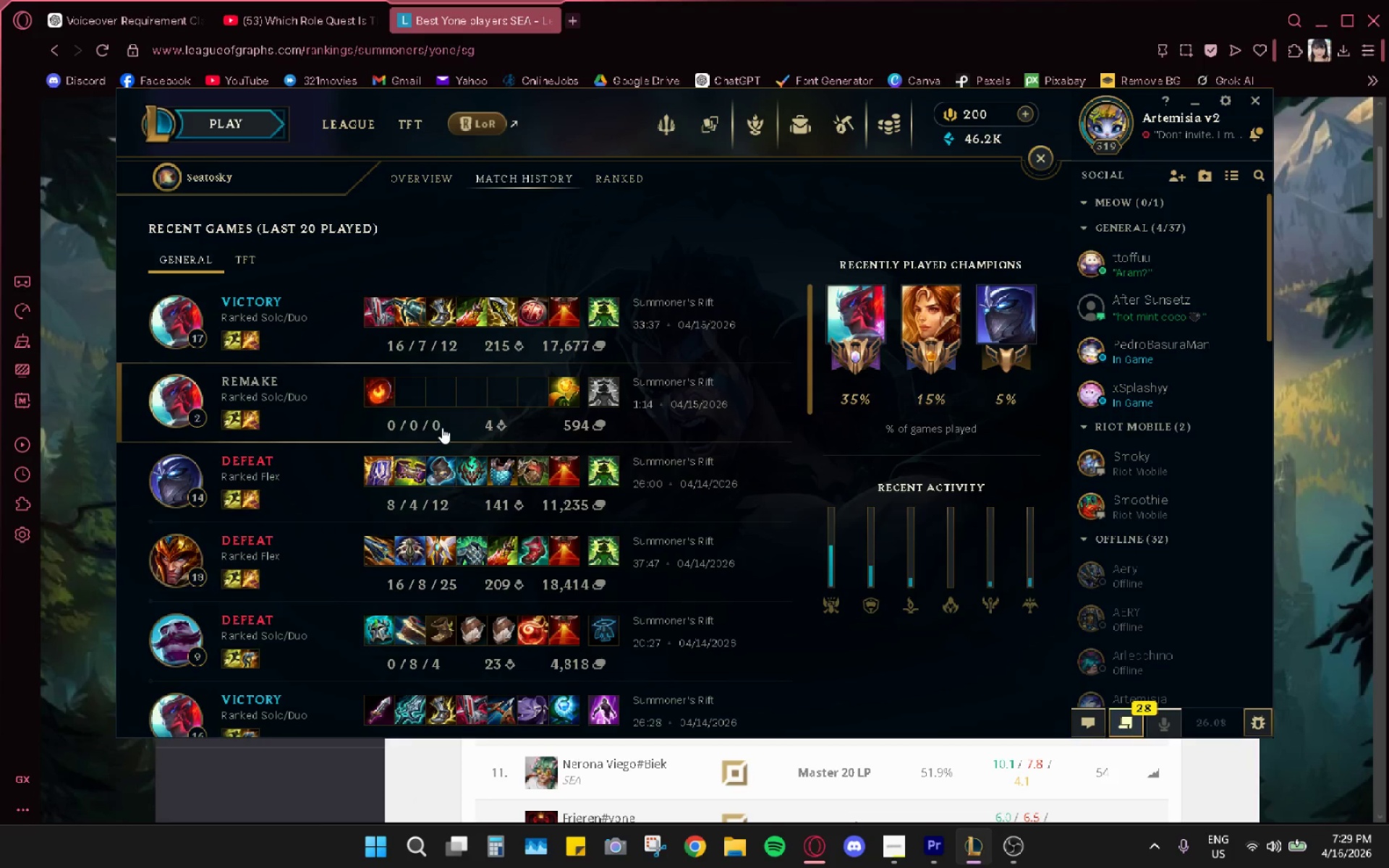 
scroll: coordinate [442, 427], scroll_direction: down, amount: 3.0
 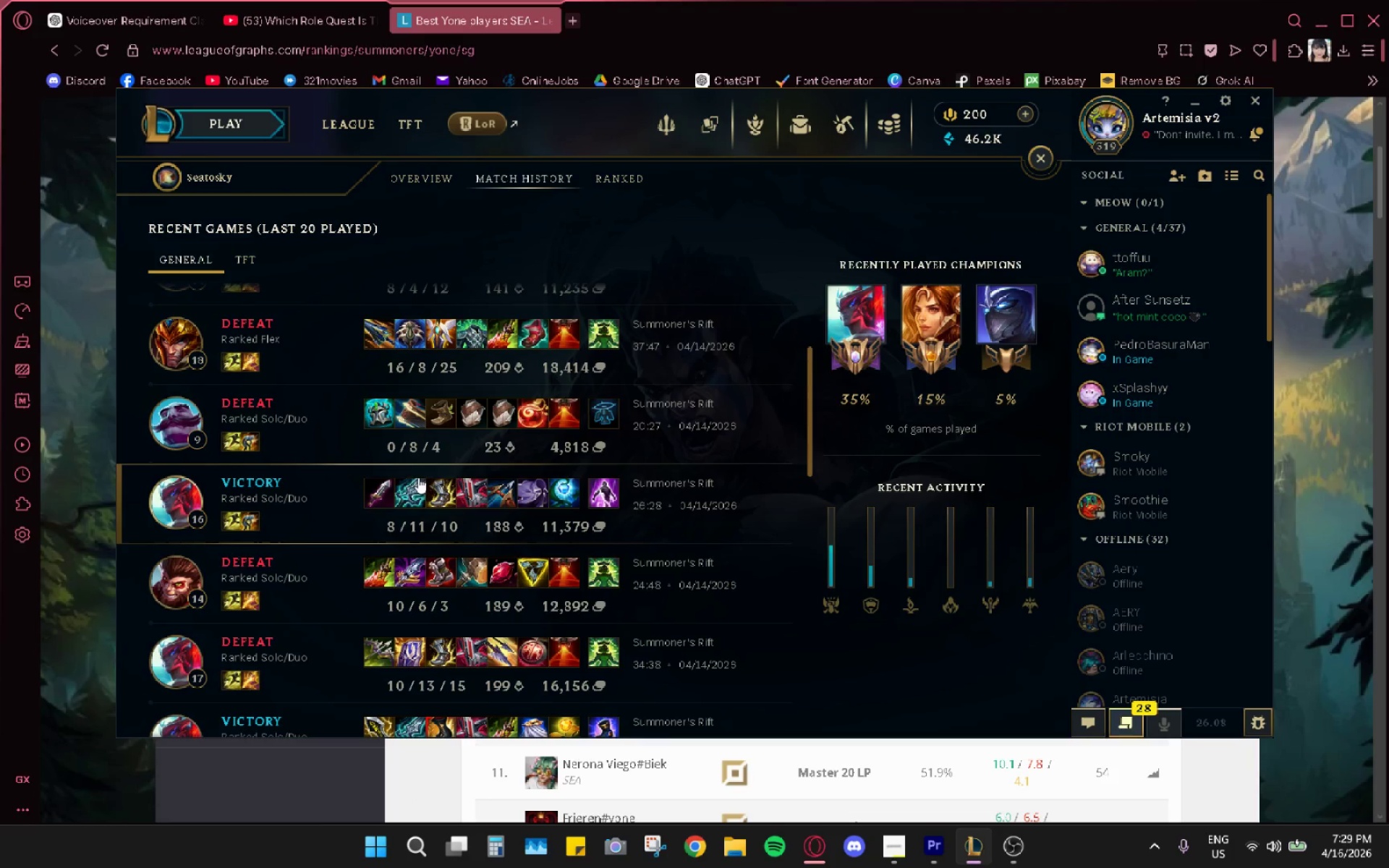 
left_click([451, 495])
 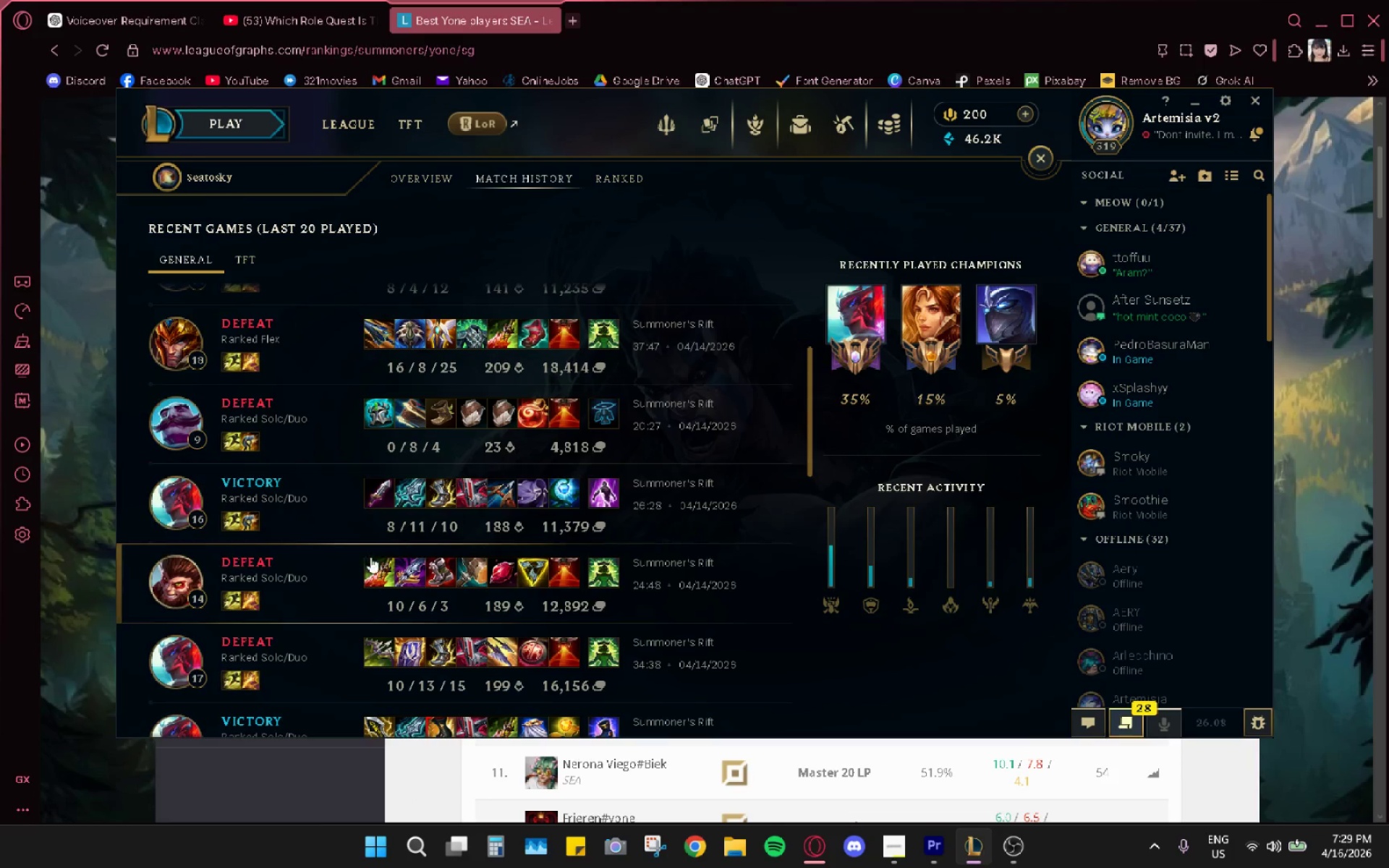 
left_click([865, 0])
 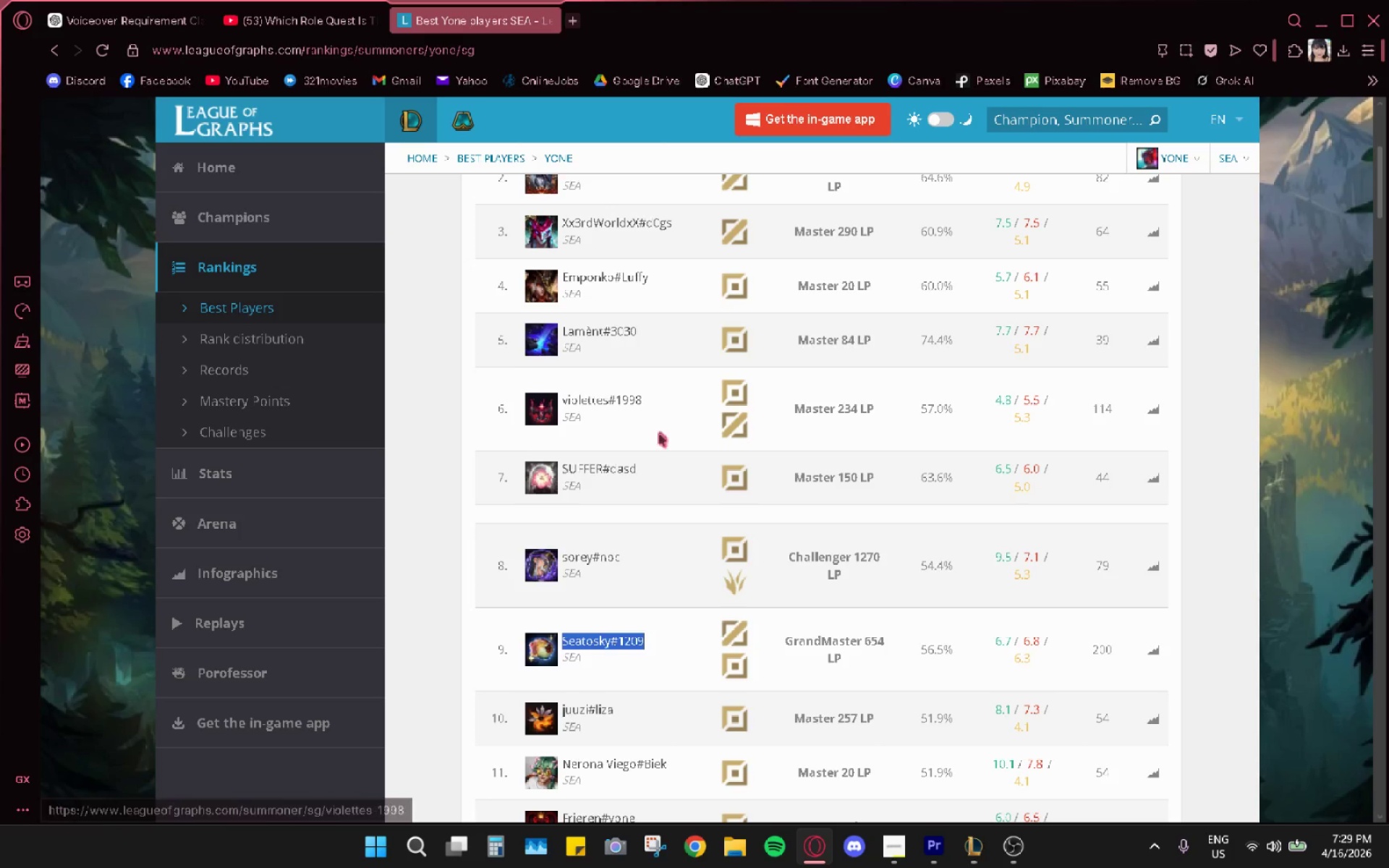 
scroll: coordinate [667, 466], scroll_direction: down, amount: 2.0
 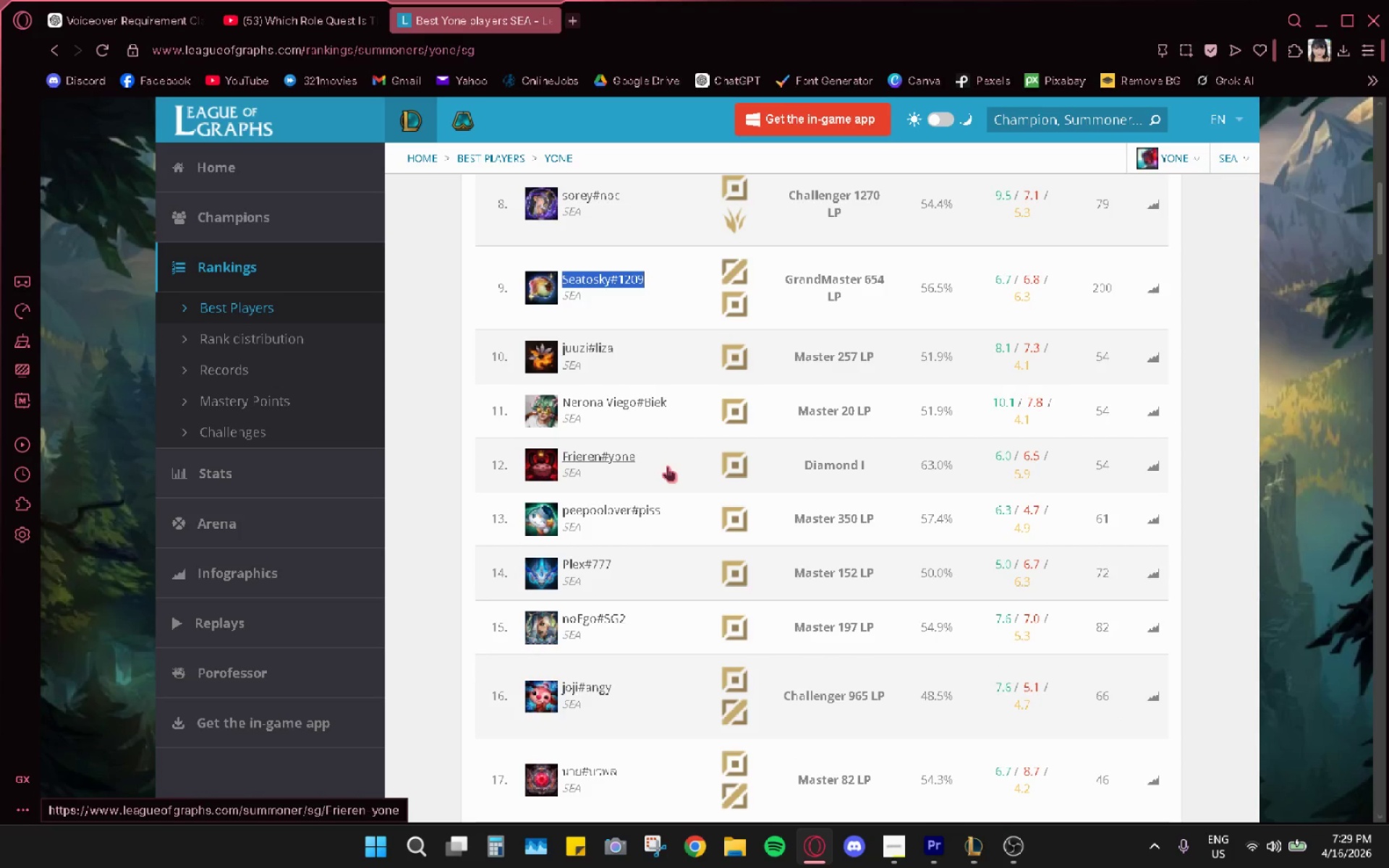 
wait(5.02)
 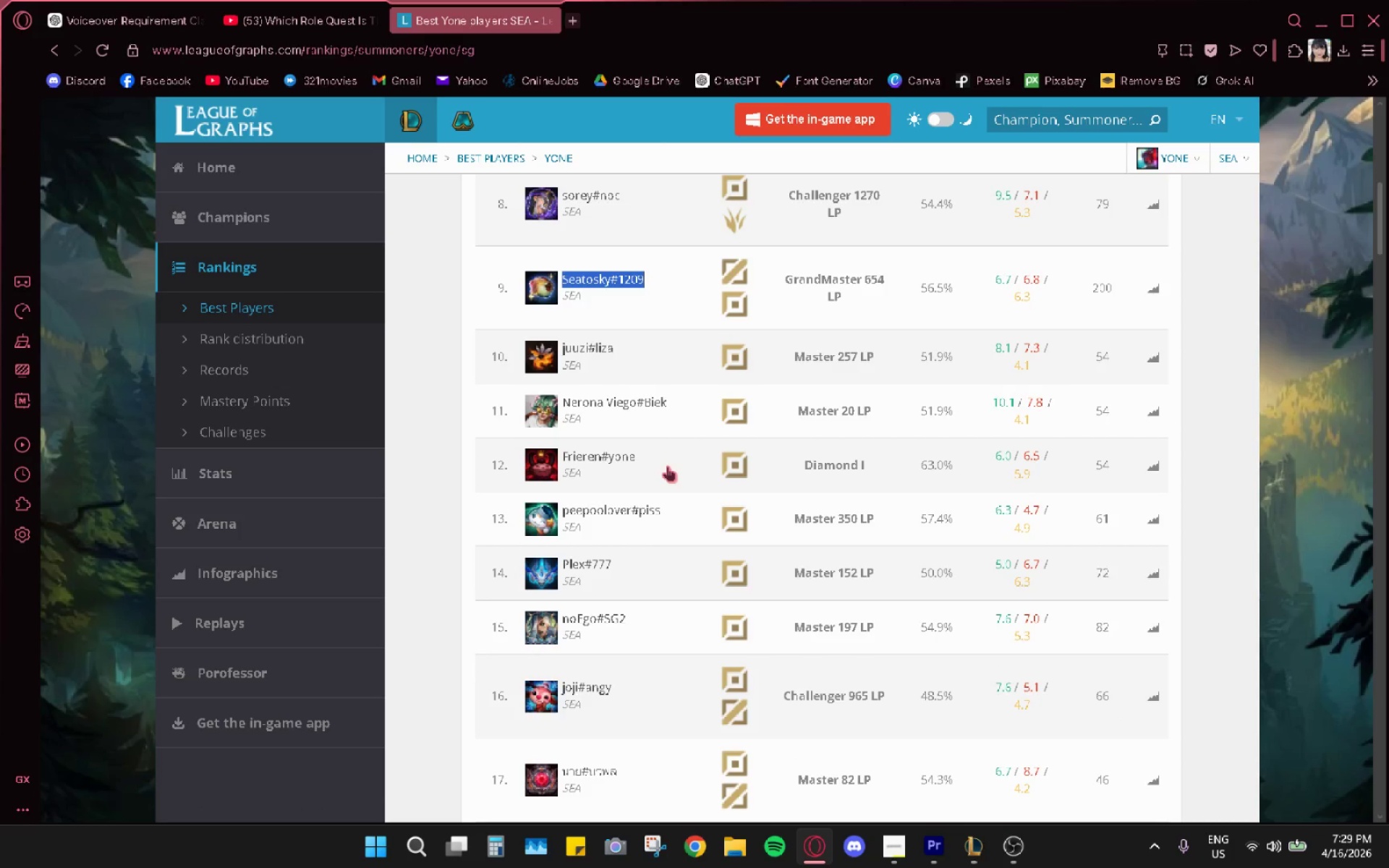 
left_click_drag(start_coordinate=[638, 622], to_coordinate=[552, 629])
 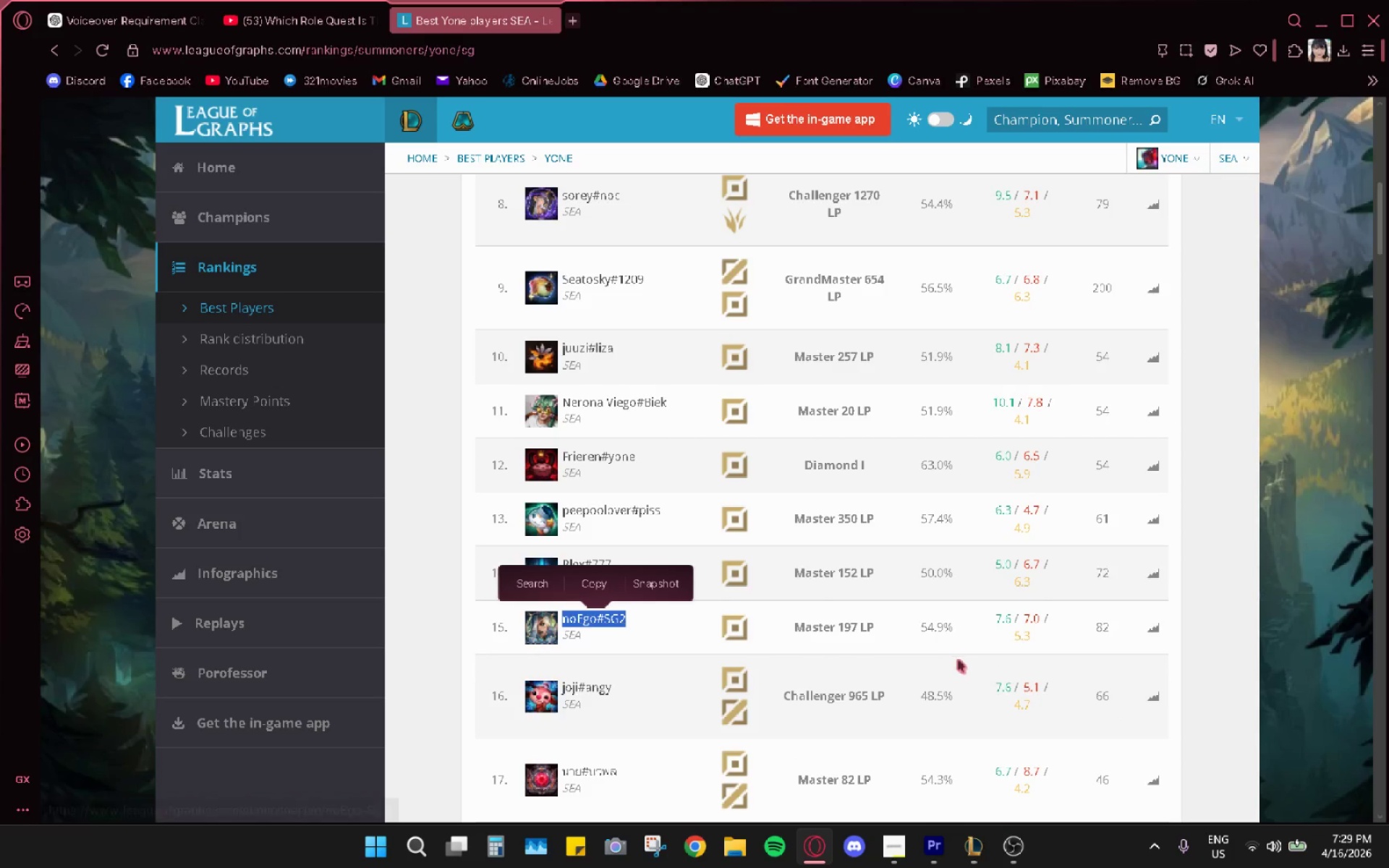 
key(Control+C)
 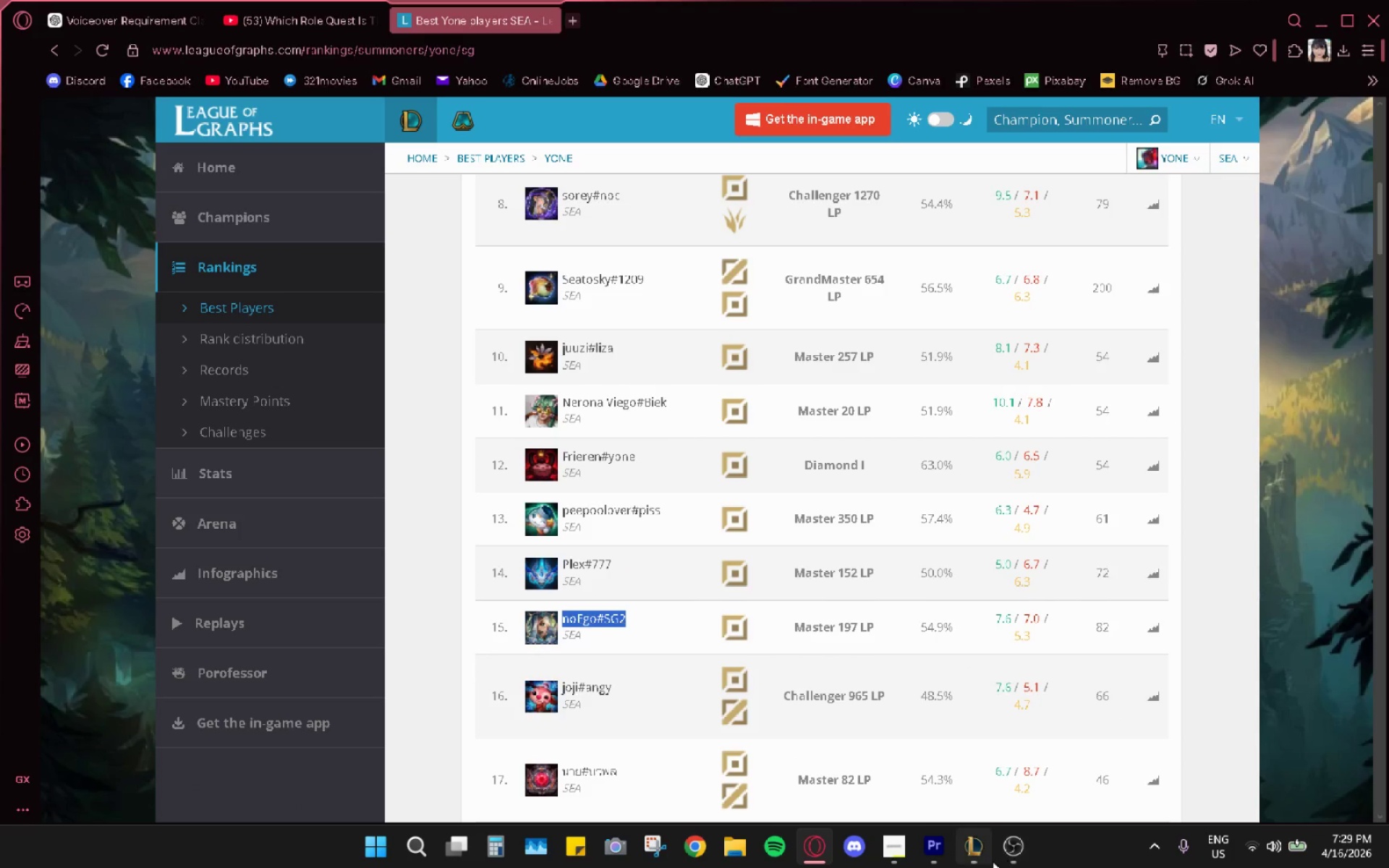 
left_click([967, 851])
 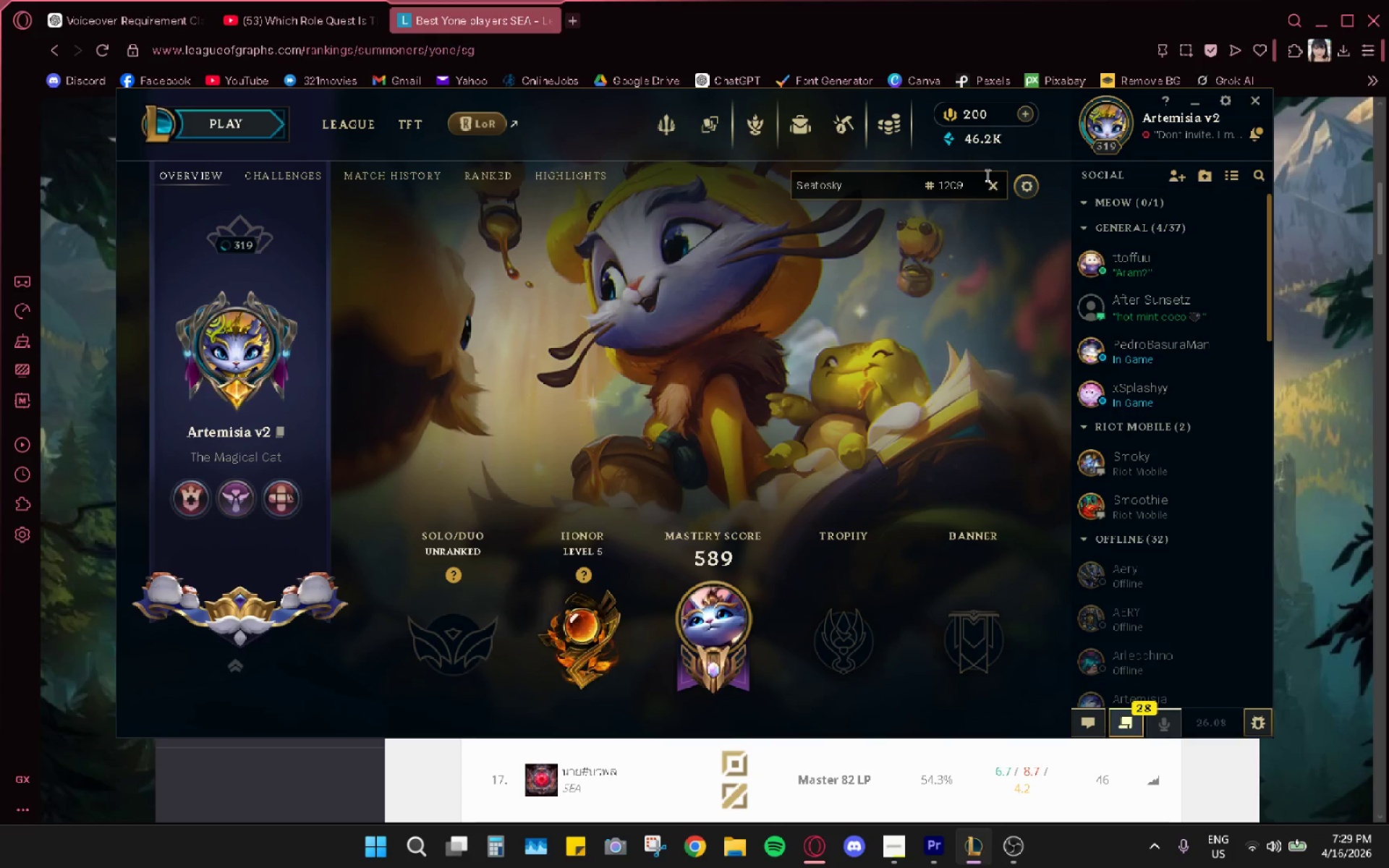 
left_click_drag(start_coordinate=[990, 179], to_coordinate=[993, 182])
 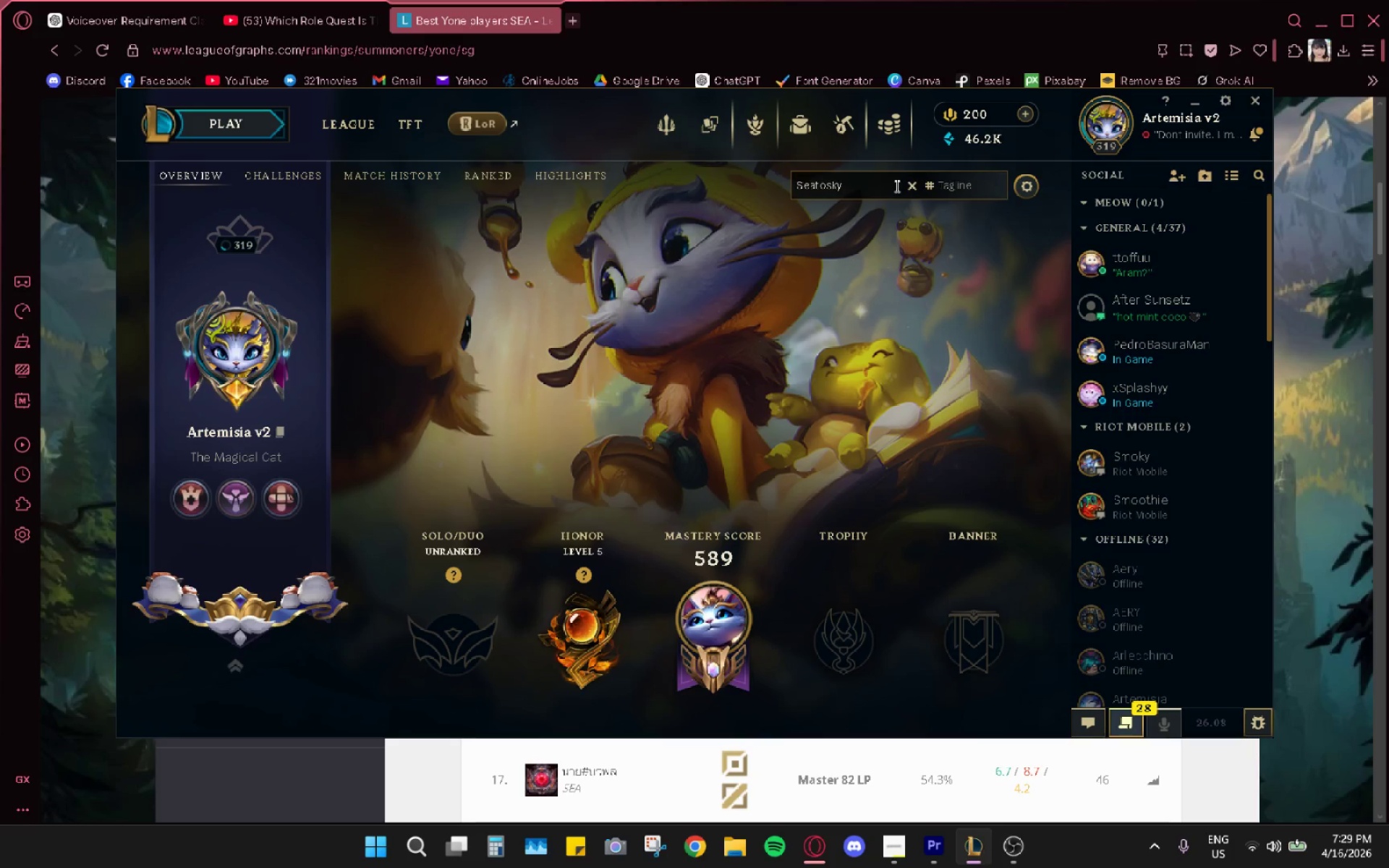 
left_click([905, 188])
 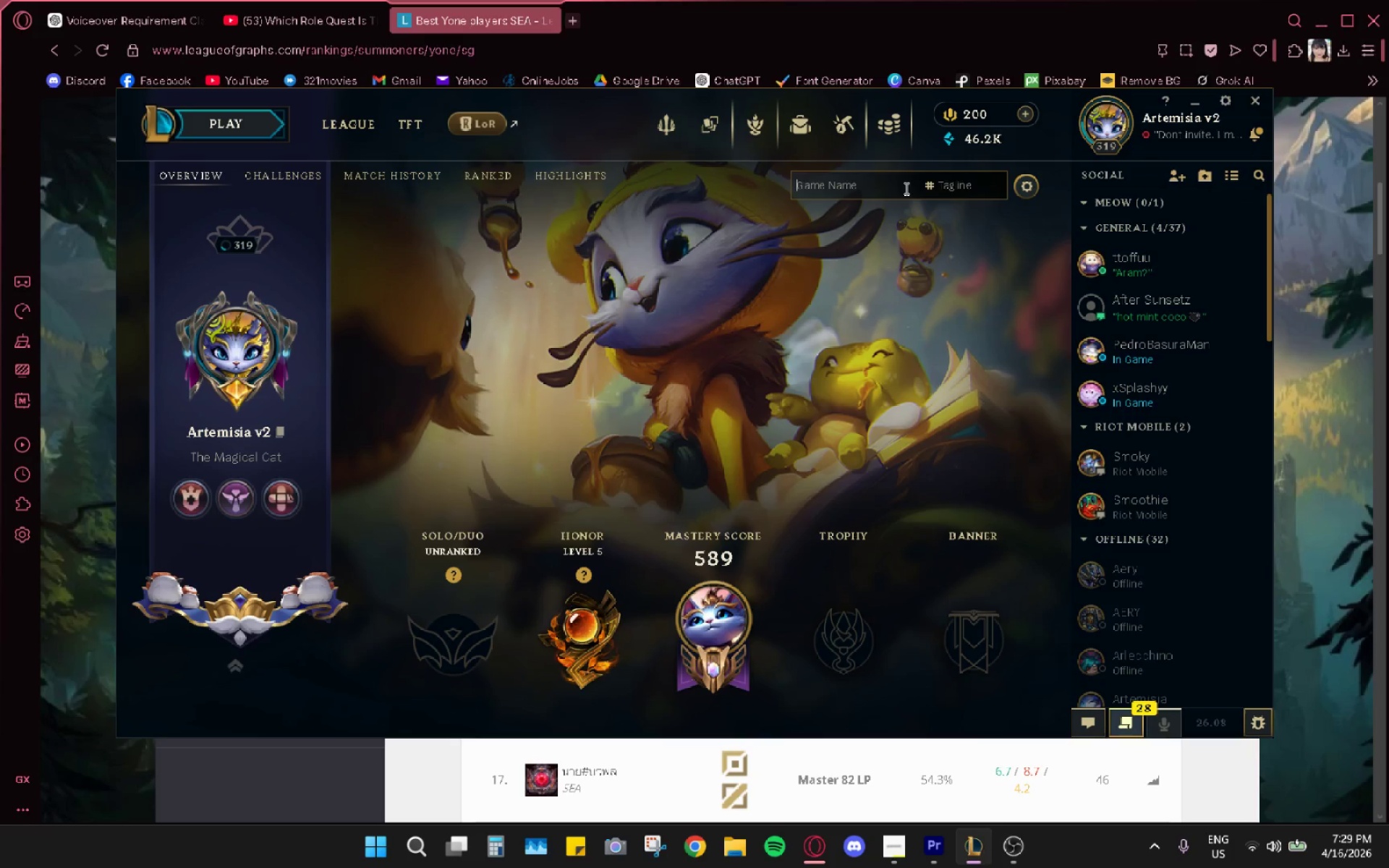 
double_click([872, 182])
 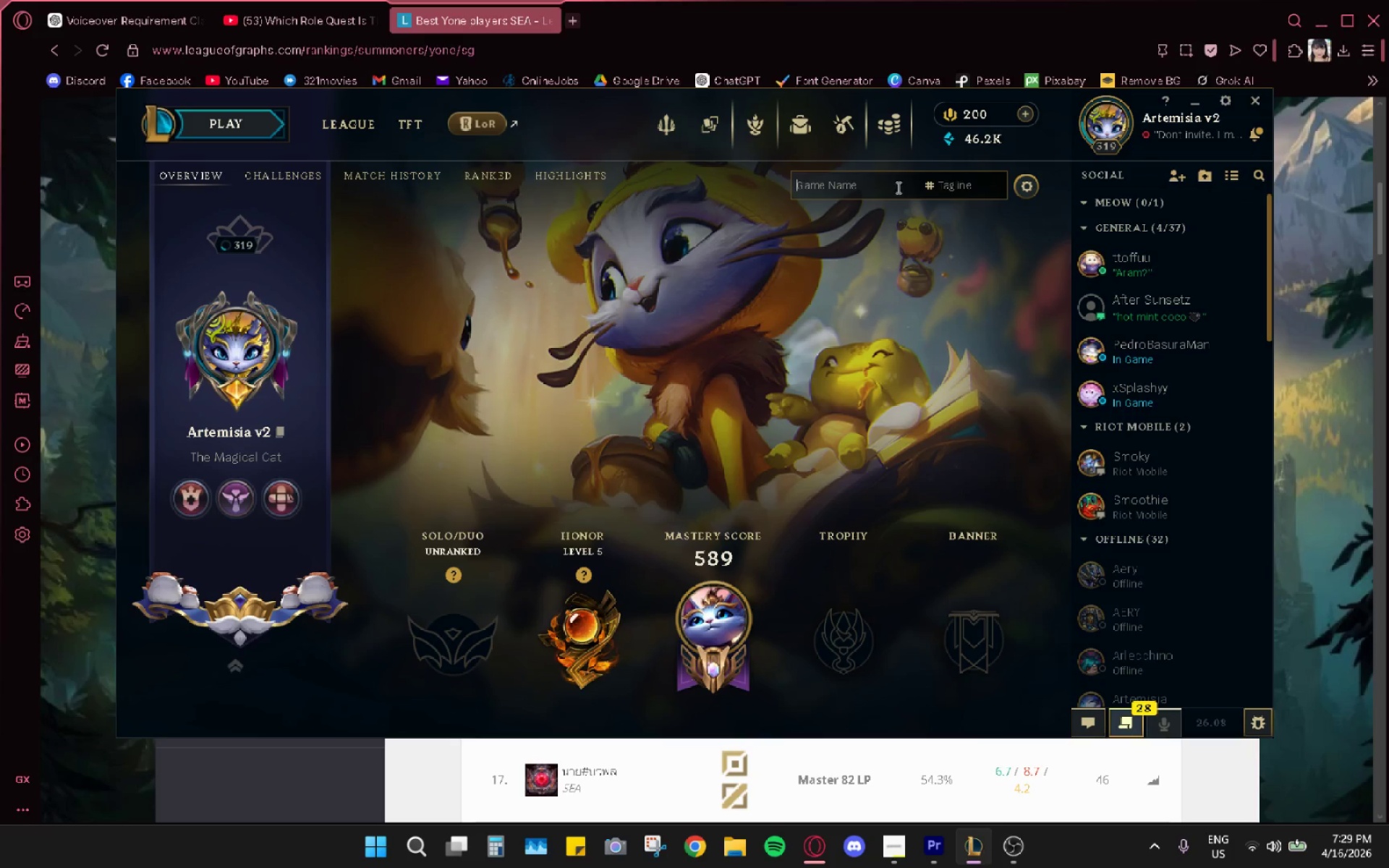 
key(Control+V)
 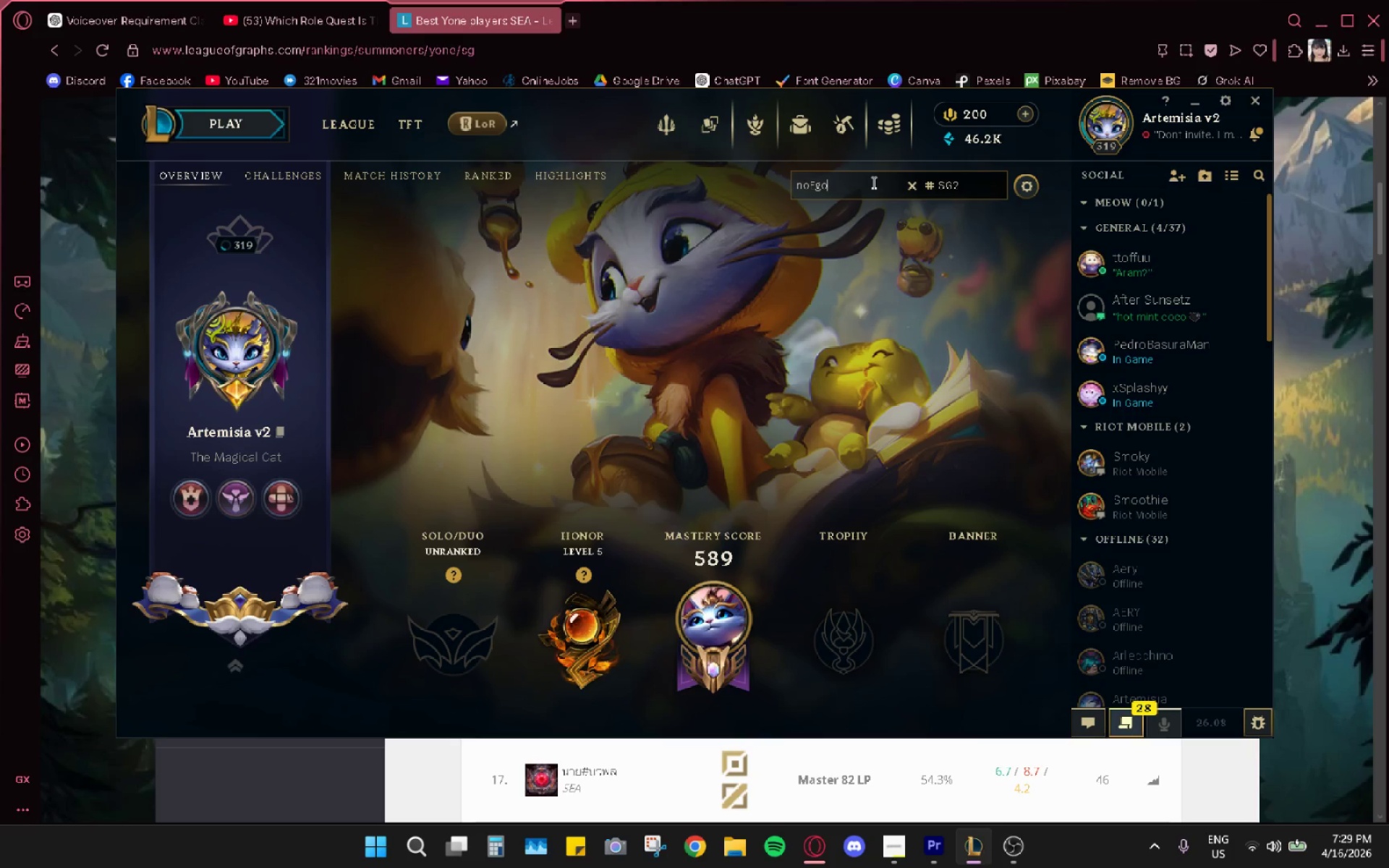 
key(Enter)
 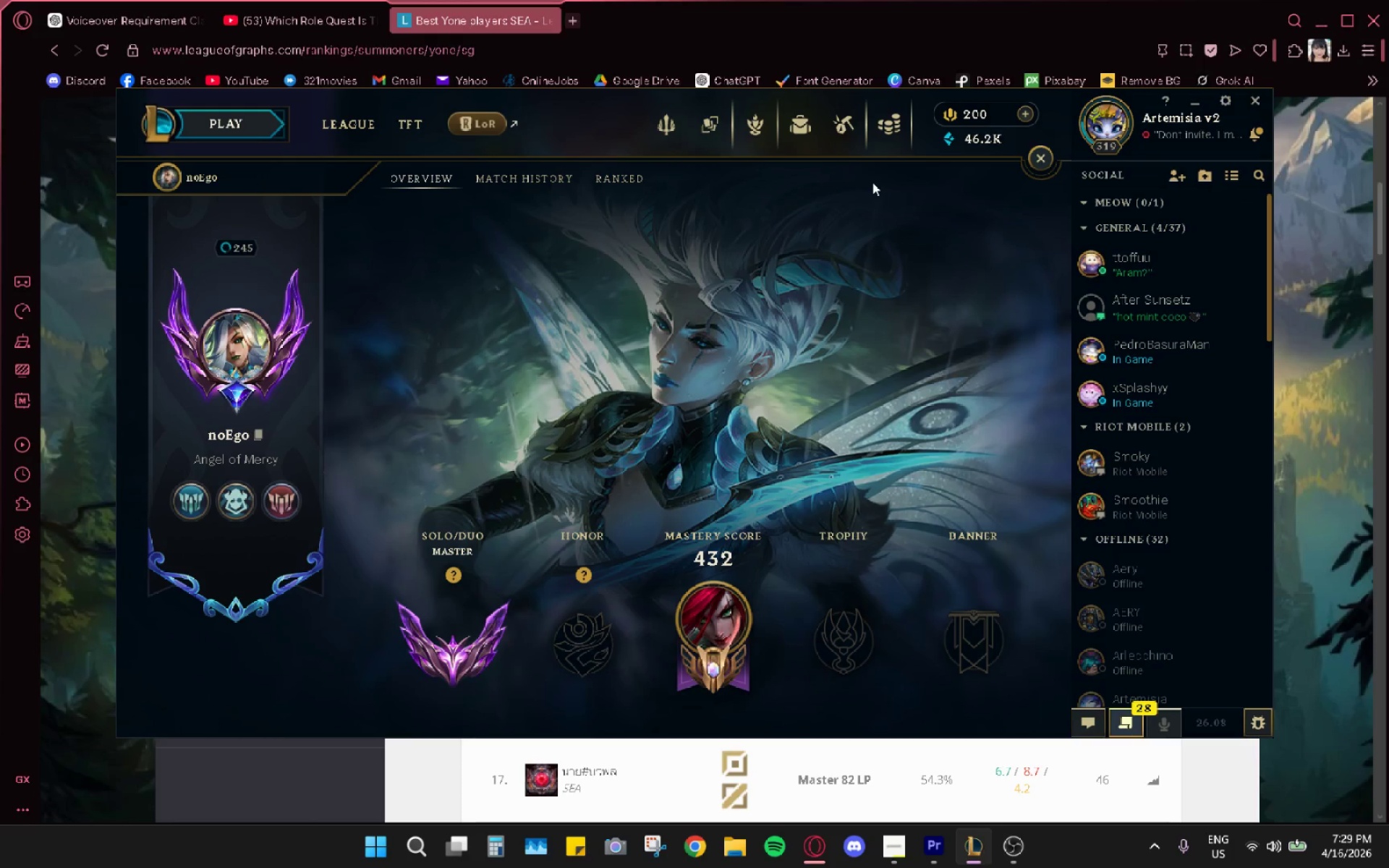 
left_click_drag(start_coordinate=[872, 182], to_coordinate=[867, 179])
 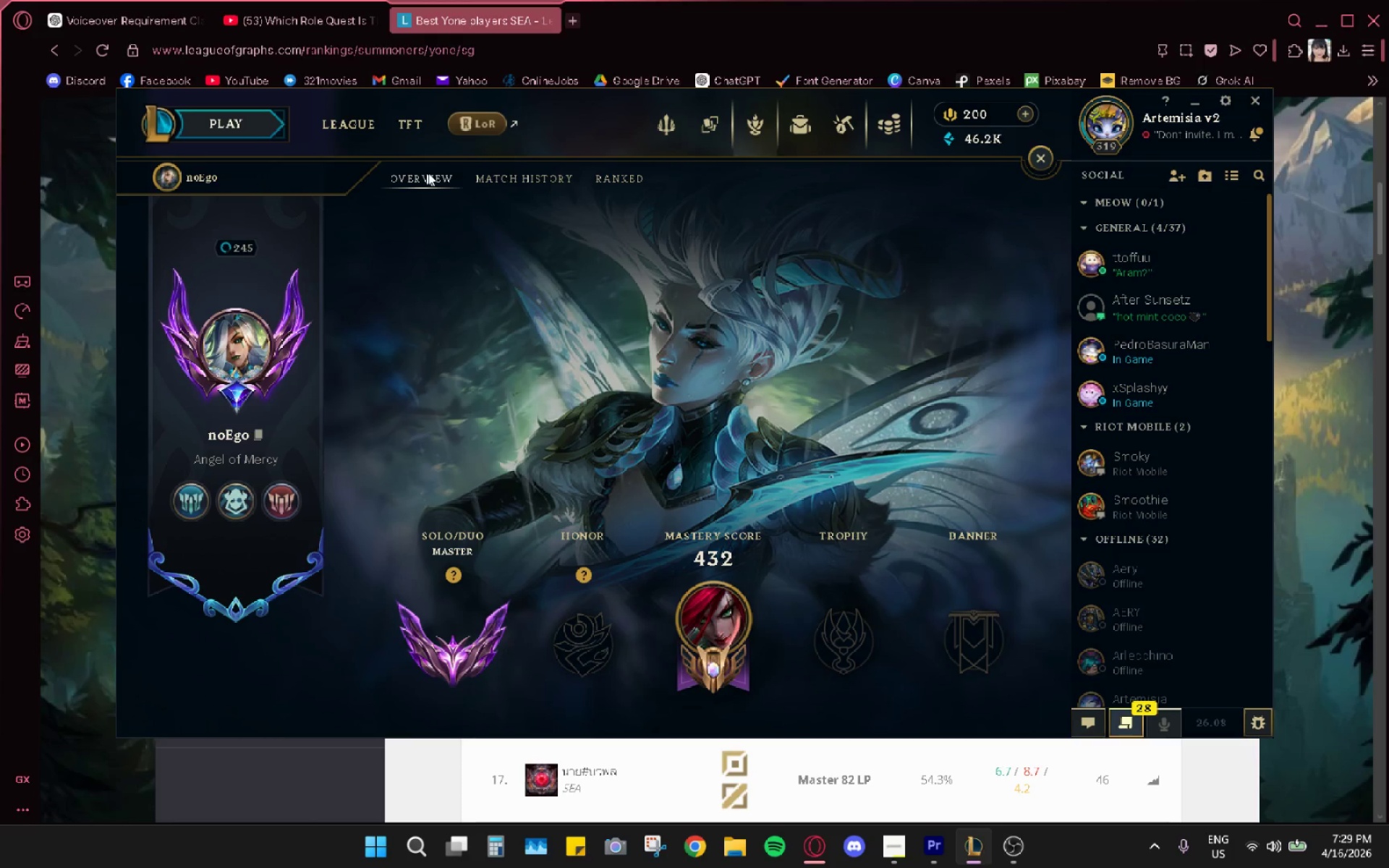 
left_click([507, 175])
 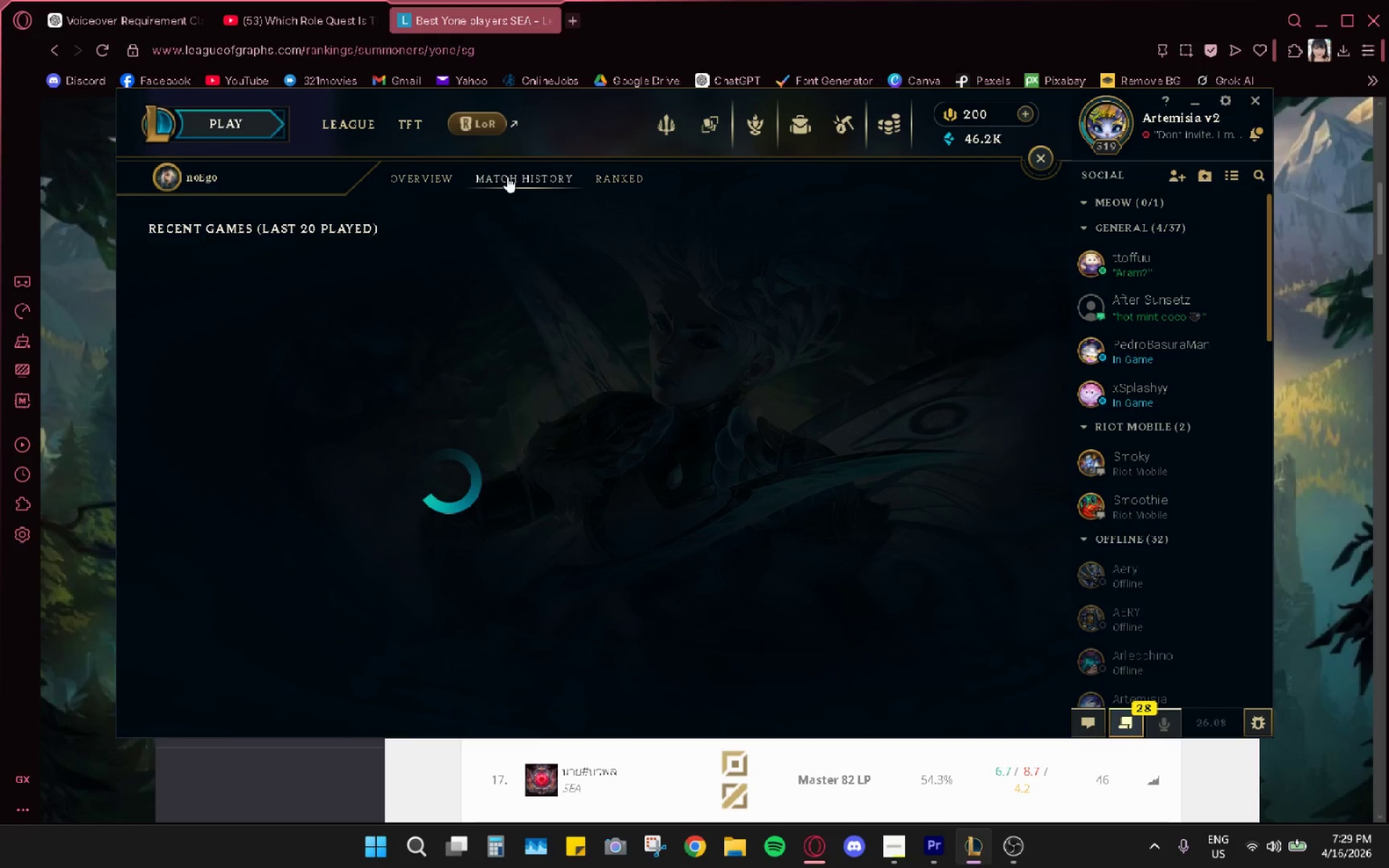 
mouse_move([517, 226])
 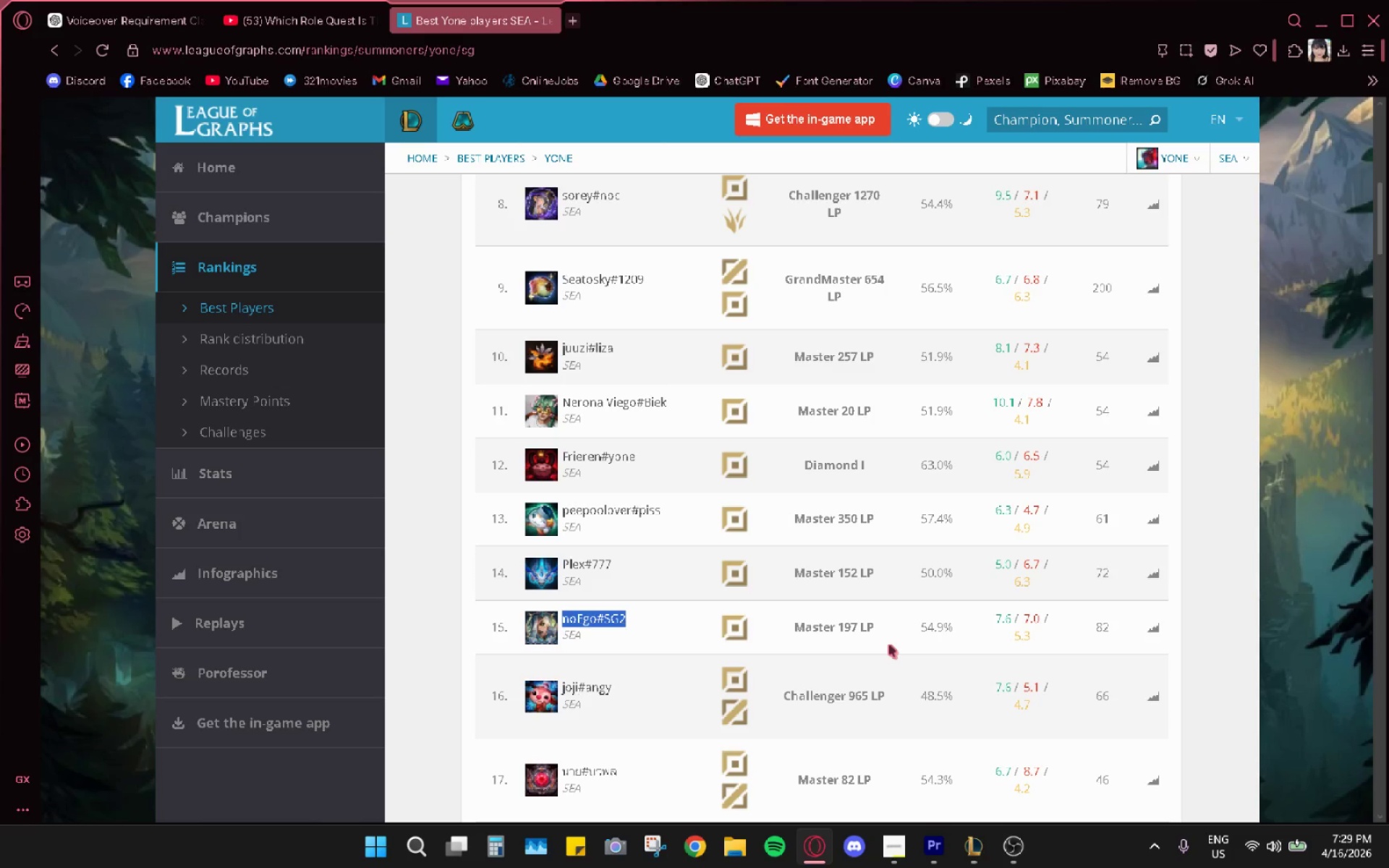 
wait(6.1)
 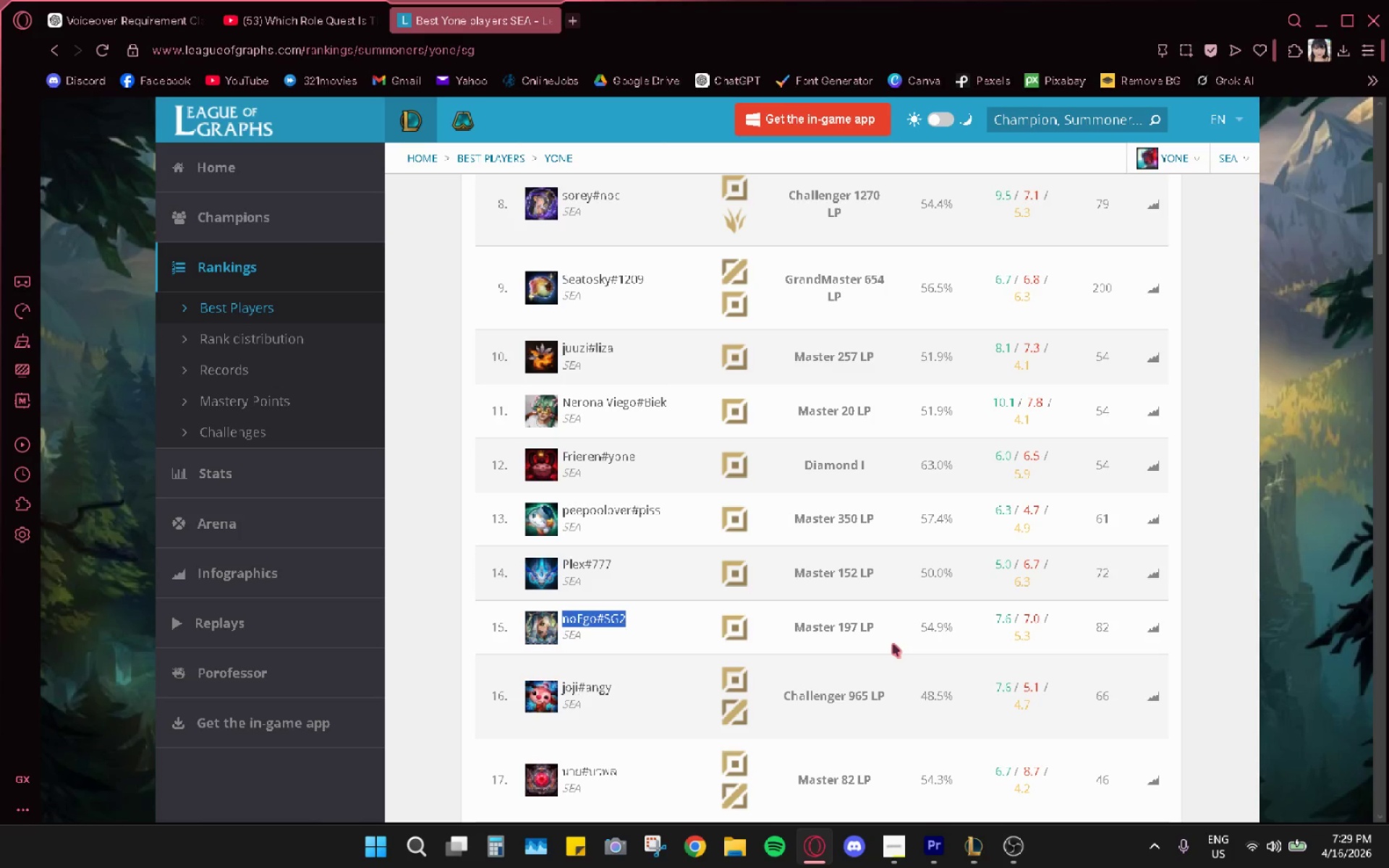 
scroll: coordinate [1186, 340], scroll_direction: up, amount: 12.0
 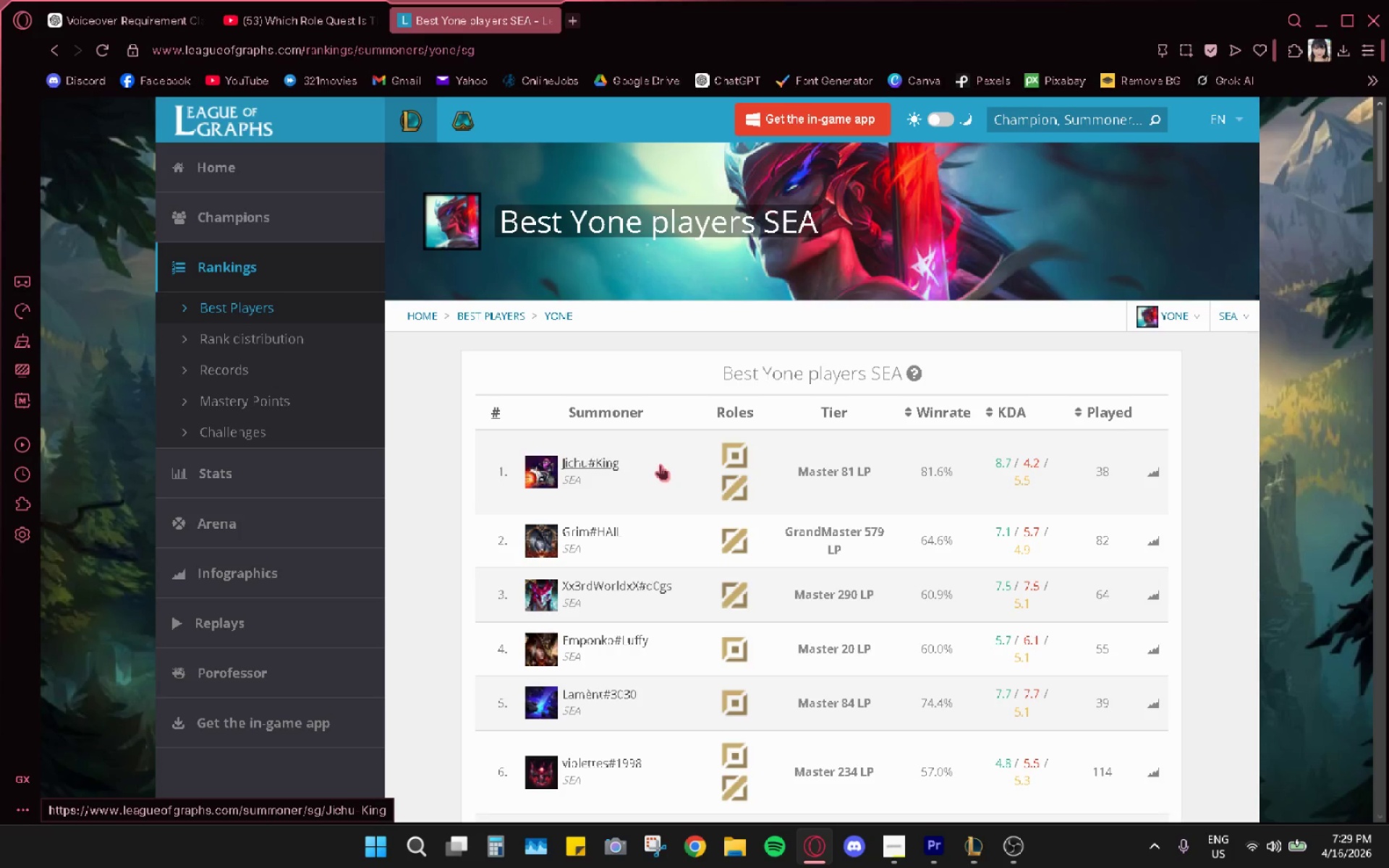 
wait(5.15)
 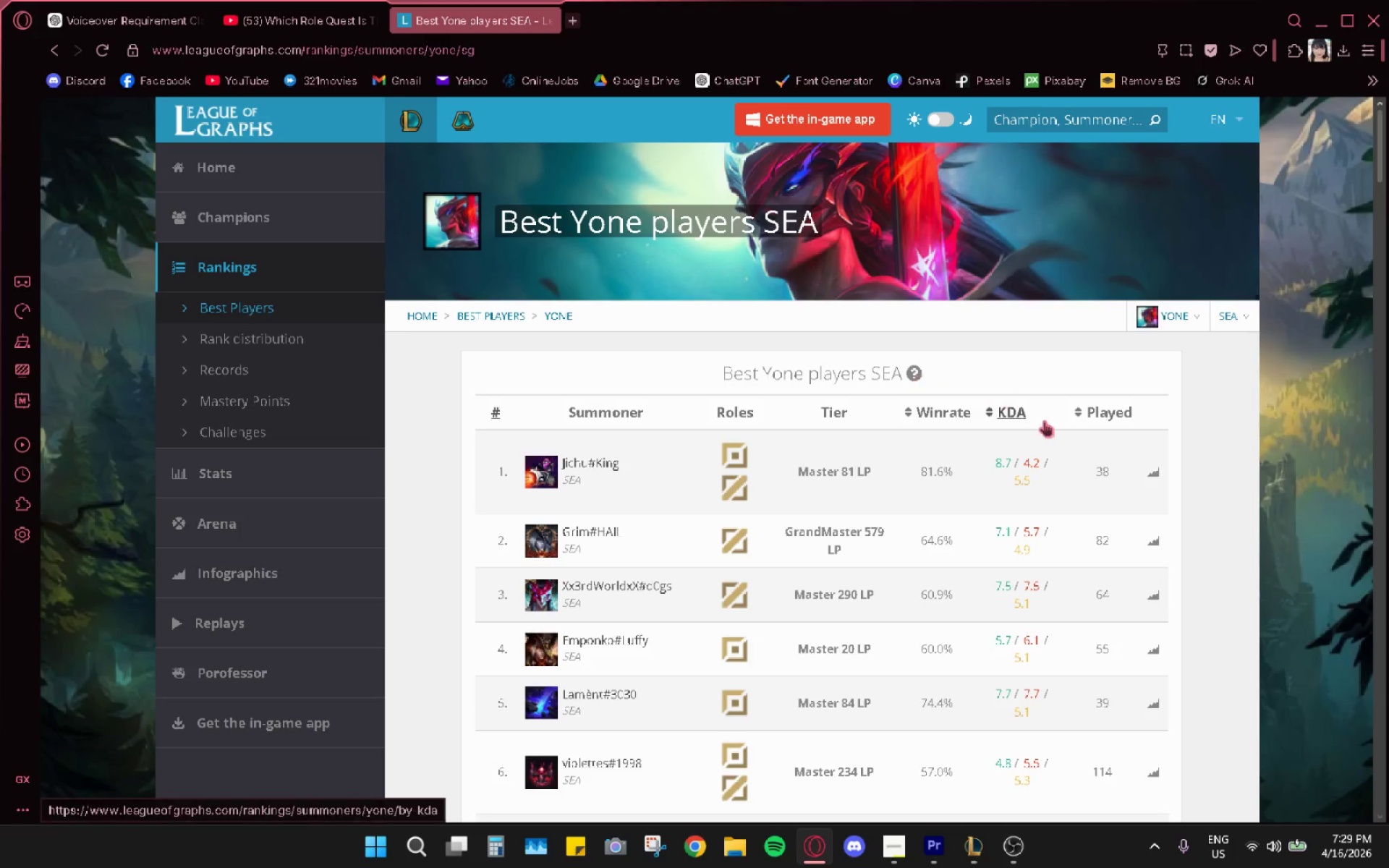 
scroll: coordinate [670, 533], scroll_direction: down, amount: 2.0
 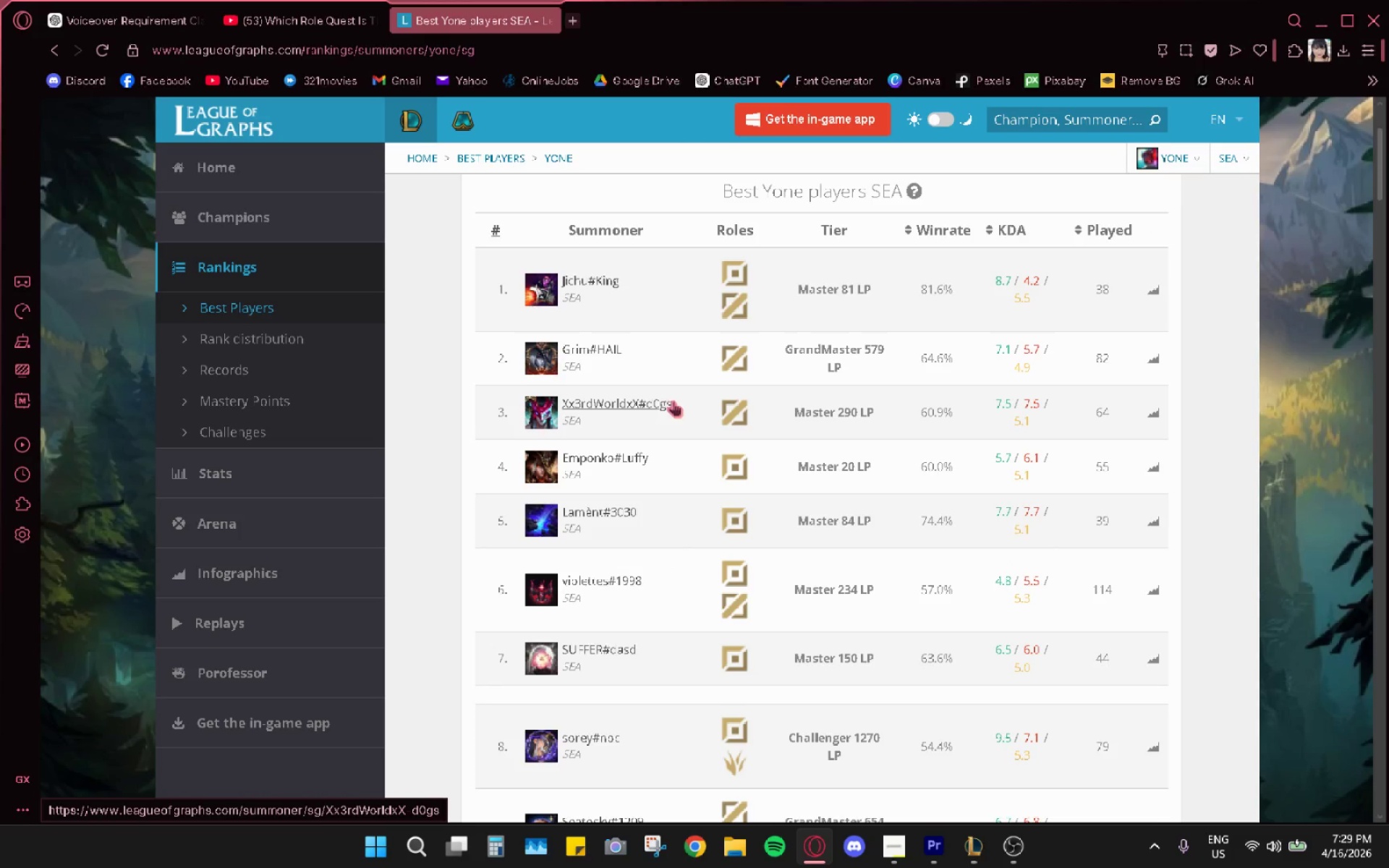 
left_click_drag(start_coordinate=[687, 409], to_coordinate=[561, 411])
 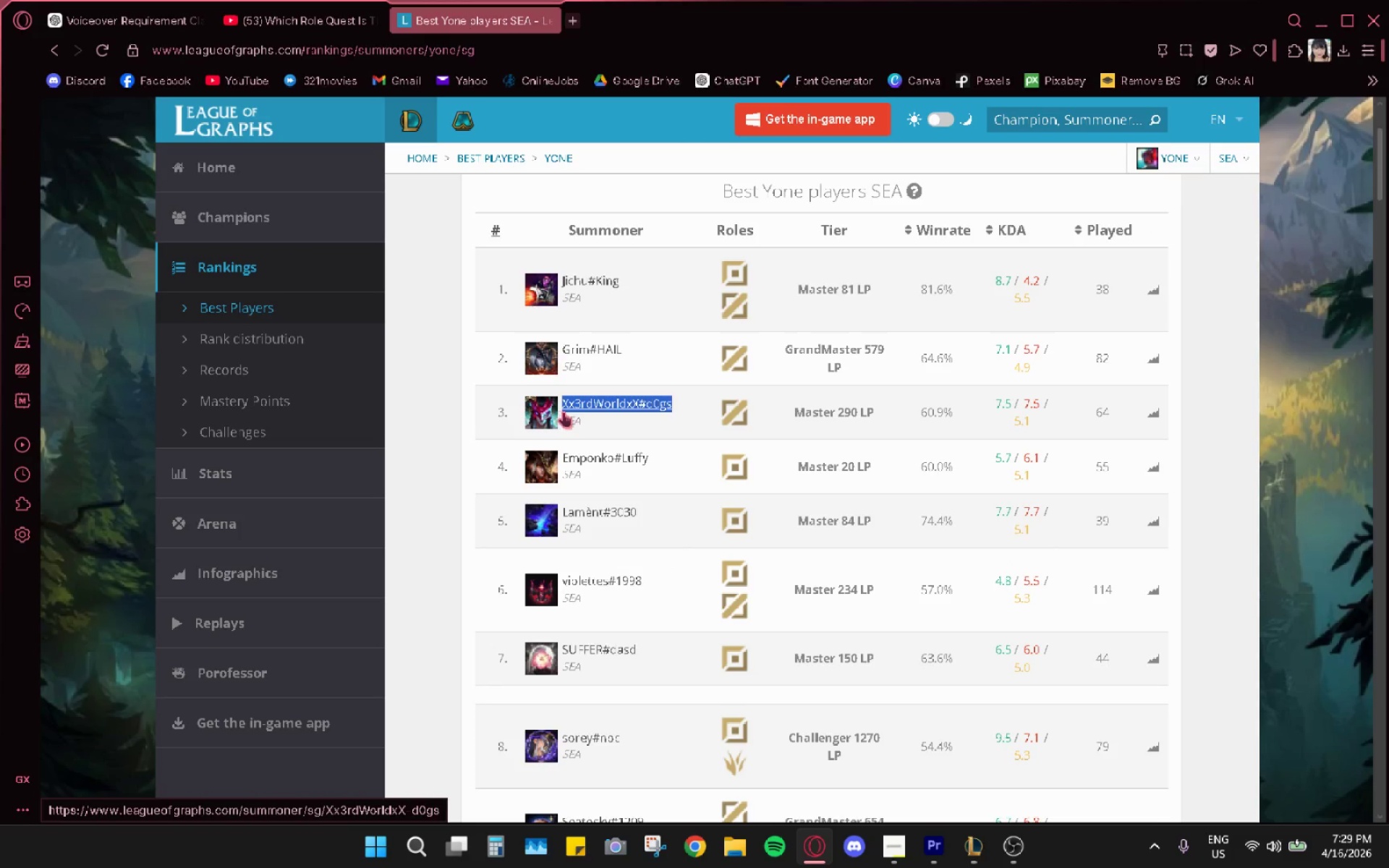 
key(Control+ControlLeft)
 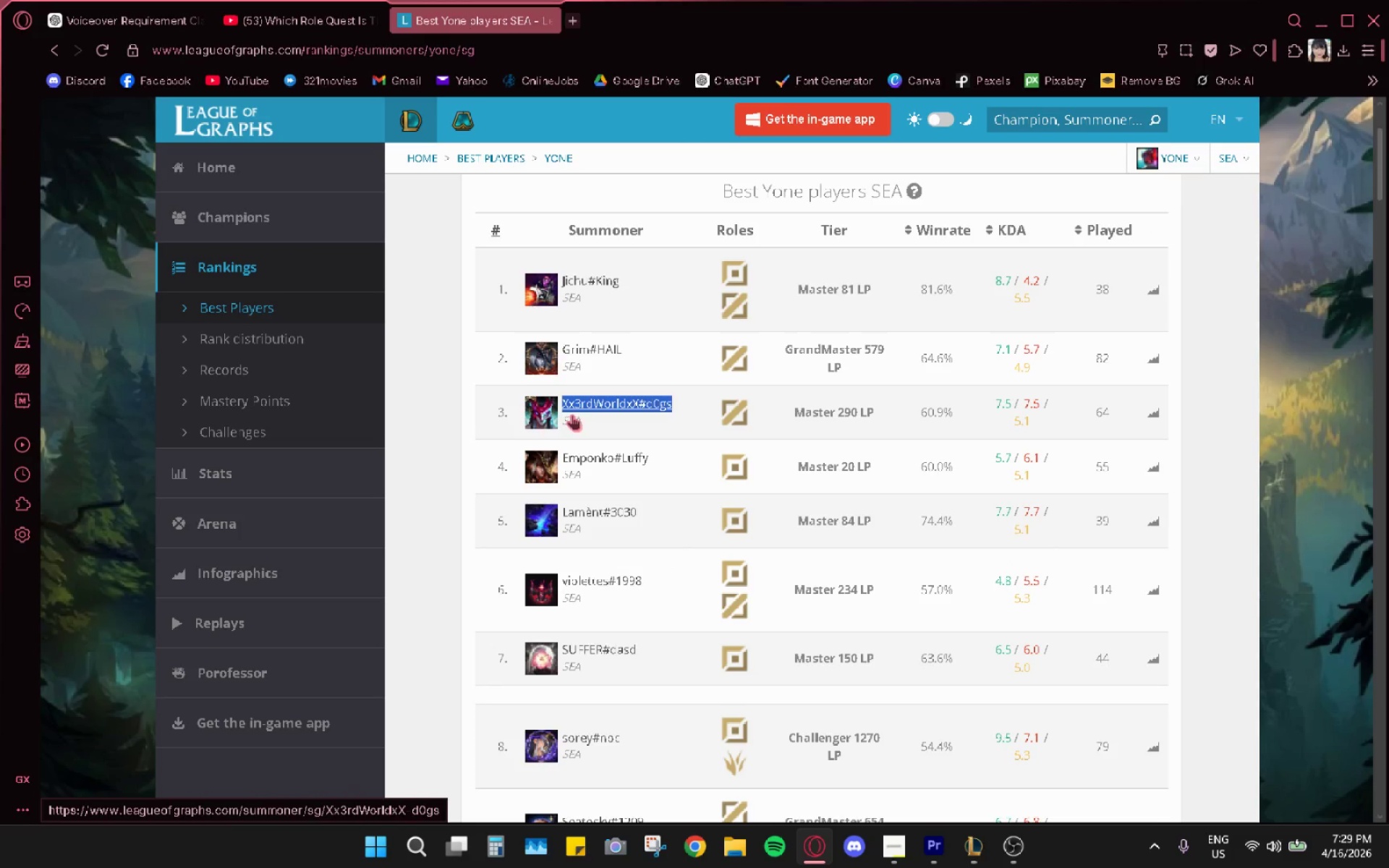 
key(Control+C)
 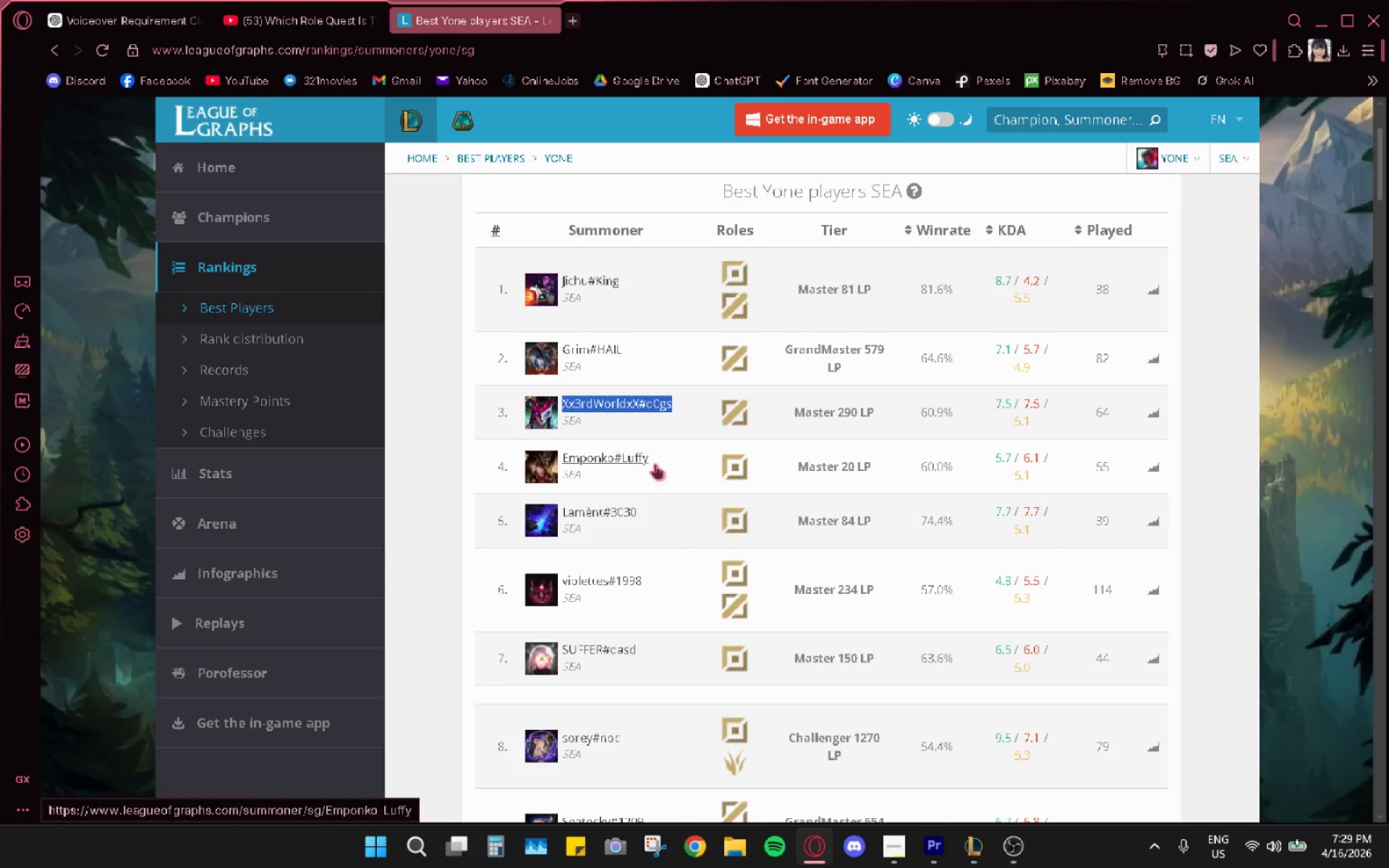 
key(Alt+AltLeft)
 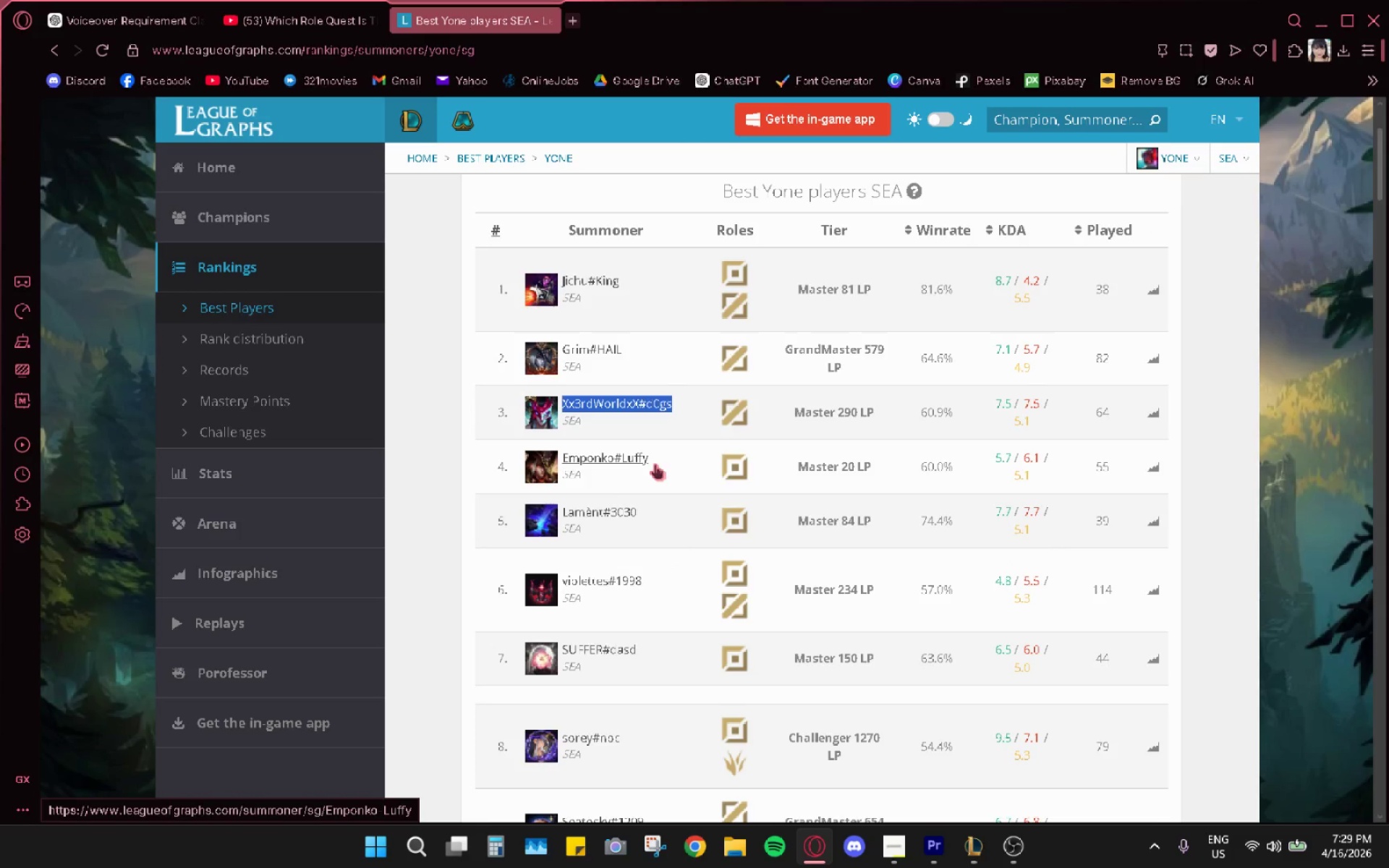 
key(Alt+Tab)
 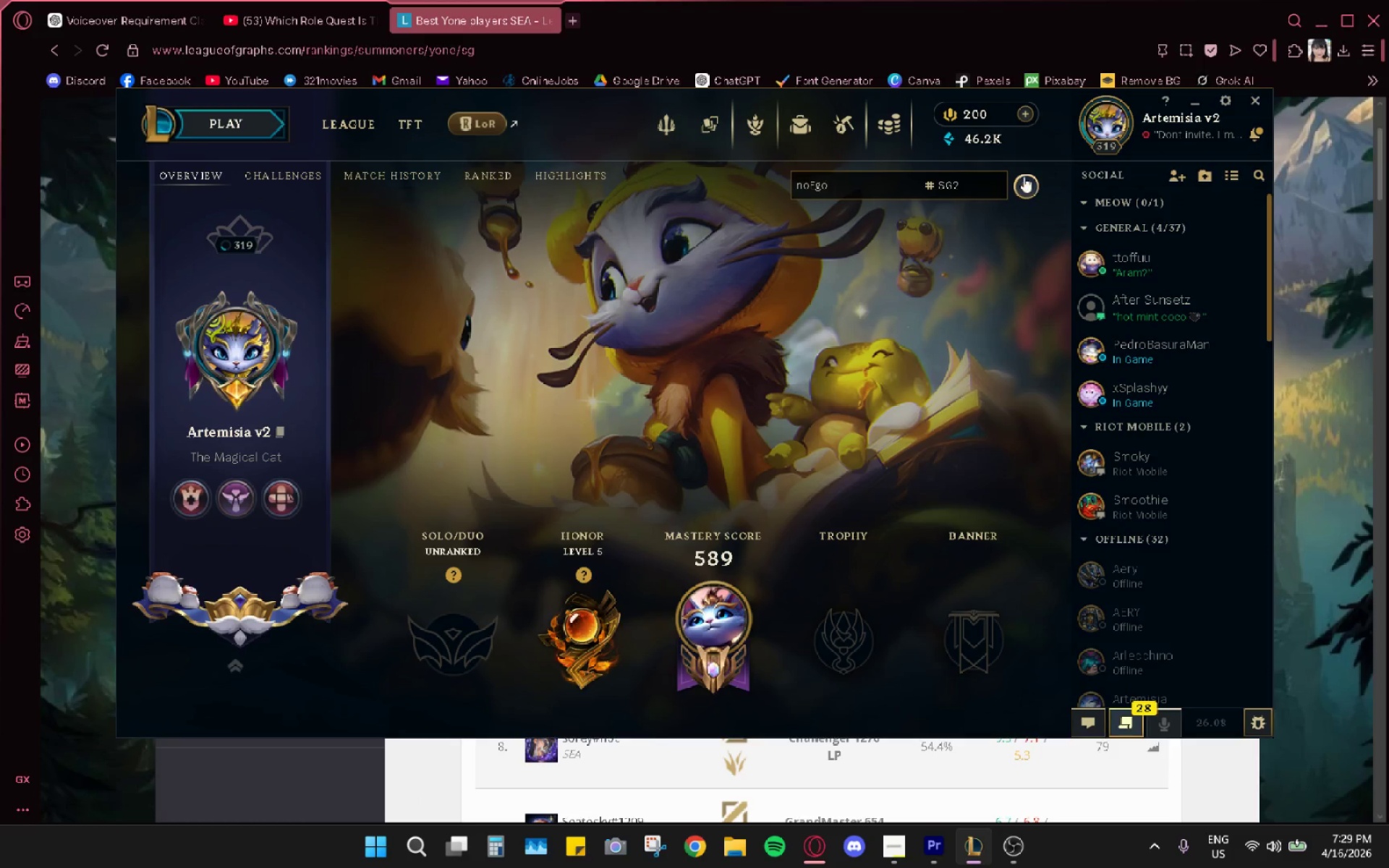 
left_click([993, 186])
 